 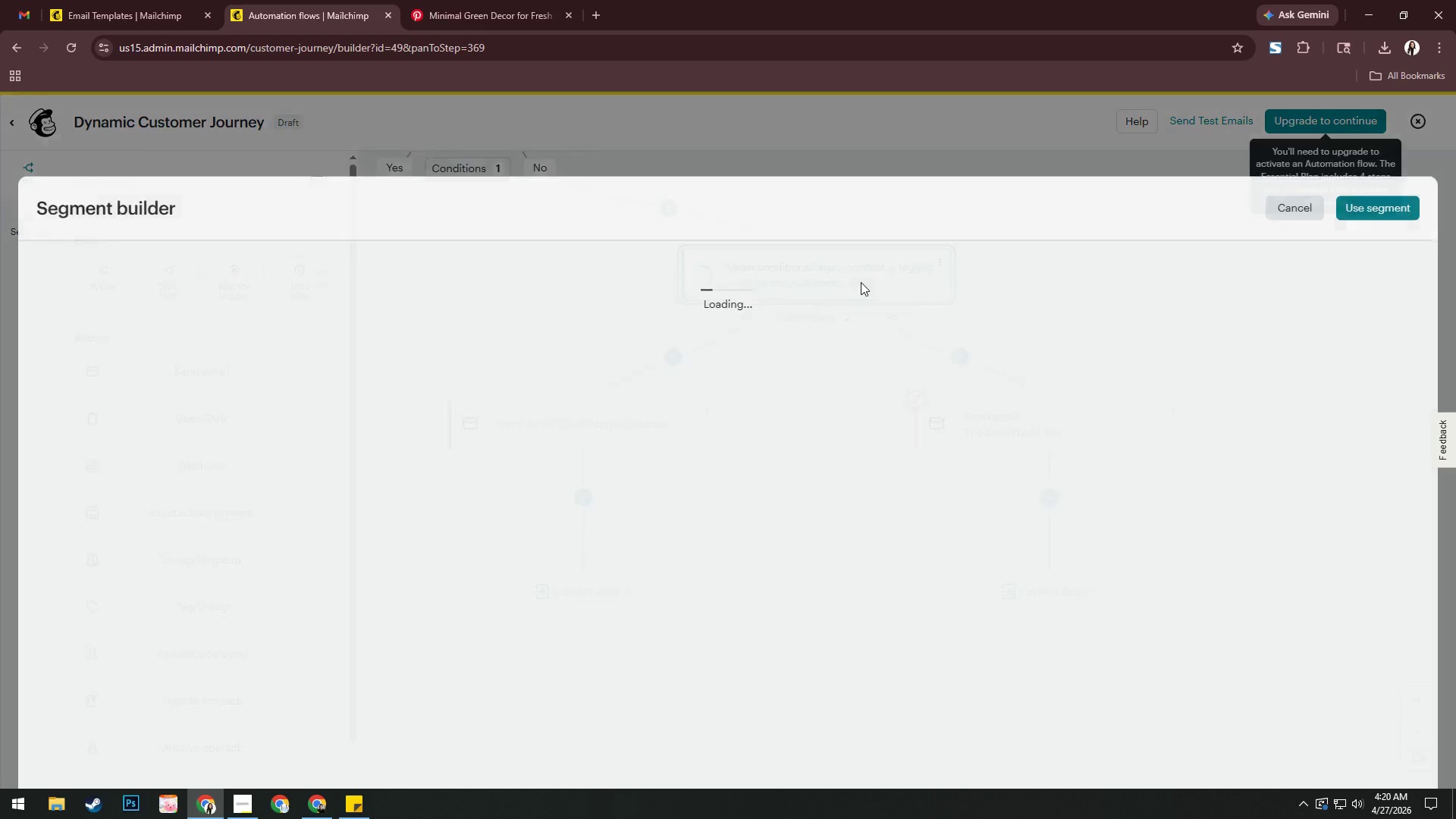 
left_click([1383, 149])
 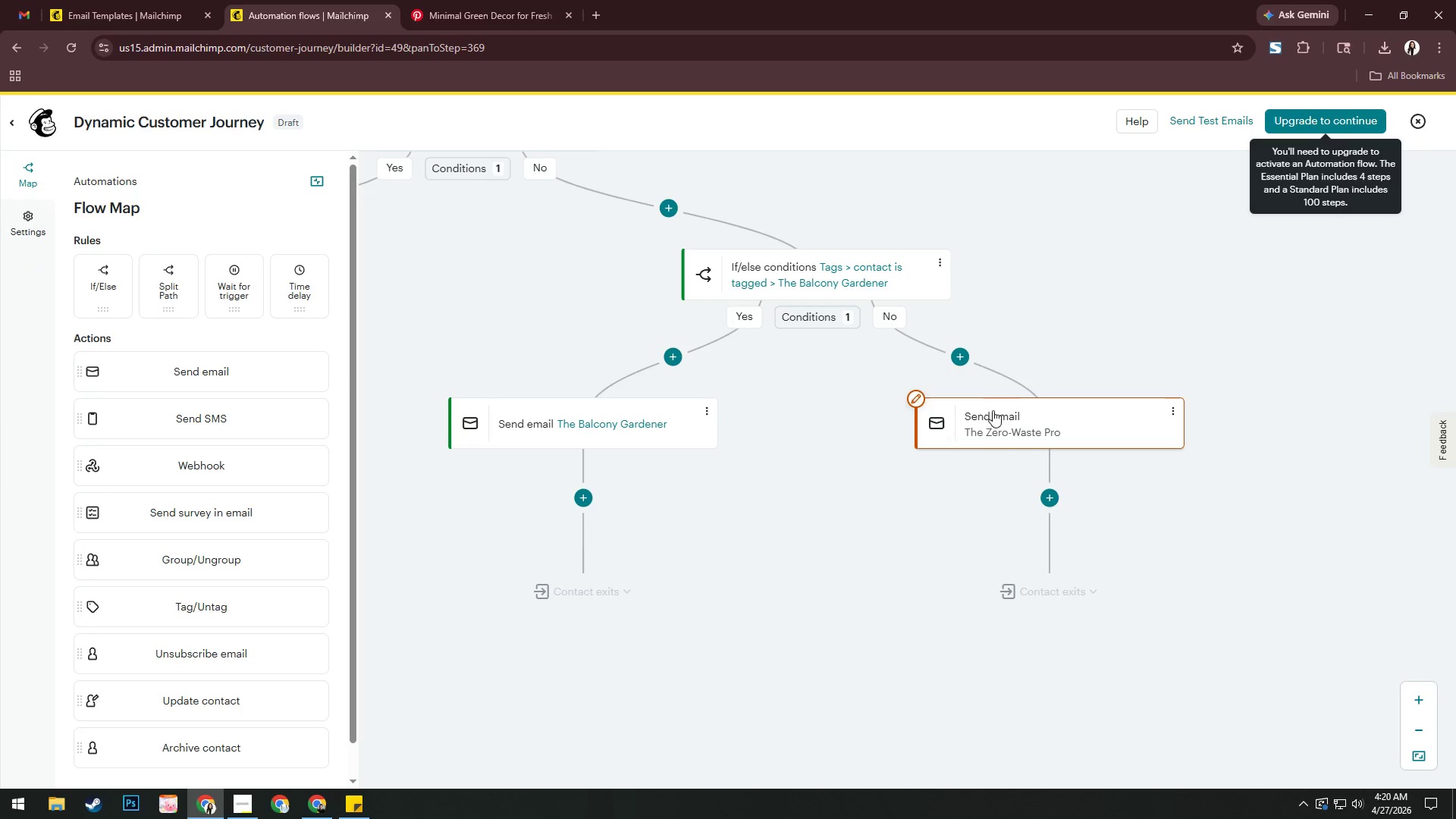 
left_click([1176, 408])
 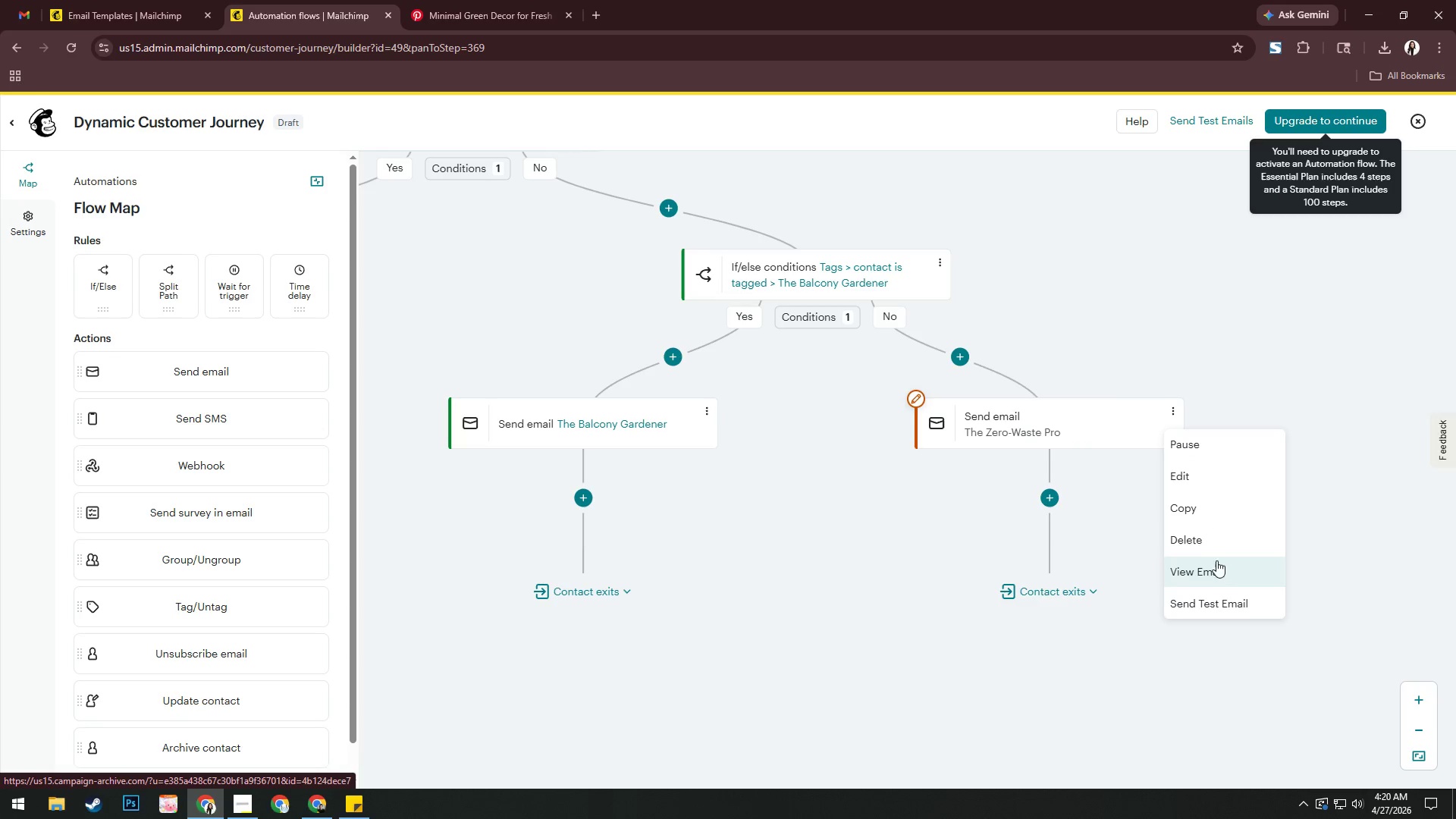 
left_click([1210, 543])
 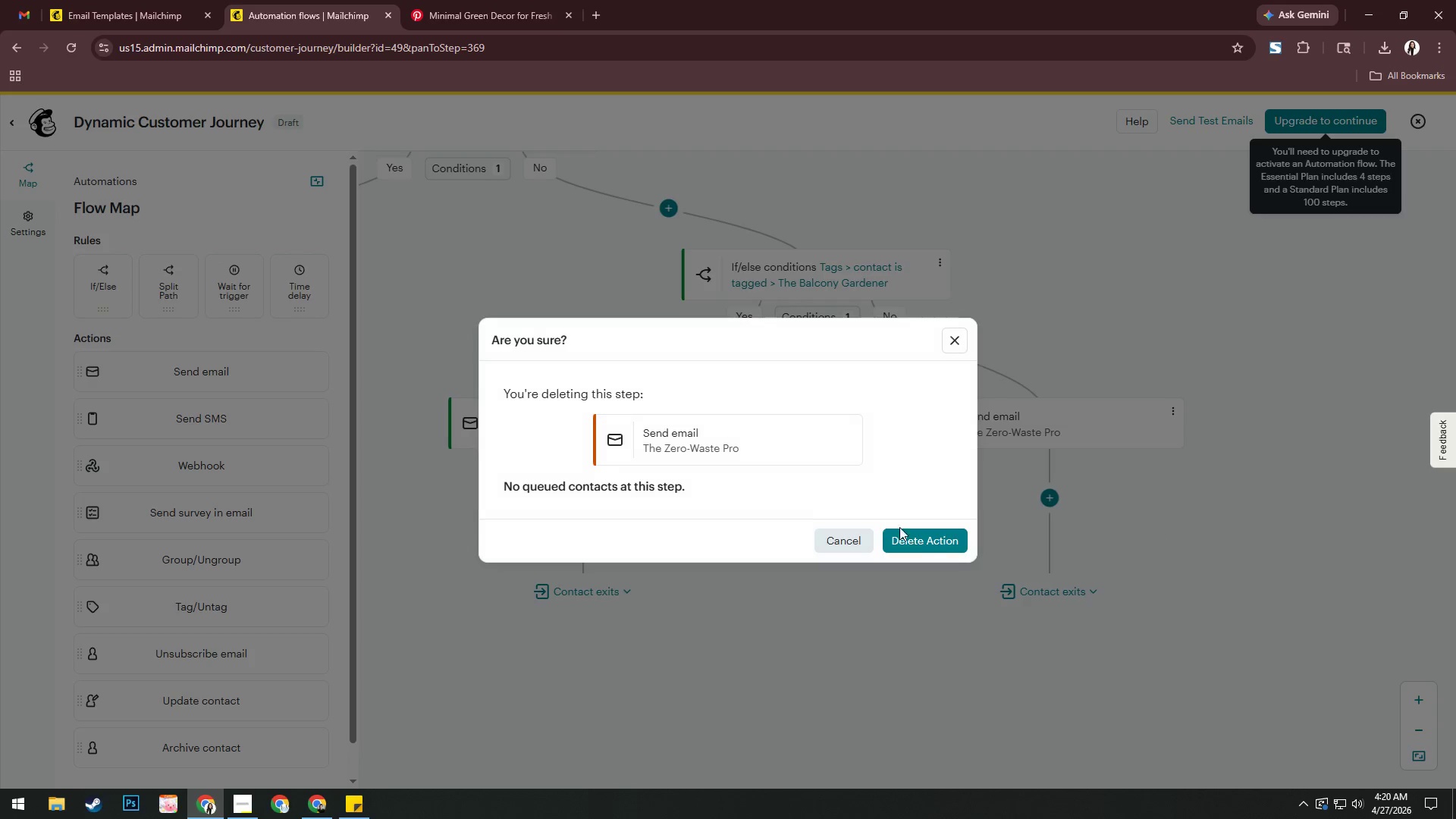 
left_click([930, 537])
 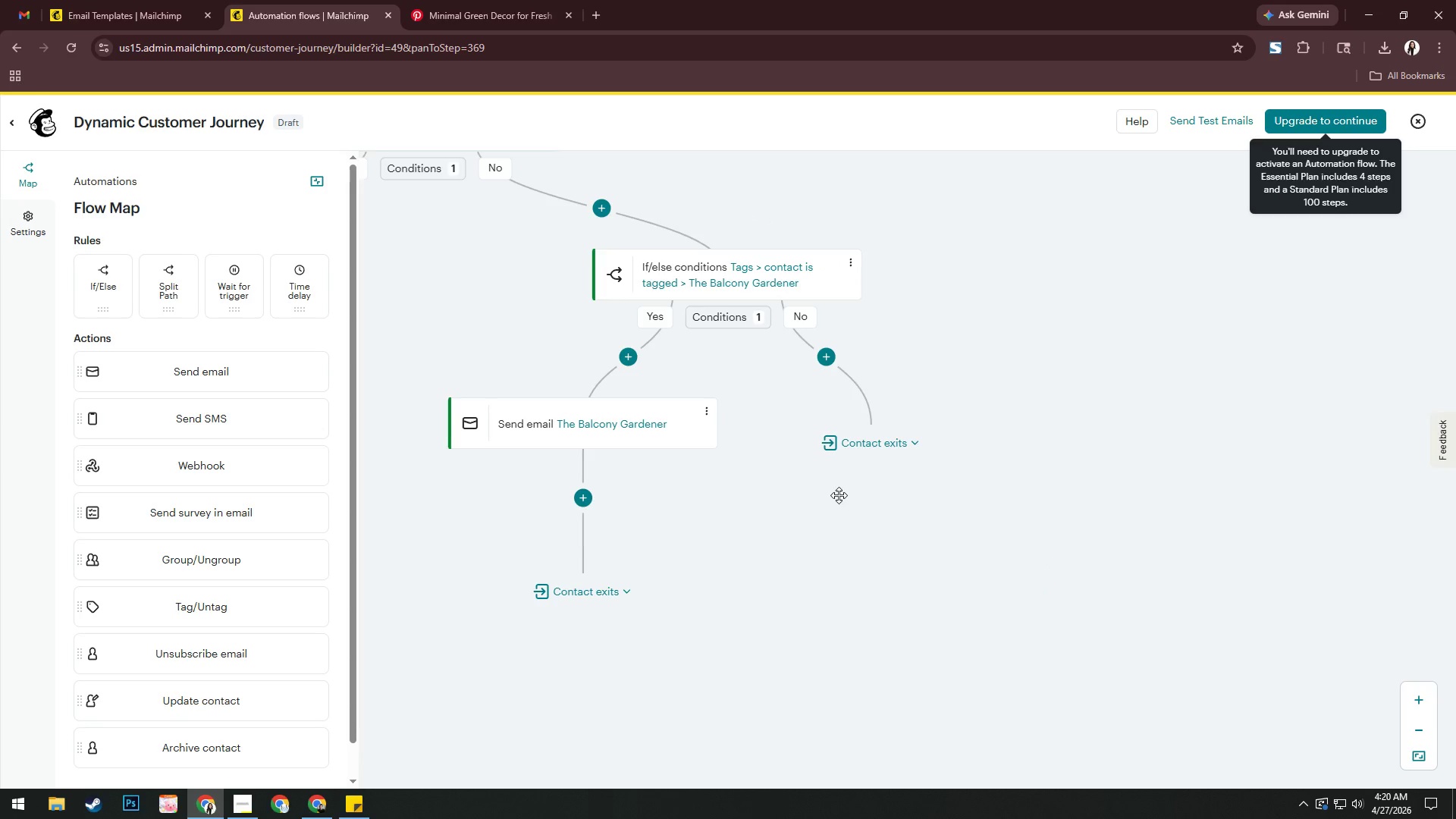 
left_click_drag(start_coordinate=[803, 469], to_coordinate=[1132, 450])
 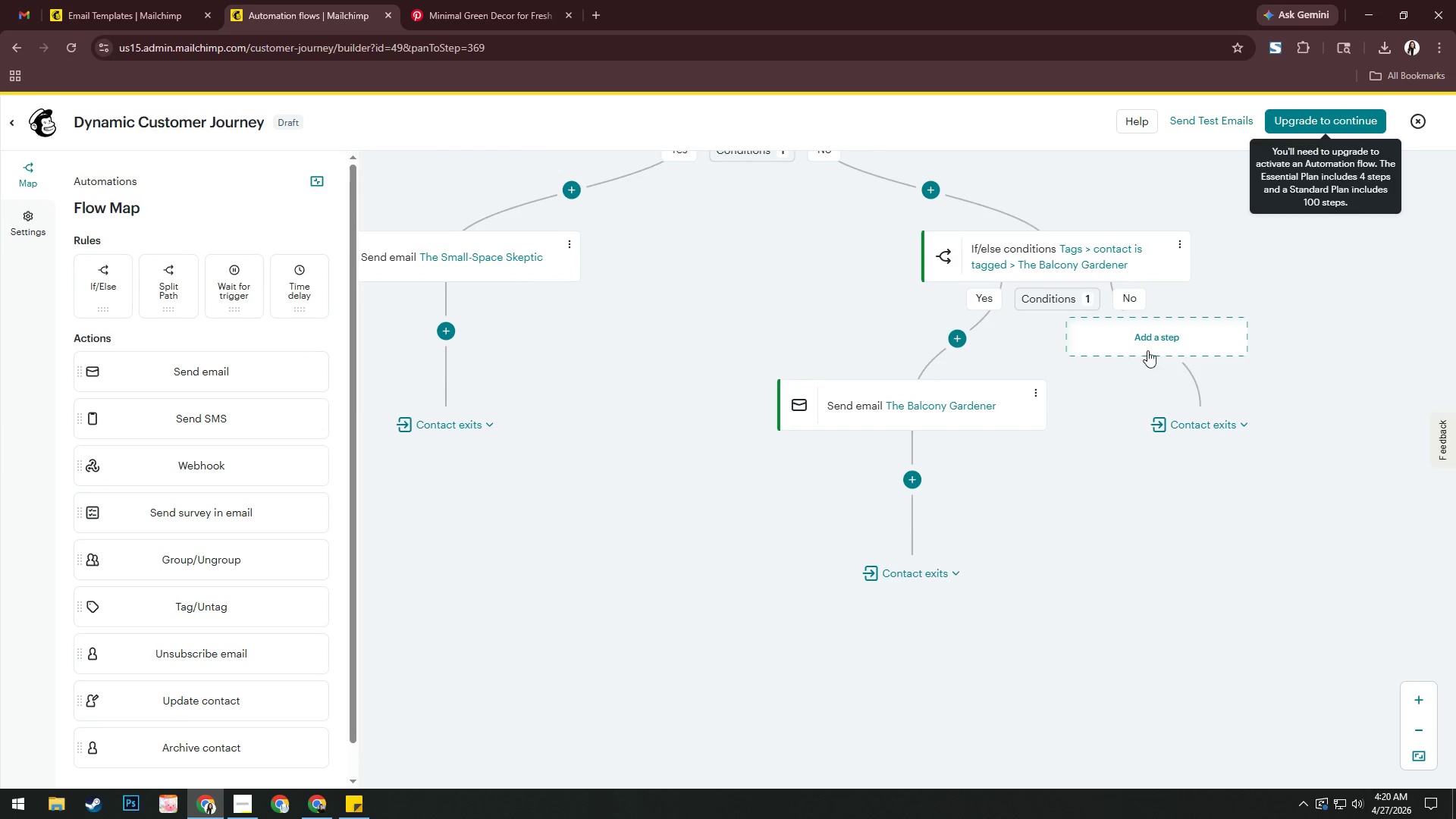 
left_click([1160, 341])
 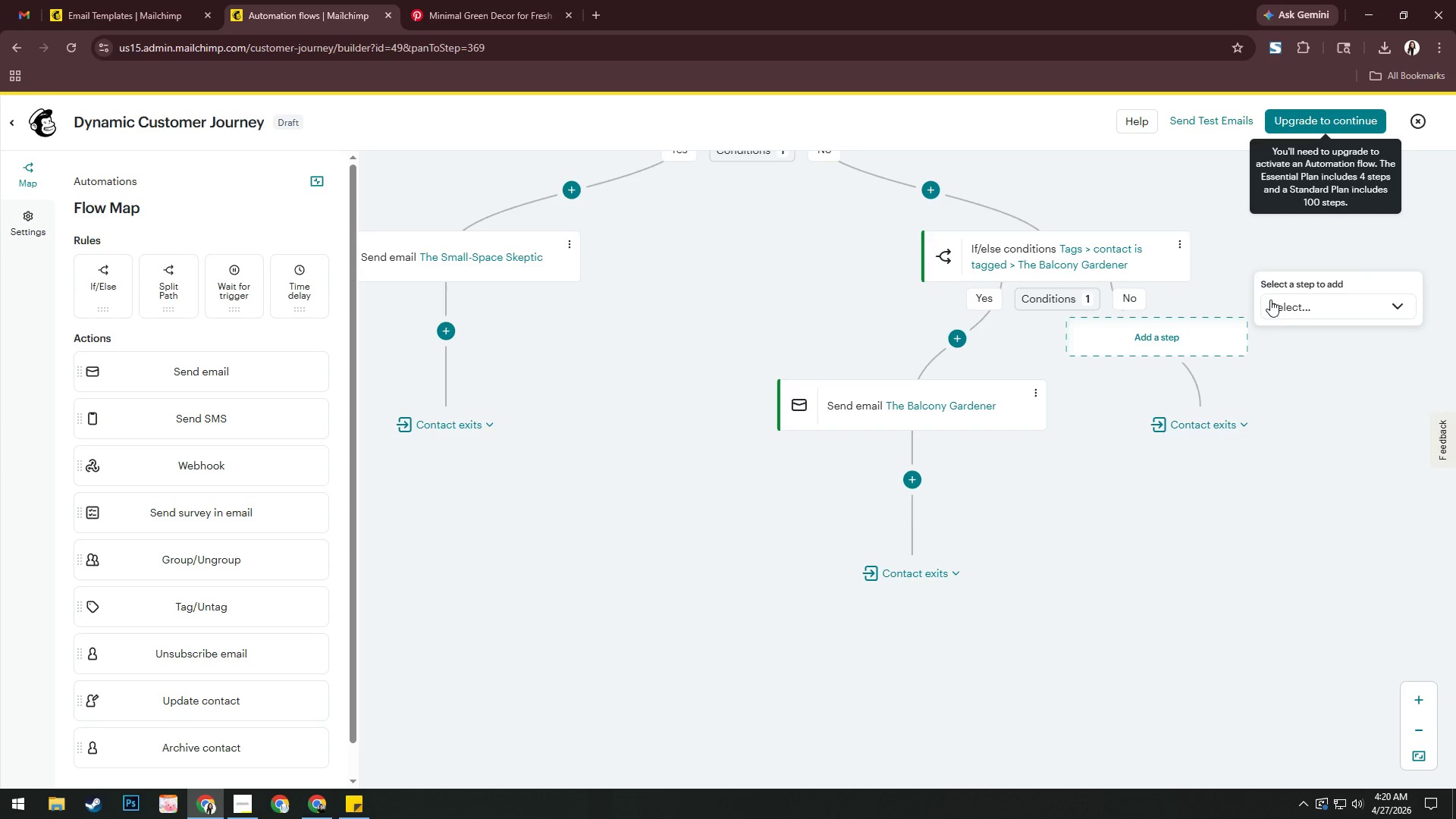 
left_click([1282, 305])
 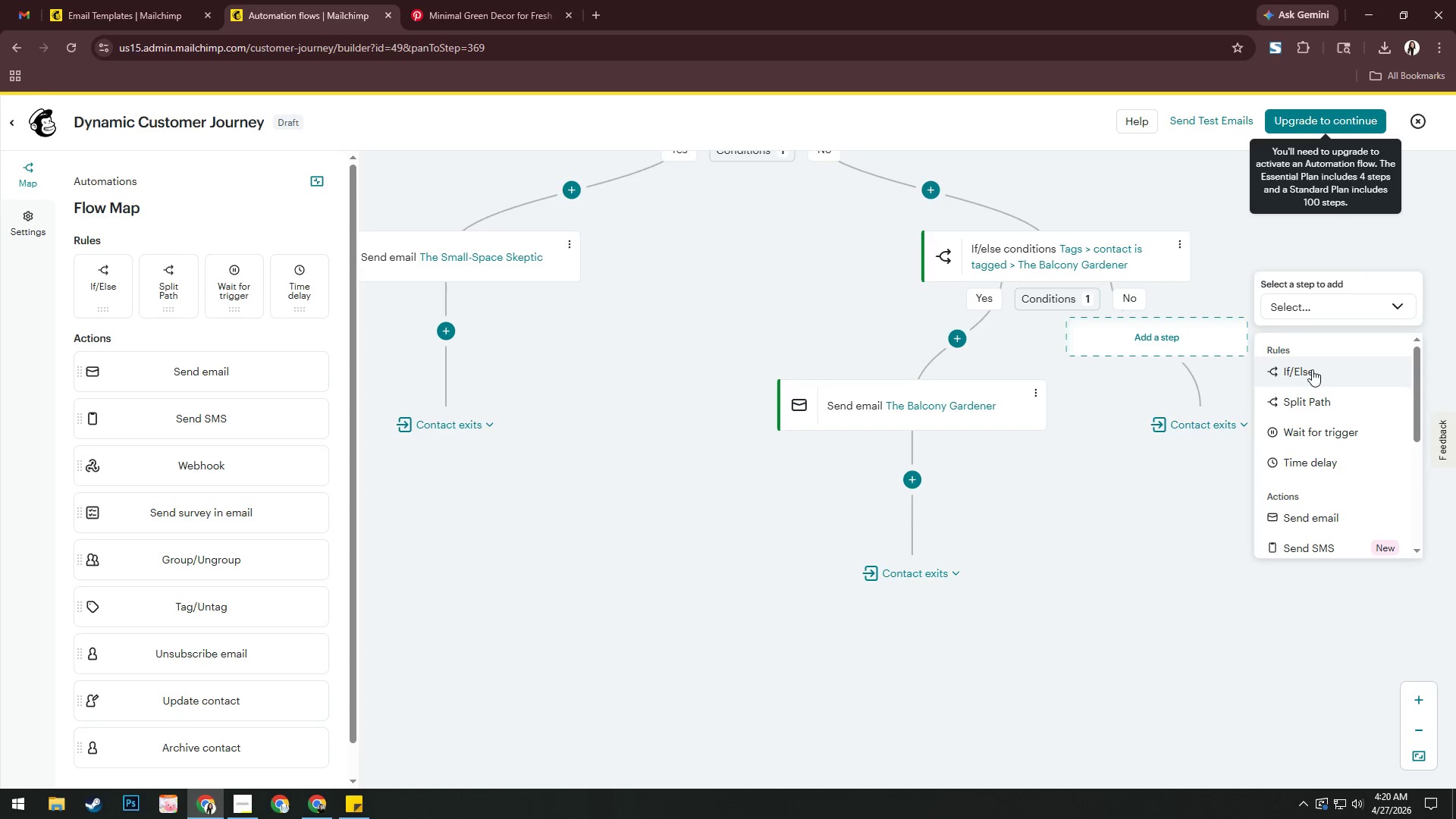 
left_click([1312, 370])
 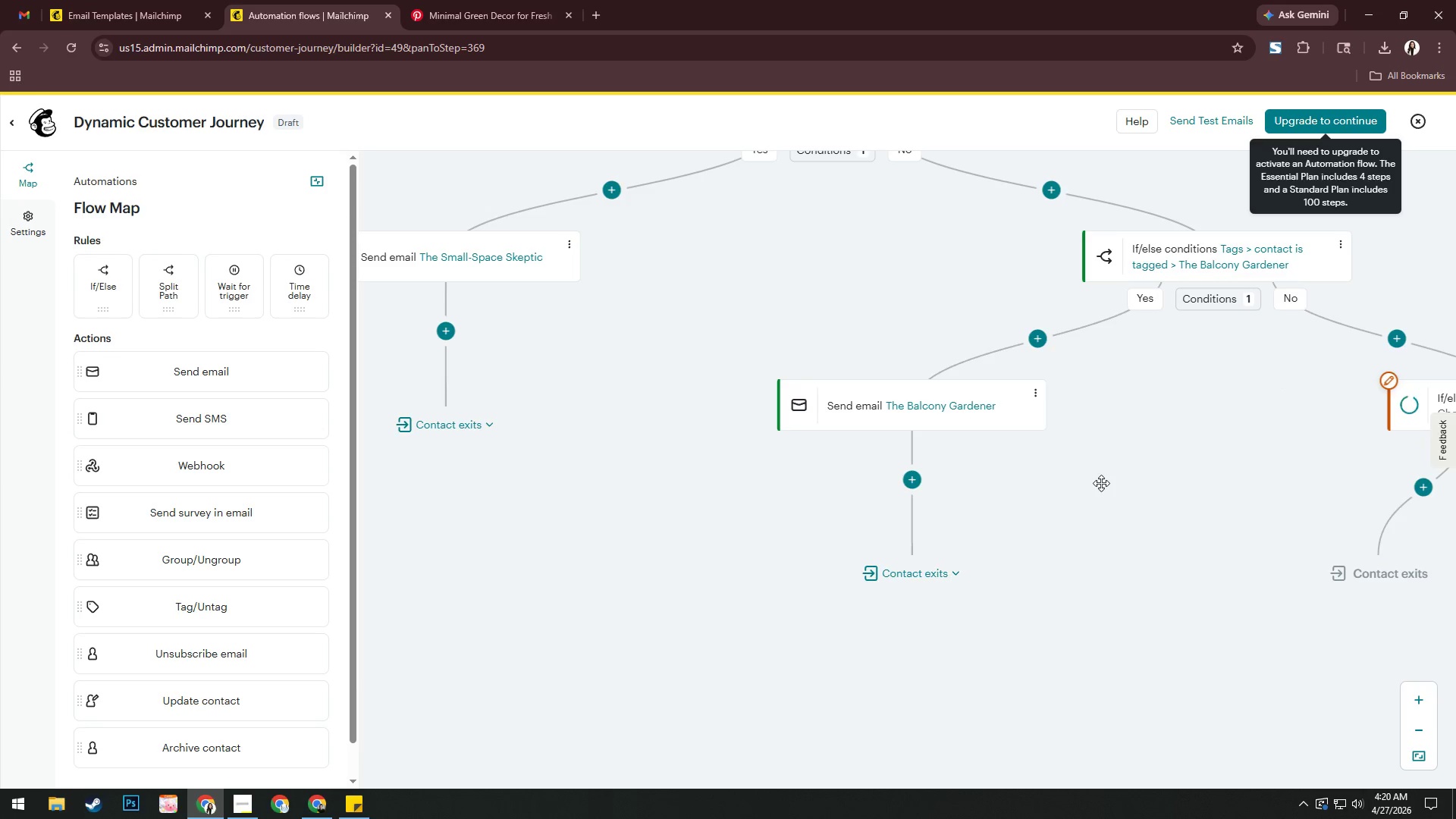 
left_click_drag(start_coordinate=[1149, 500], to_coordinate=[833, 381])
 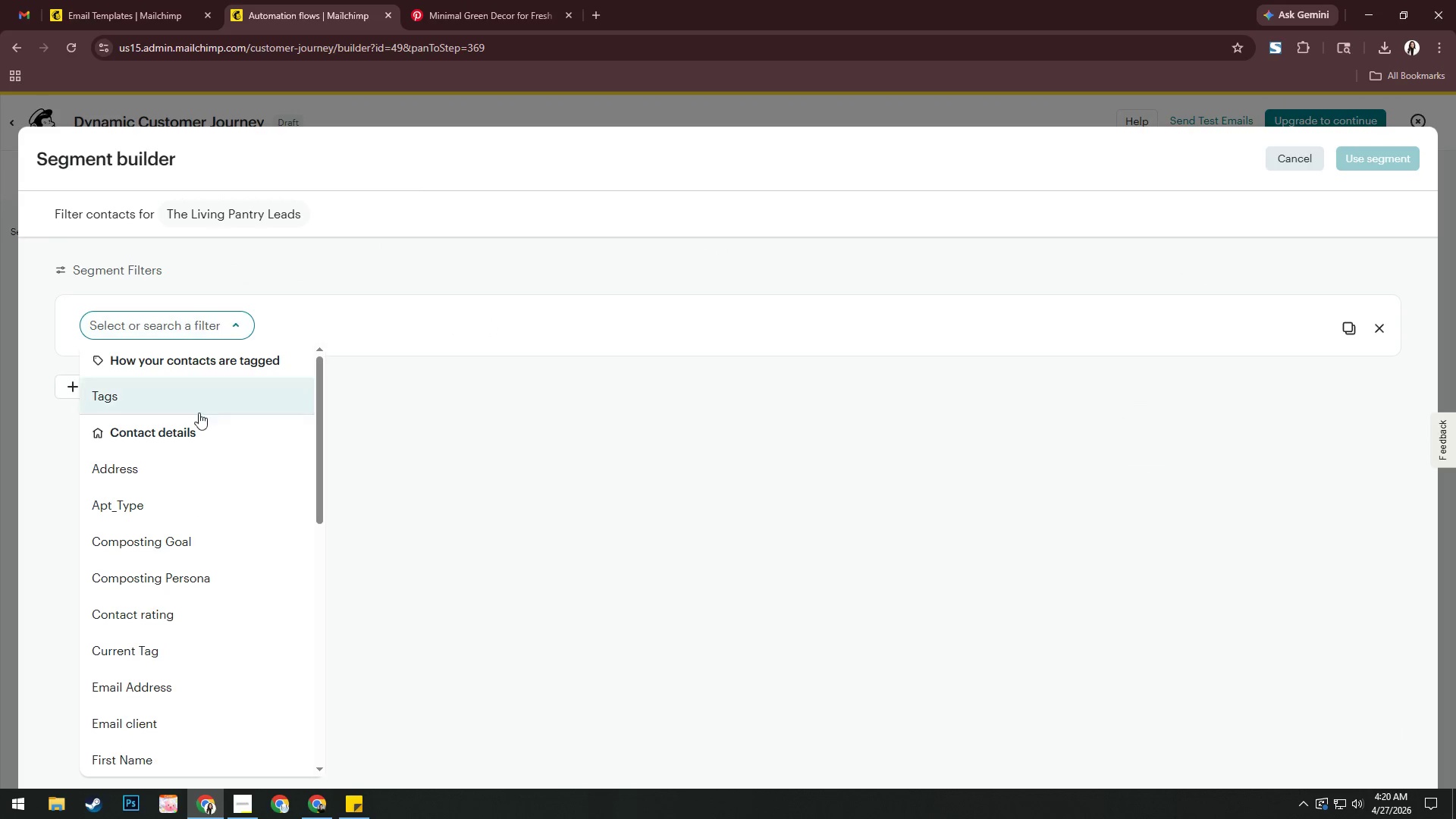 
left_click([206, 400])
 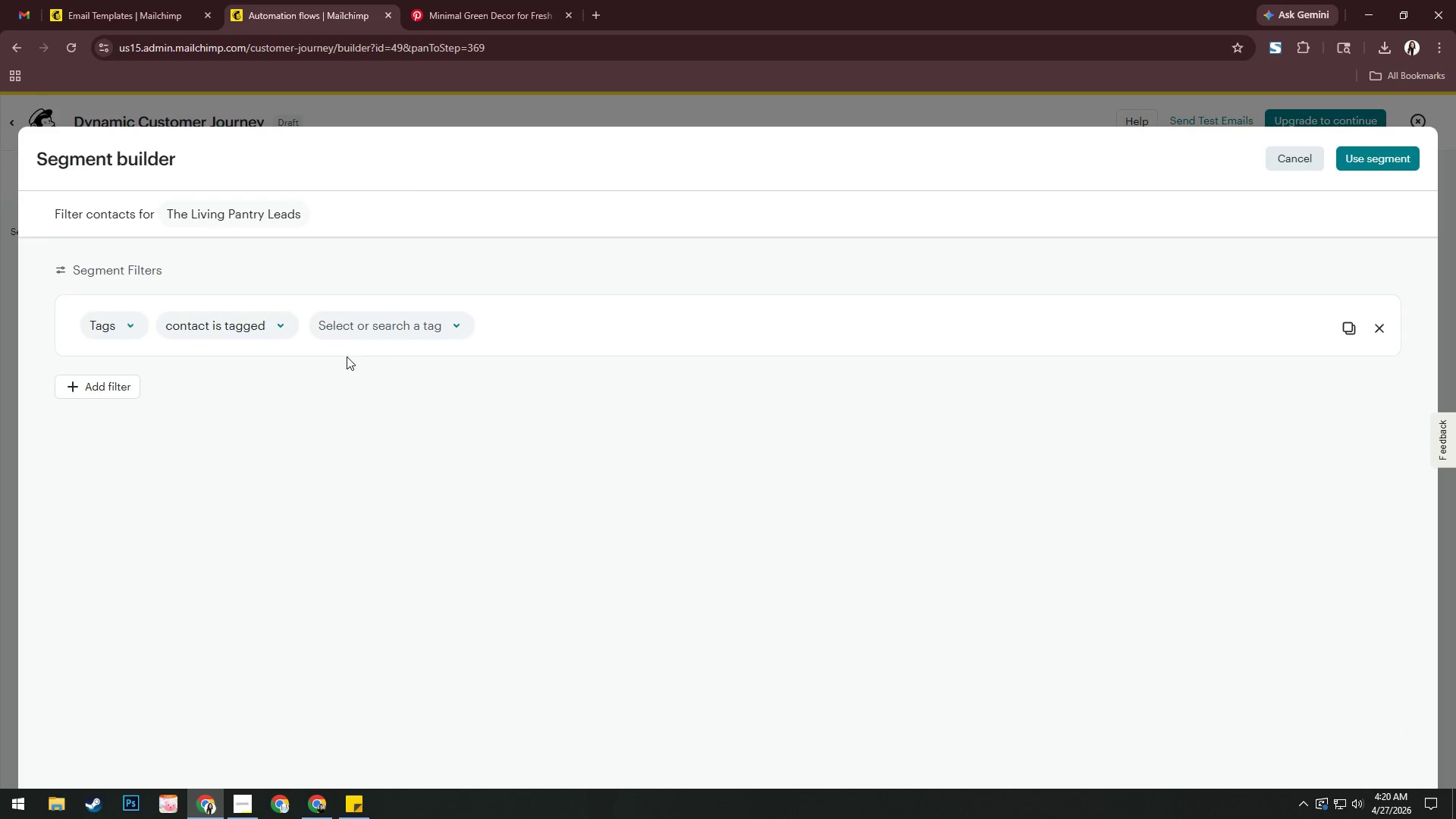 
left_click([385, 337])
 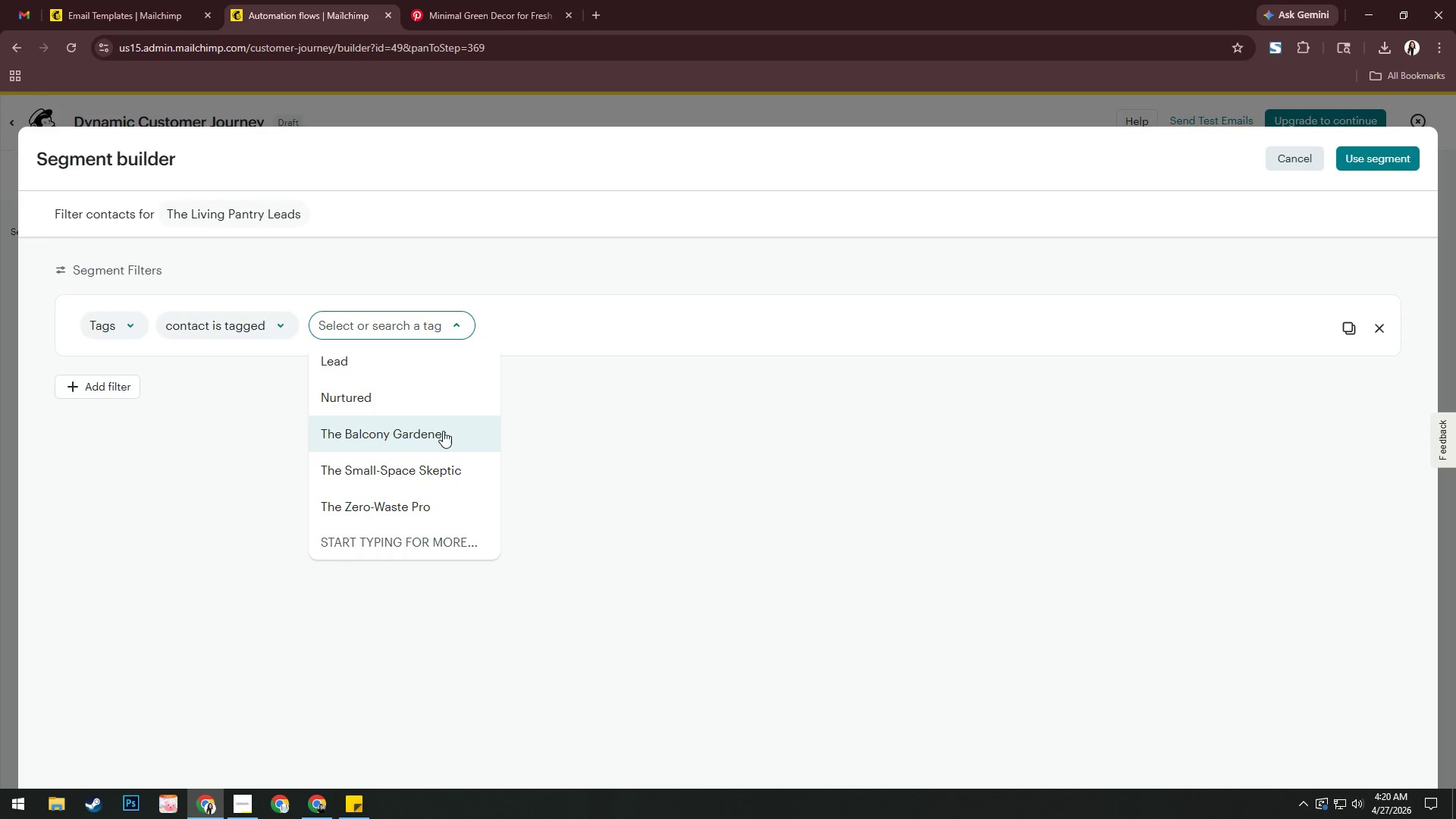 
left_click([435, 496])
 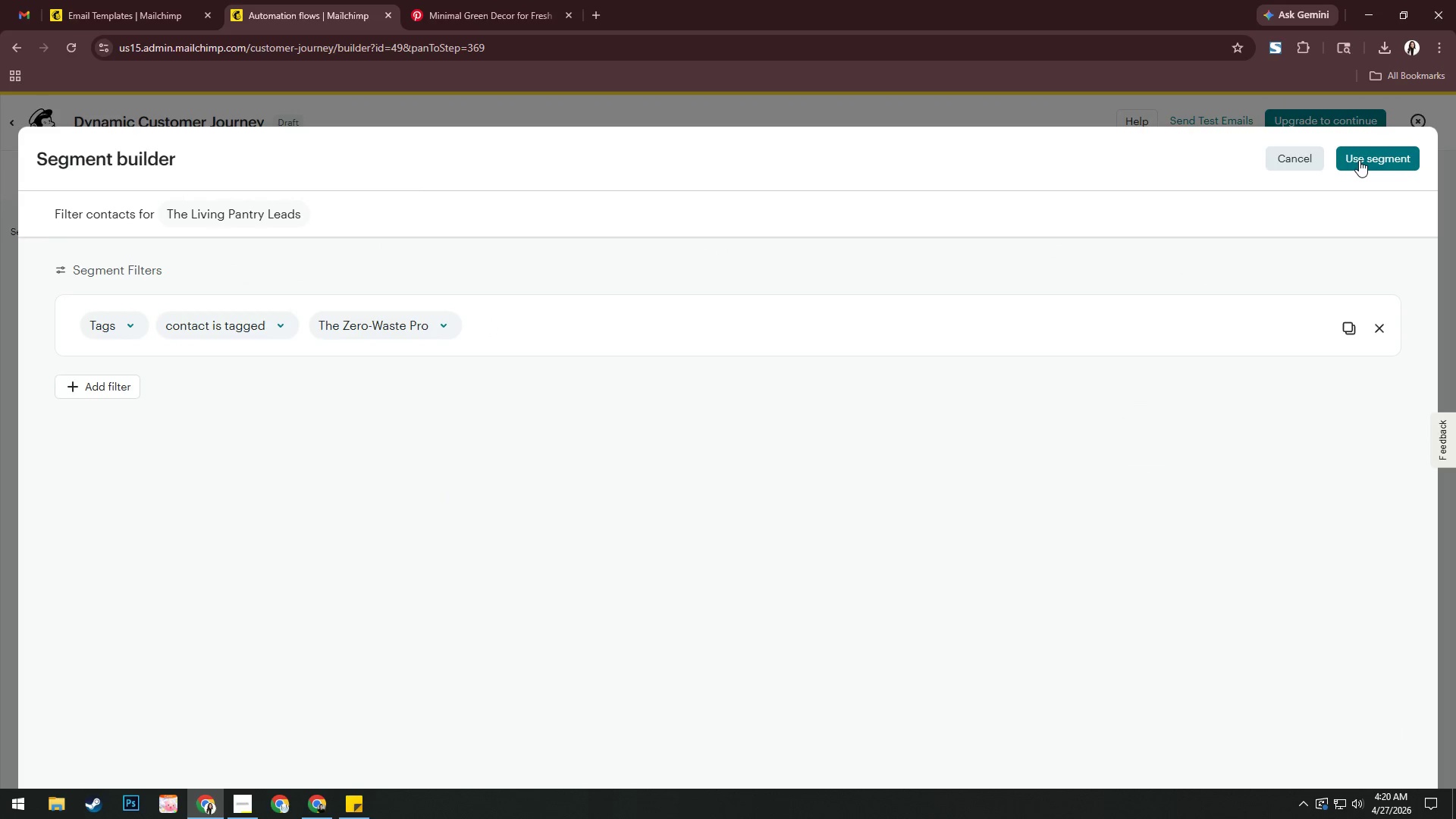 
left_click([1359, 159])
 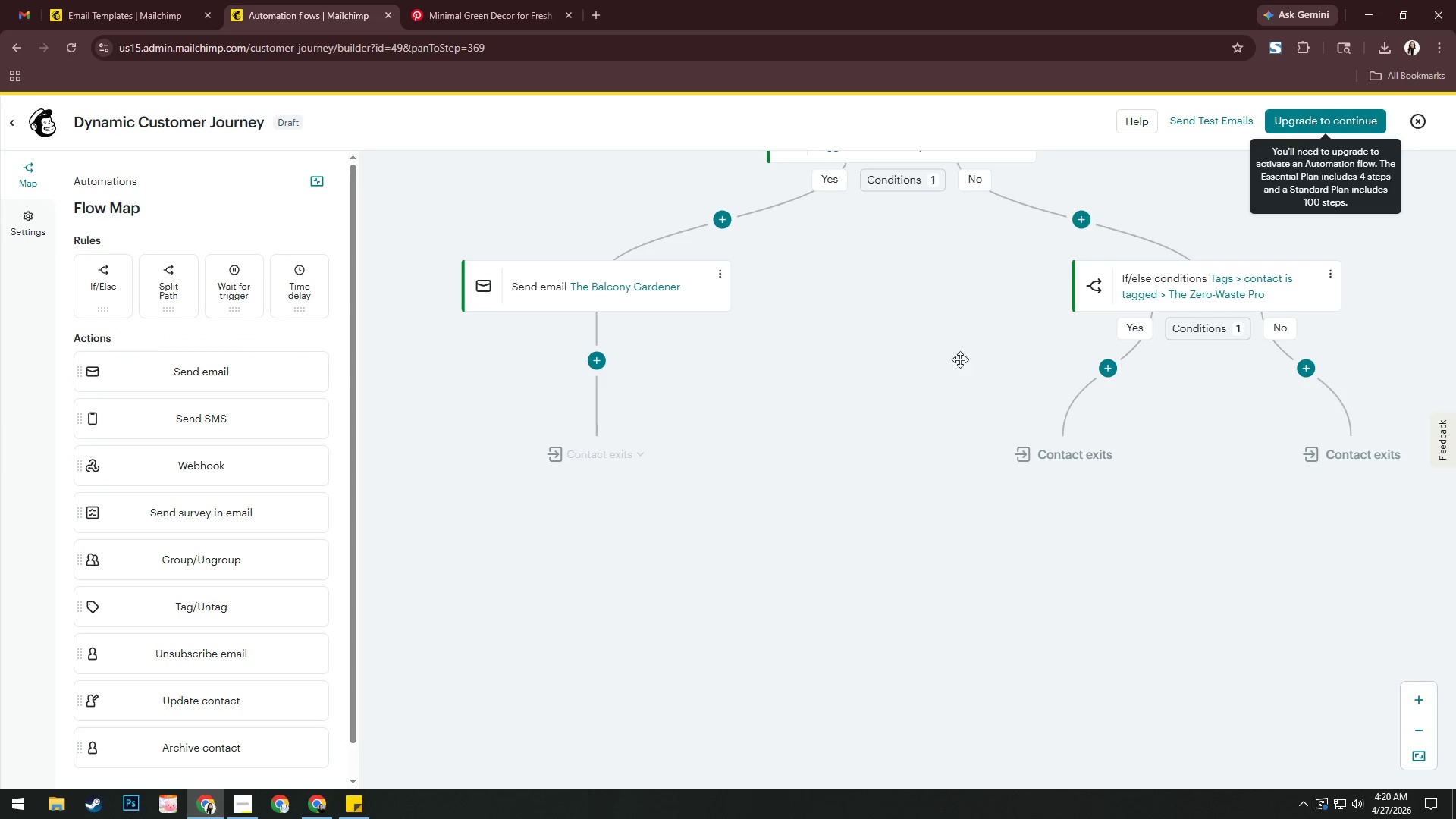 
left_click_drag(start_coordinate=[987, 355], to_coordinate=[794, 301])
 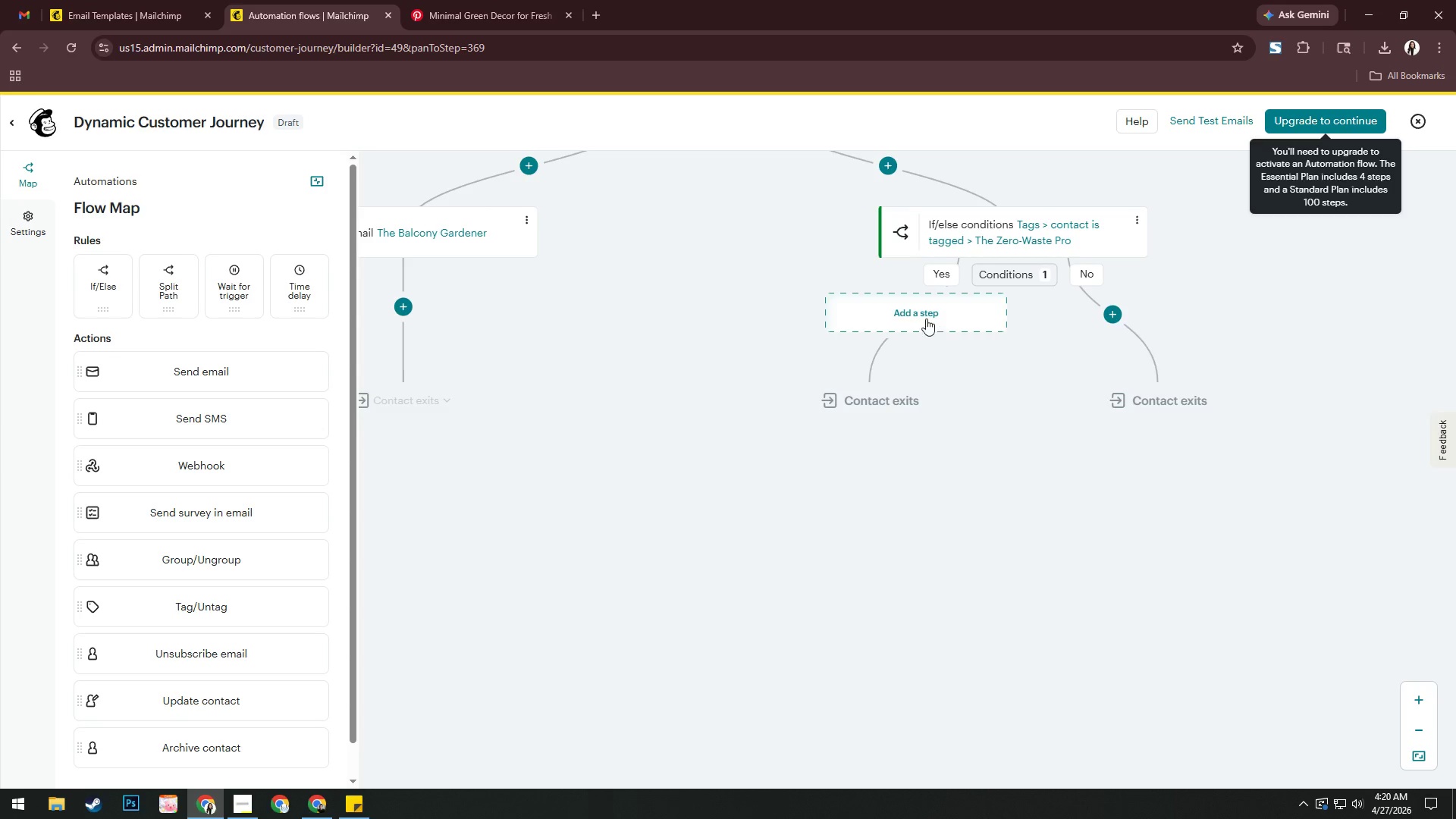 
left_click([926, 318])
 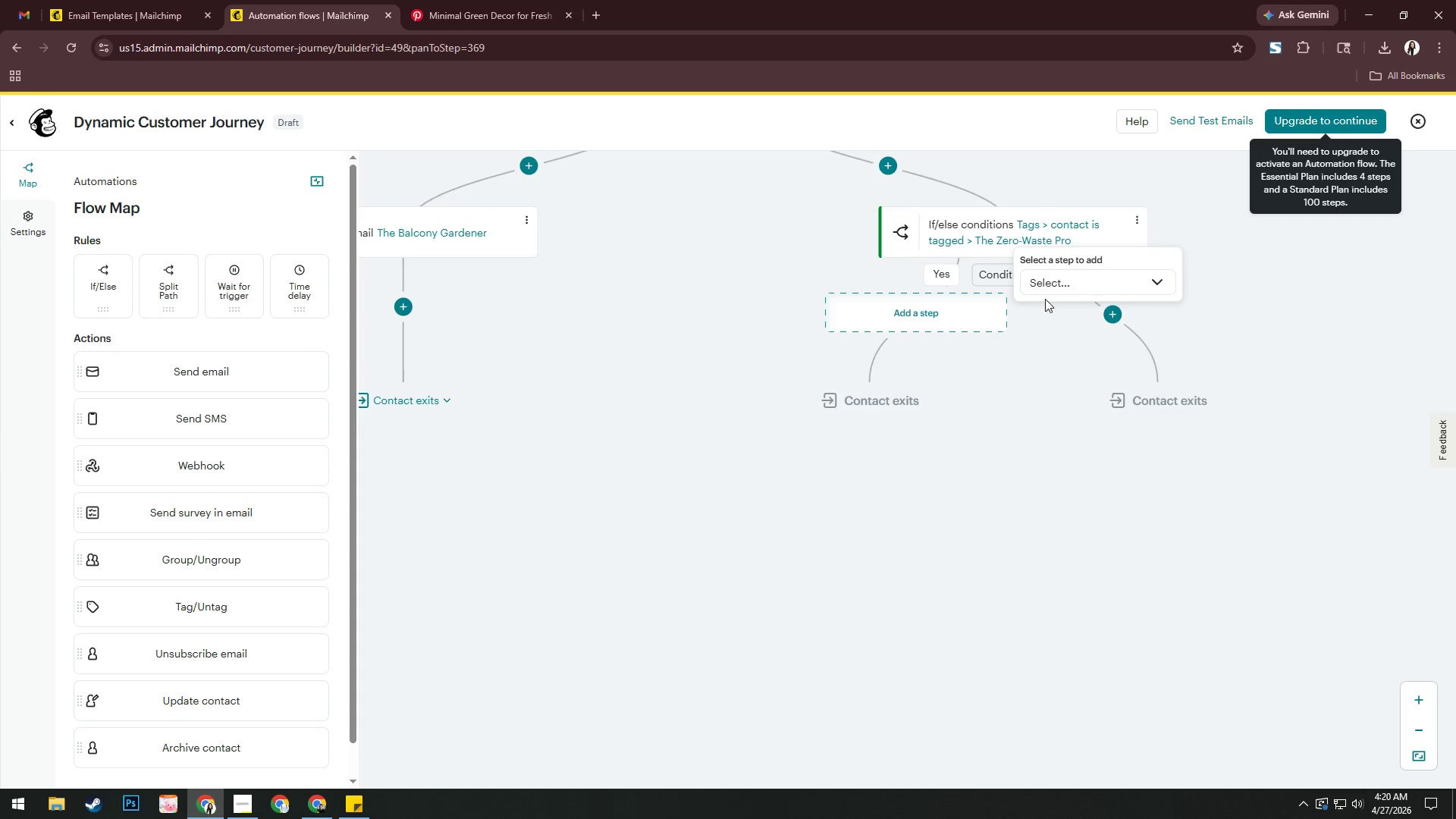 
left_click([1049, 285])
 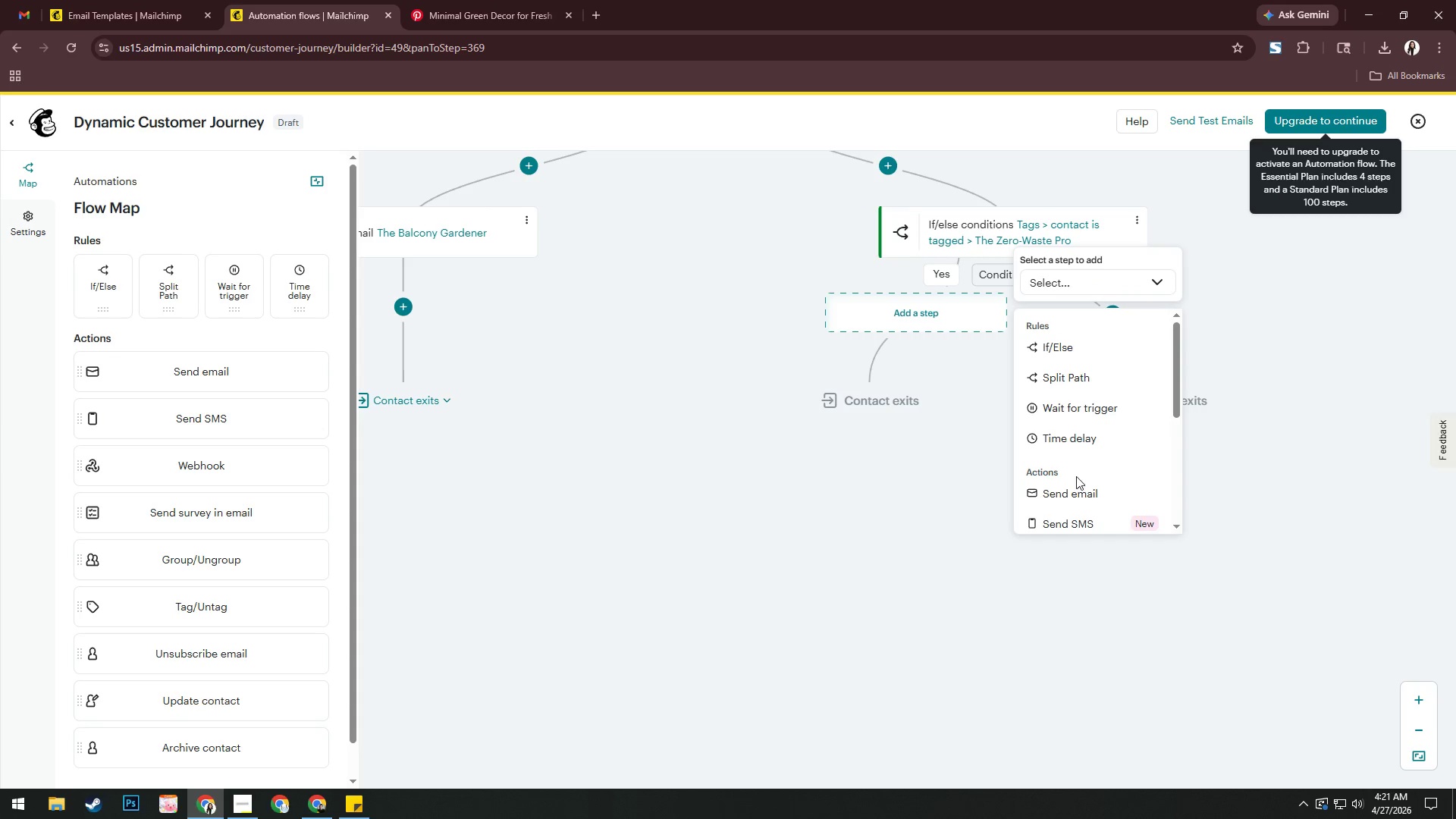 
left_click([1078, 488])
 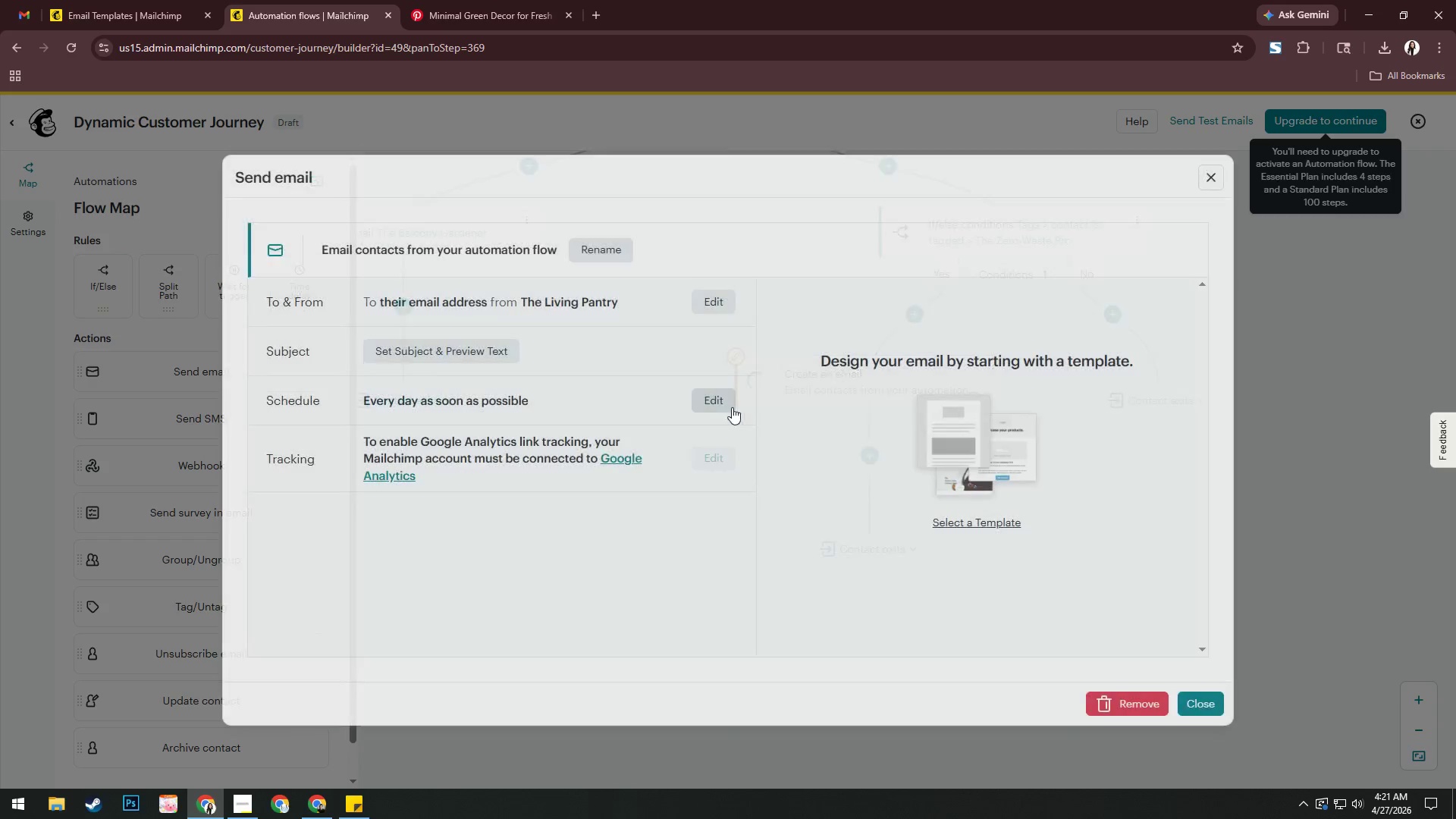 
left_click([603, 253])
 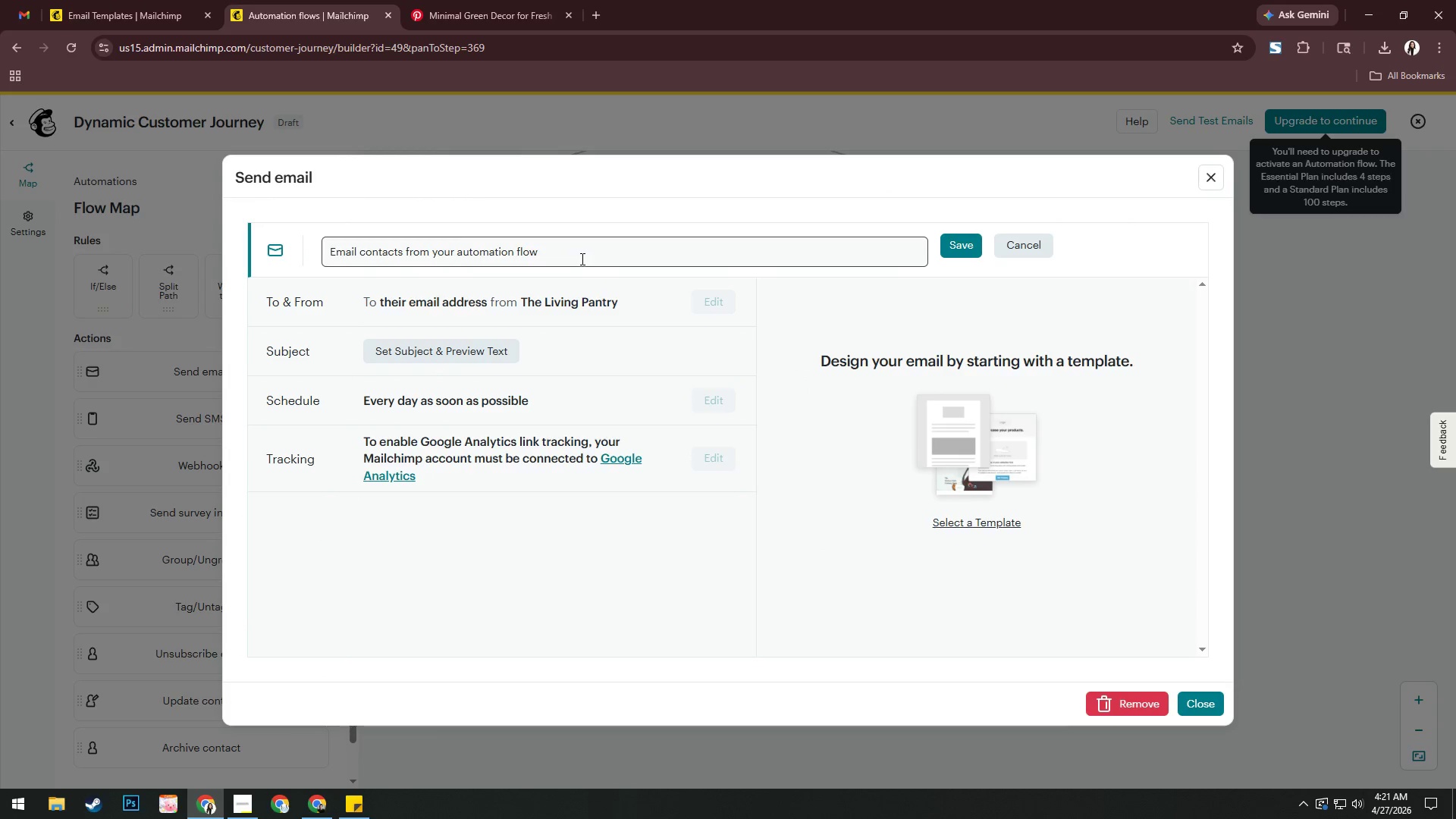 
left_click([579, 253])
 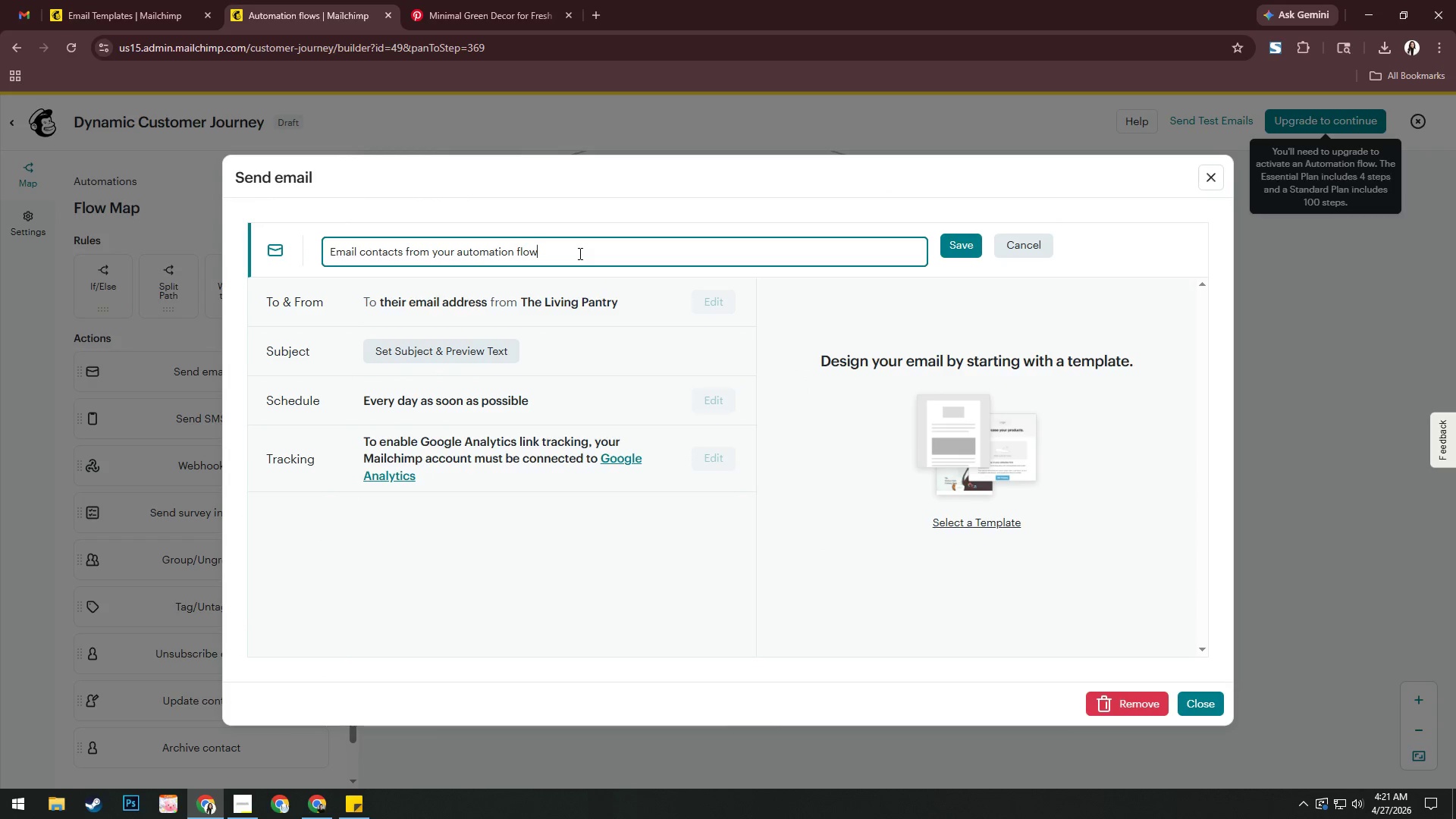 
key(Control+A)
 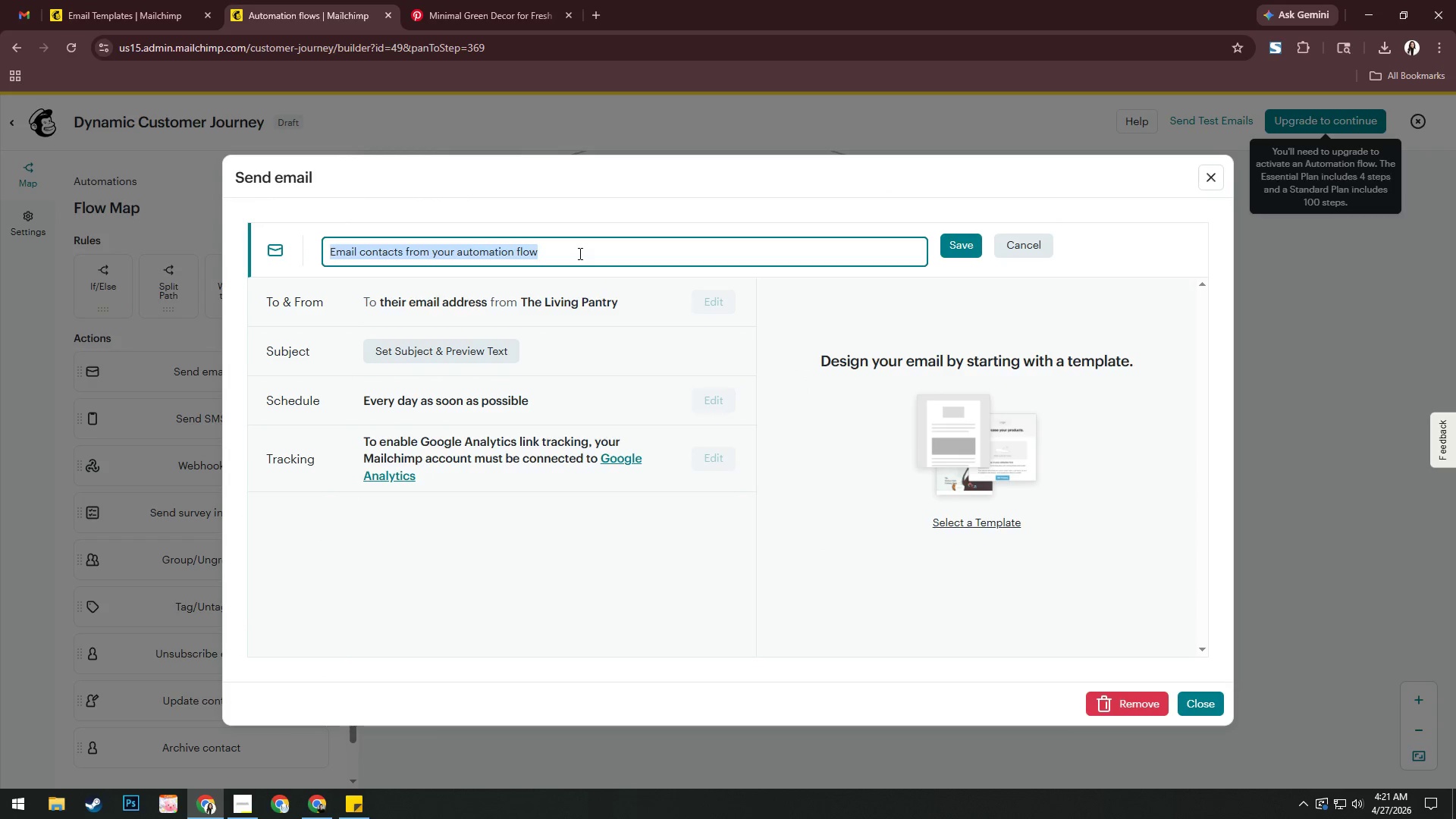 
type(The Zero-Waste Pro)
 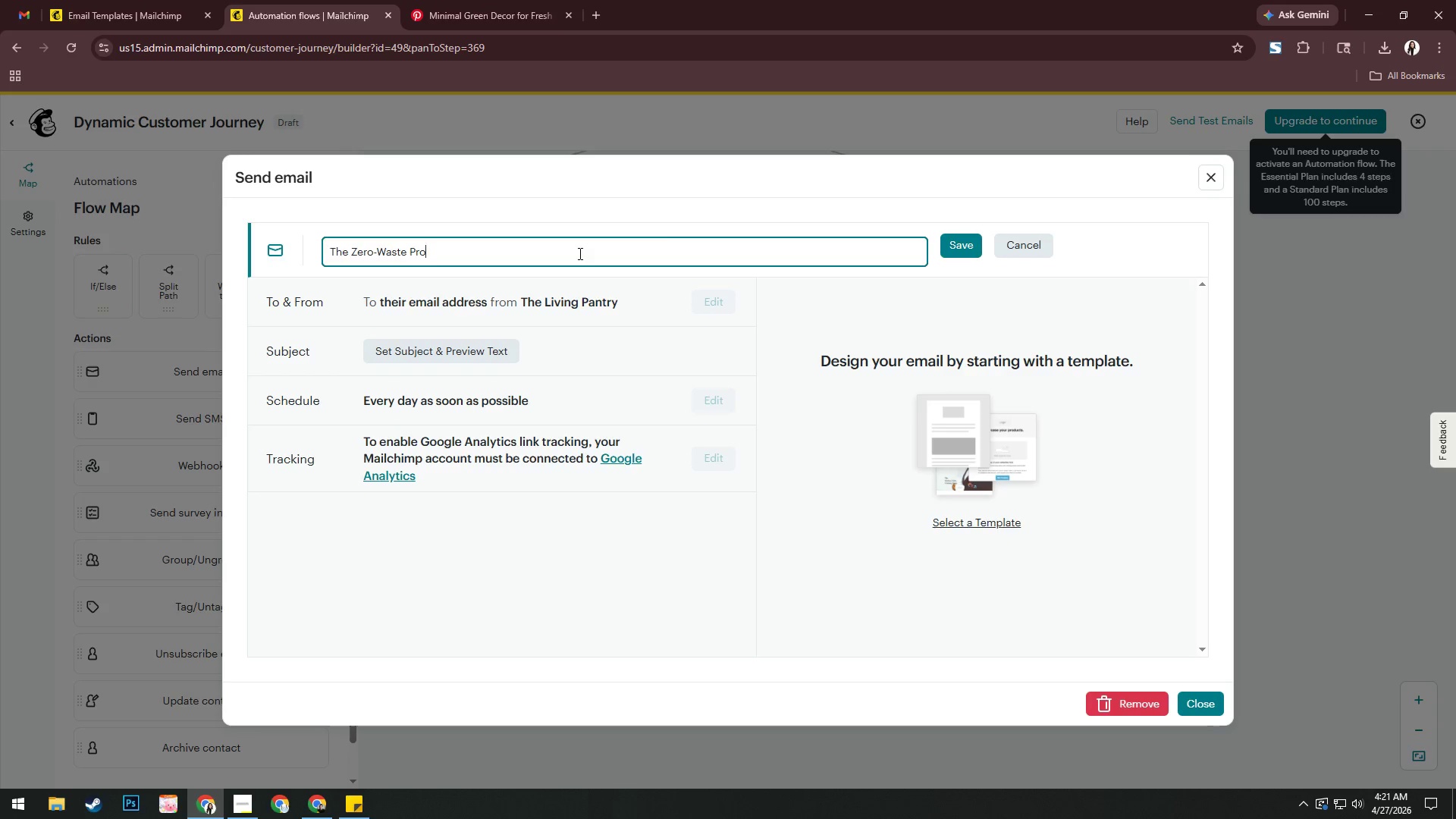 
left_click([960, 247])
 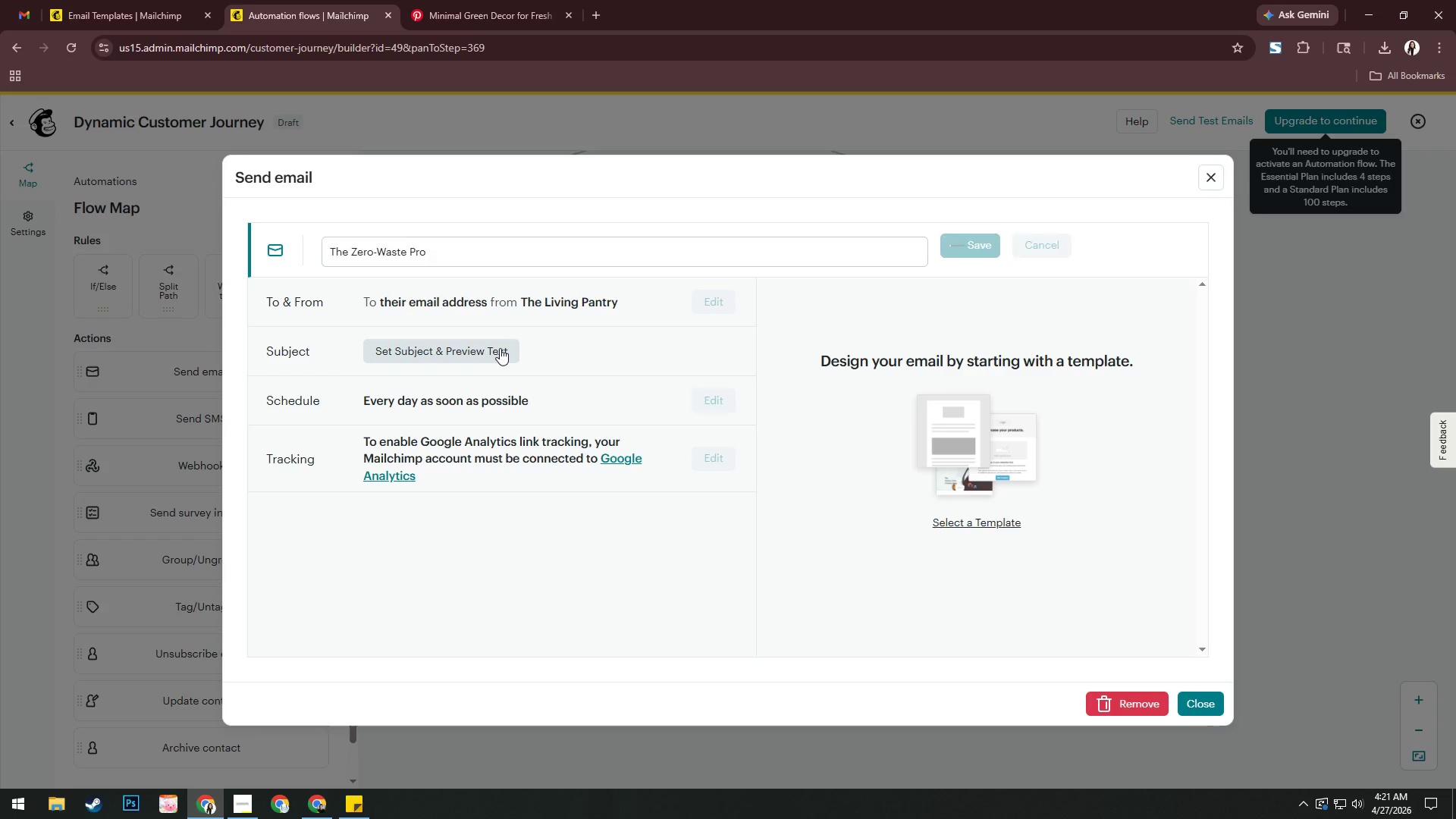 
left_click([500, 348])
 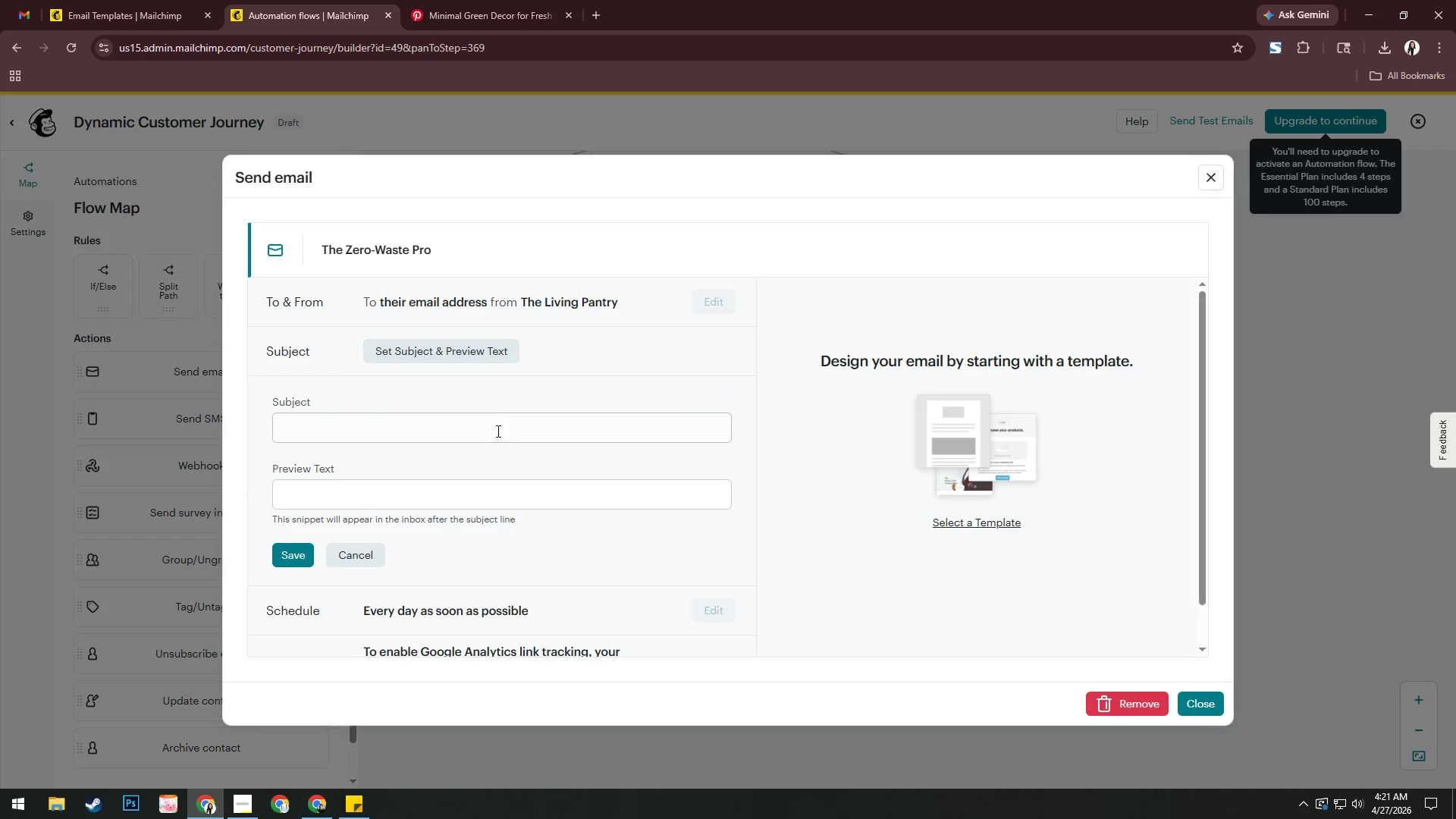 
left_click([497, 430])
 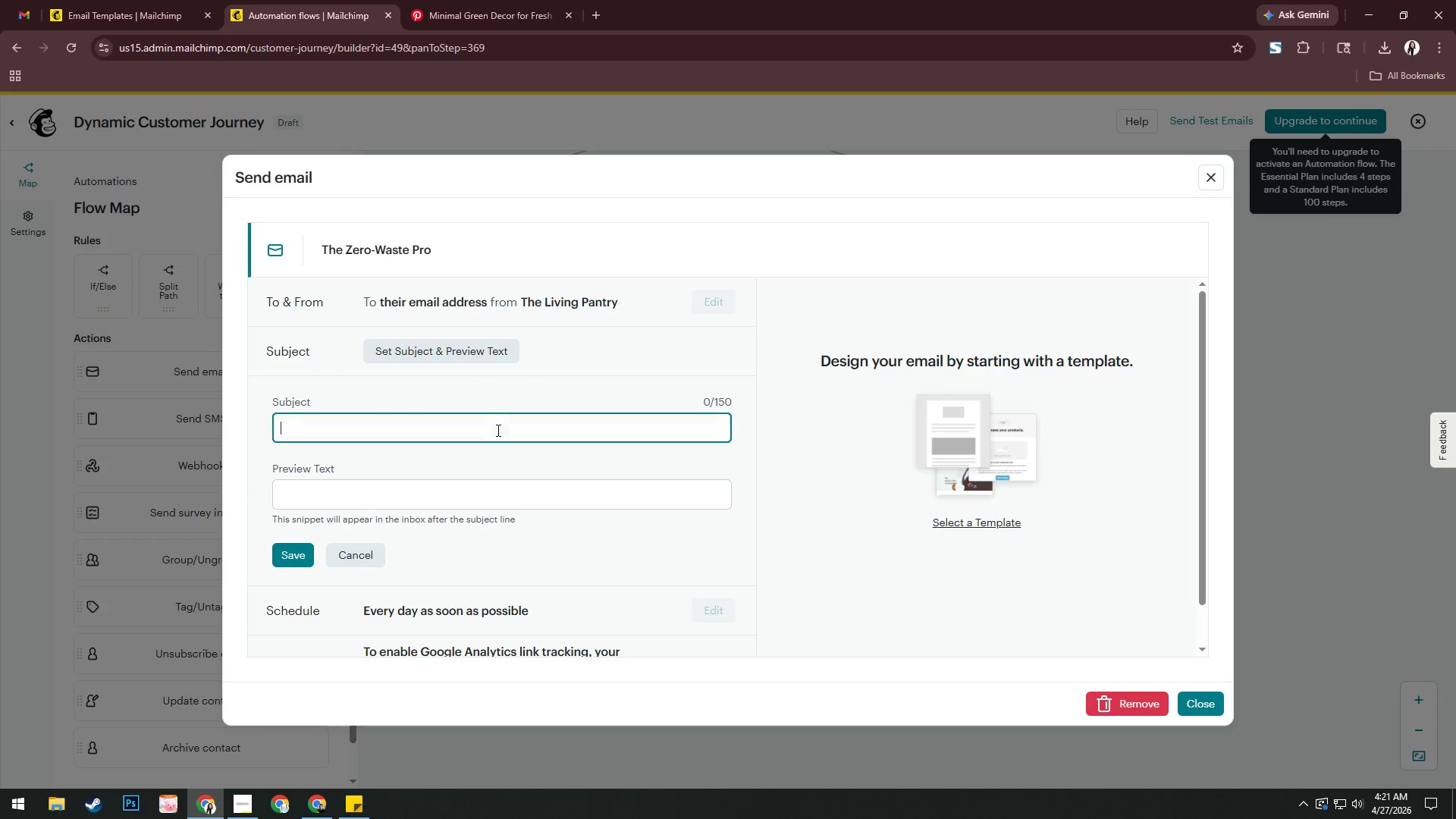 
key(Control+V)
 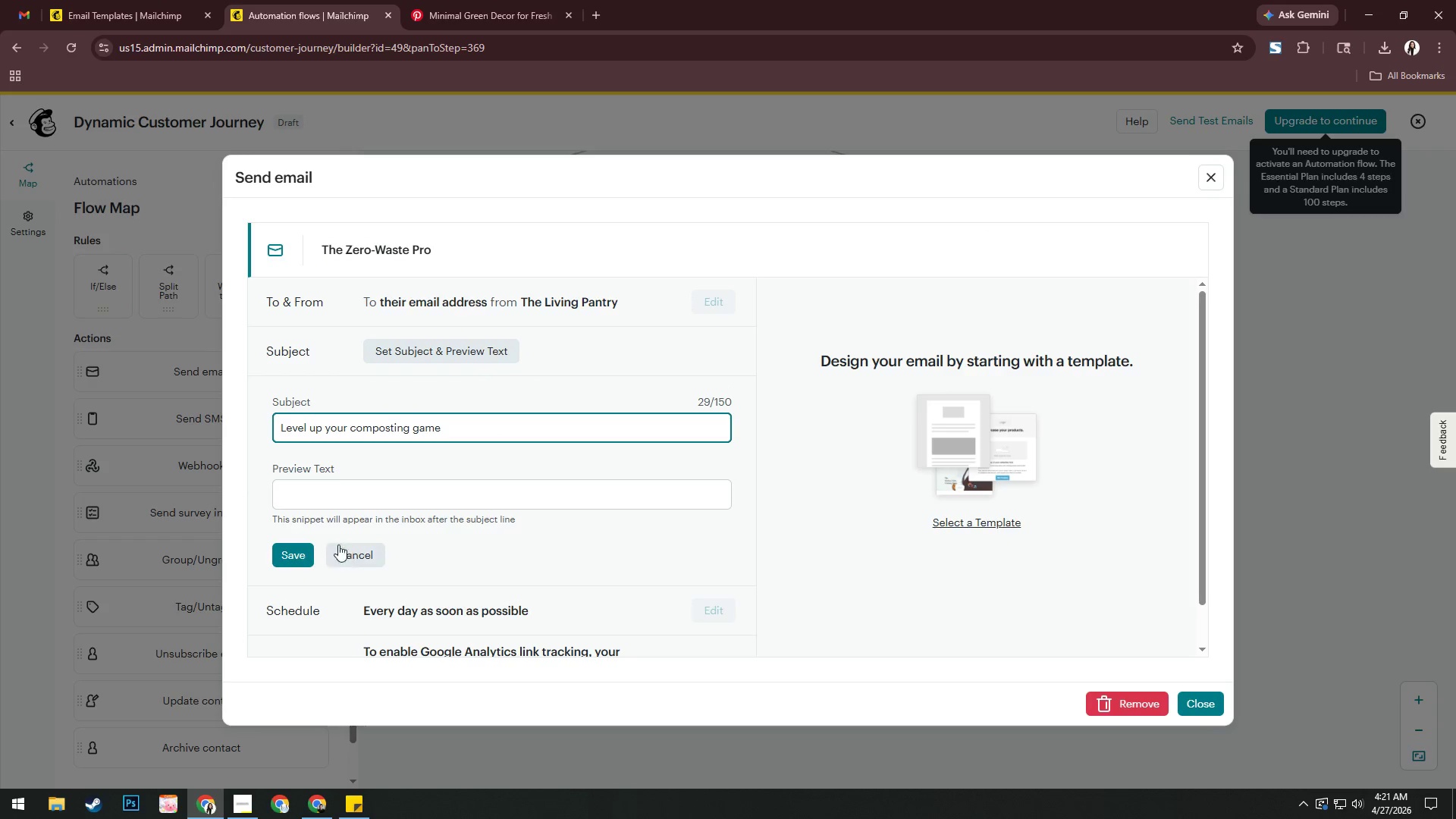 
left_click([294, 557])
 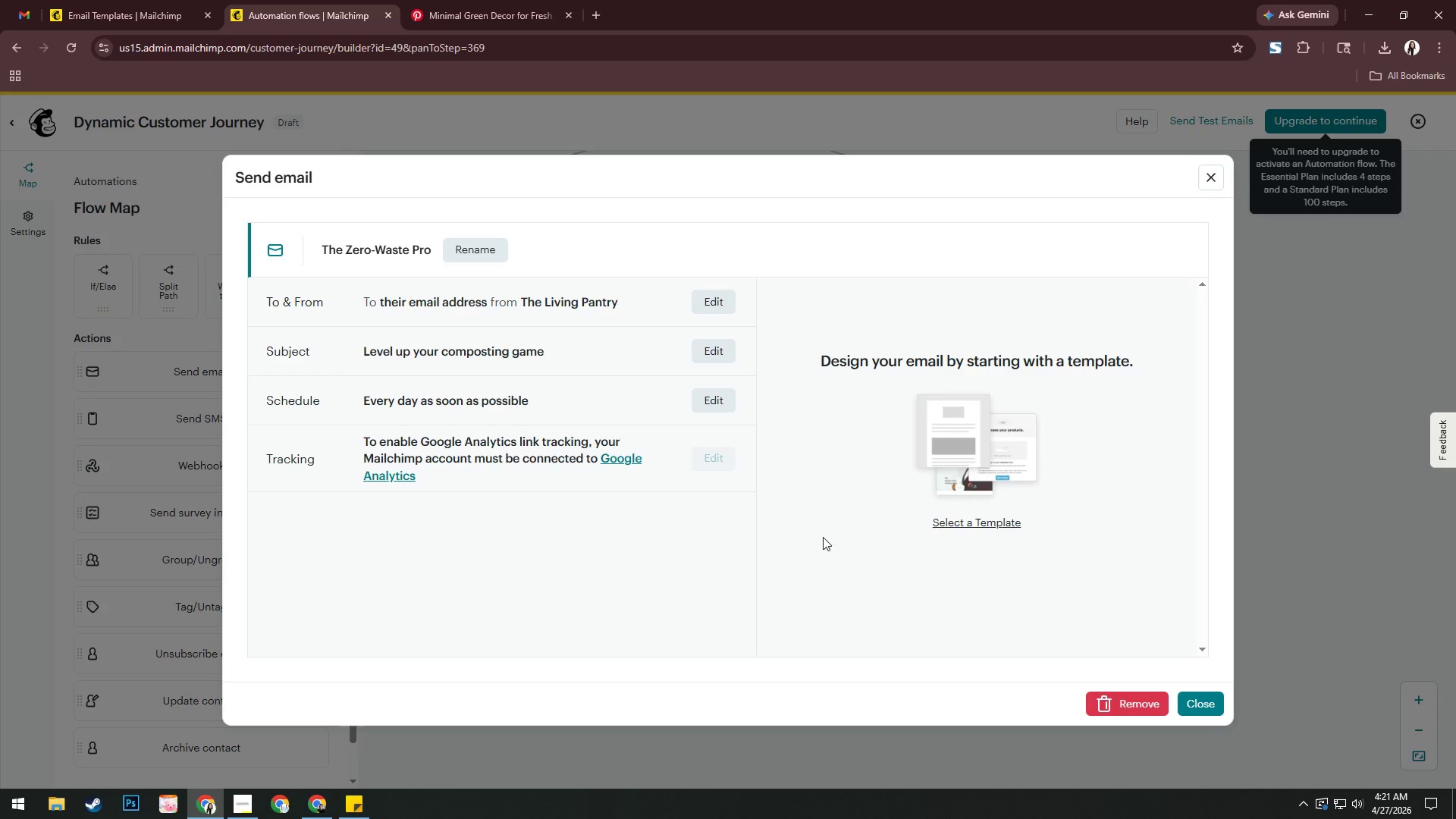 
left_click([938, 518])
 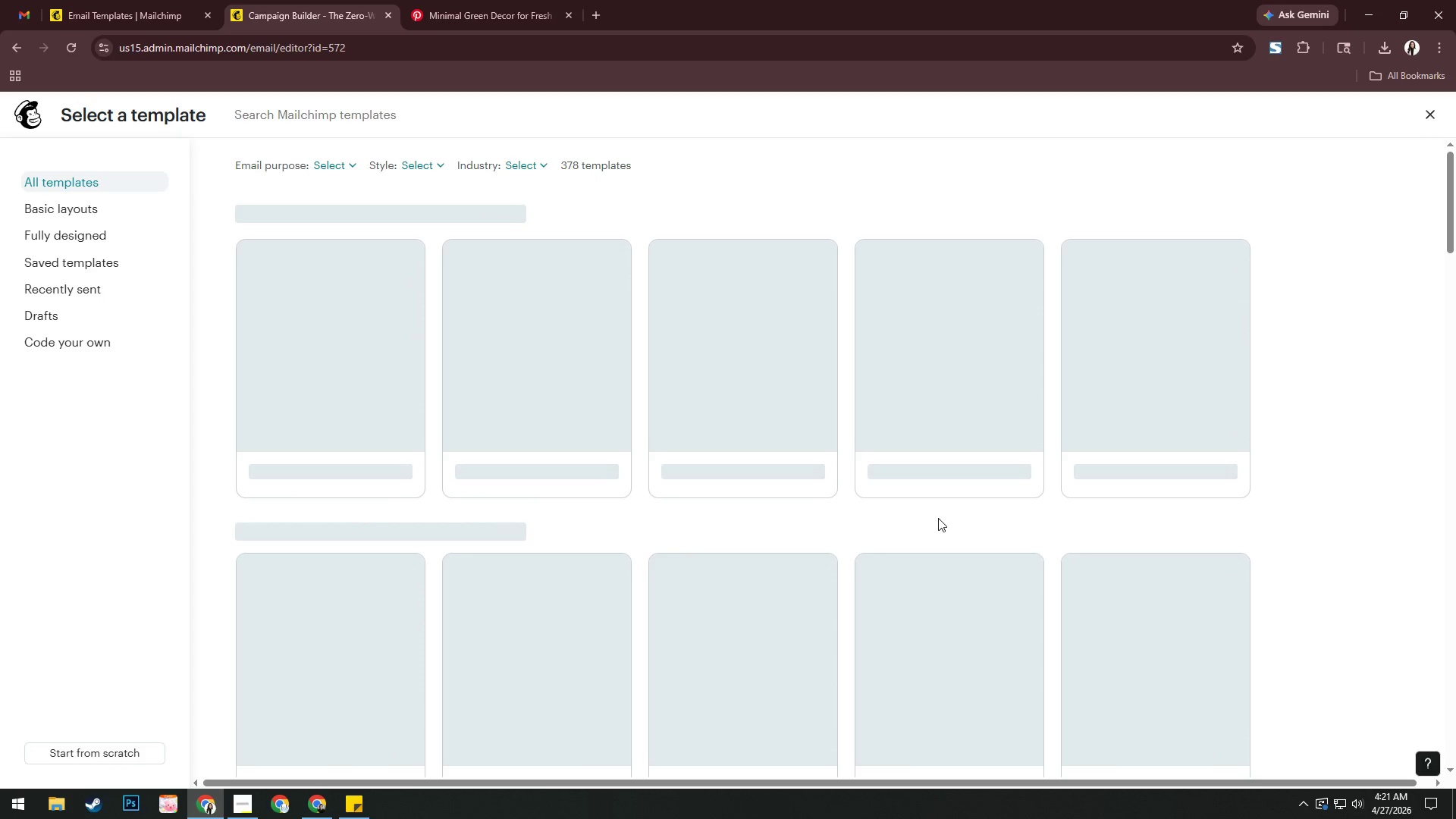 
wait(8.02)
 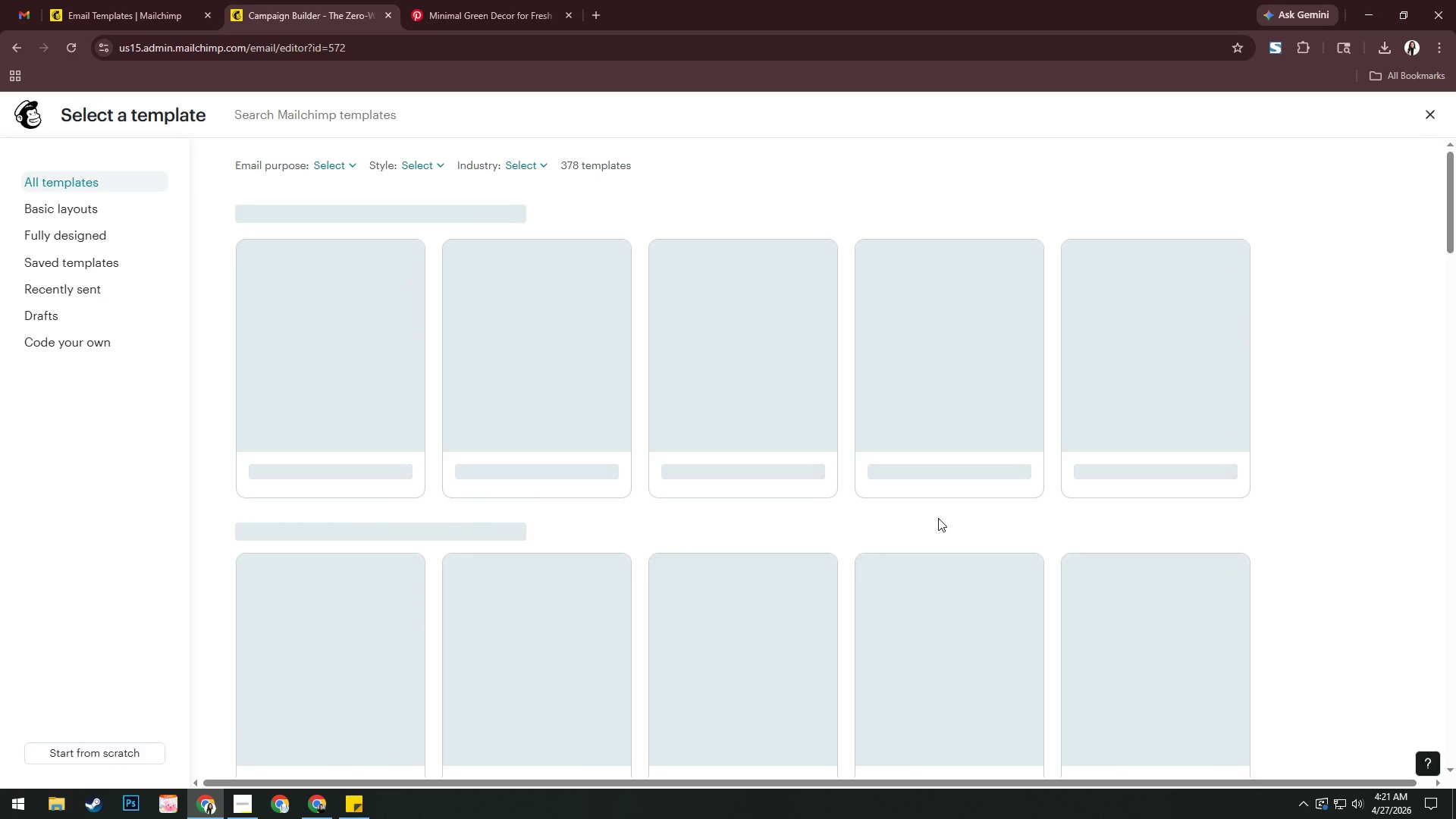 
left_click([1146, 405])
 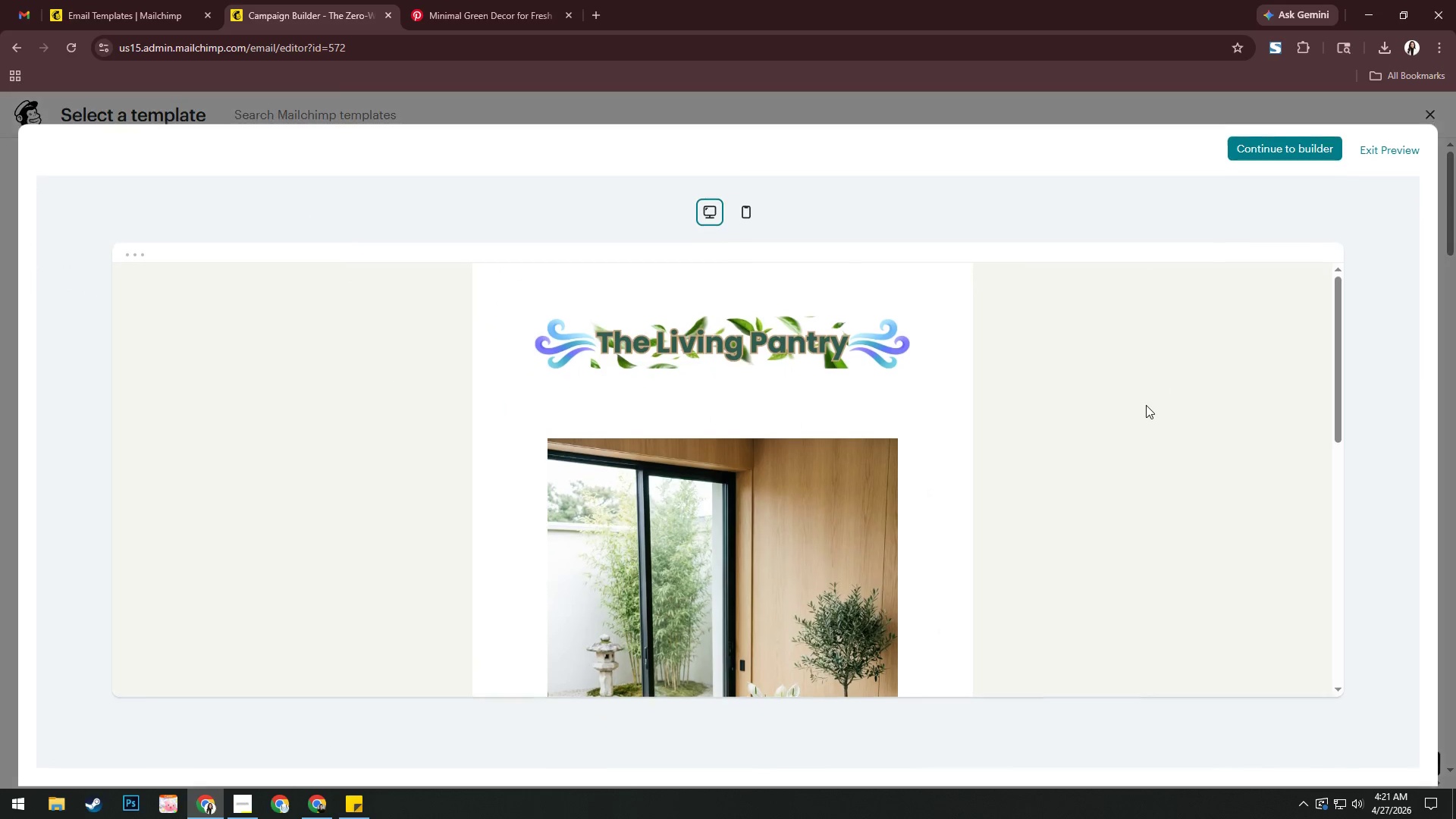 
scroll: coordinate [637, 421], scroll_direction: down, amount: 10.0
 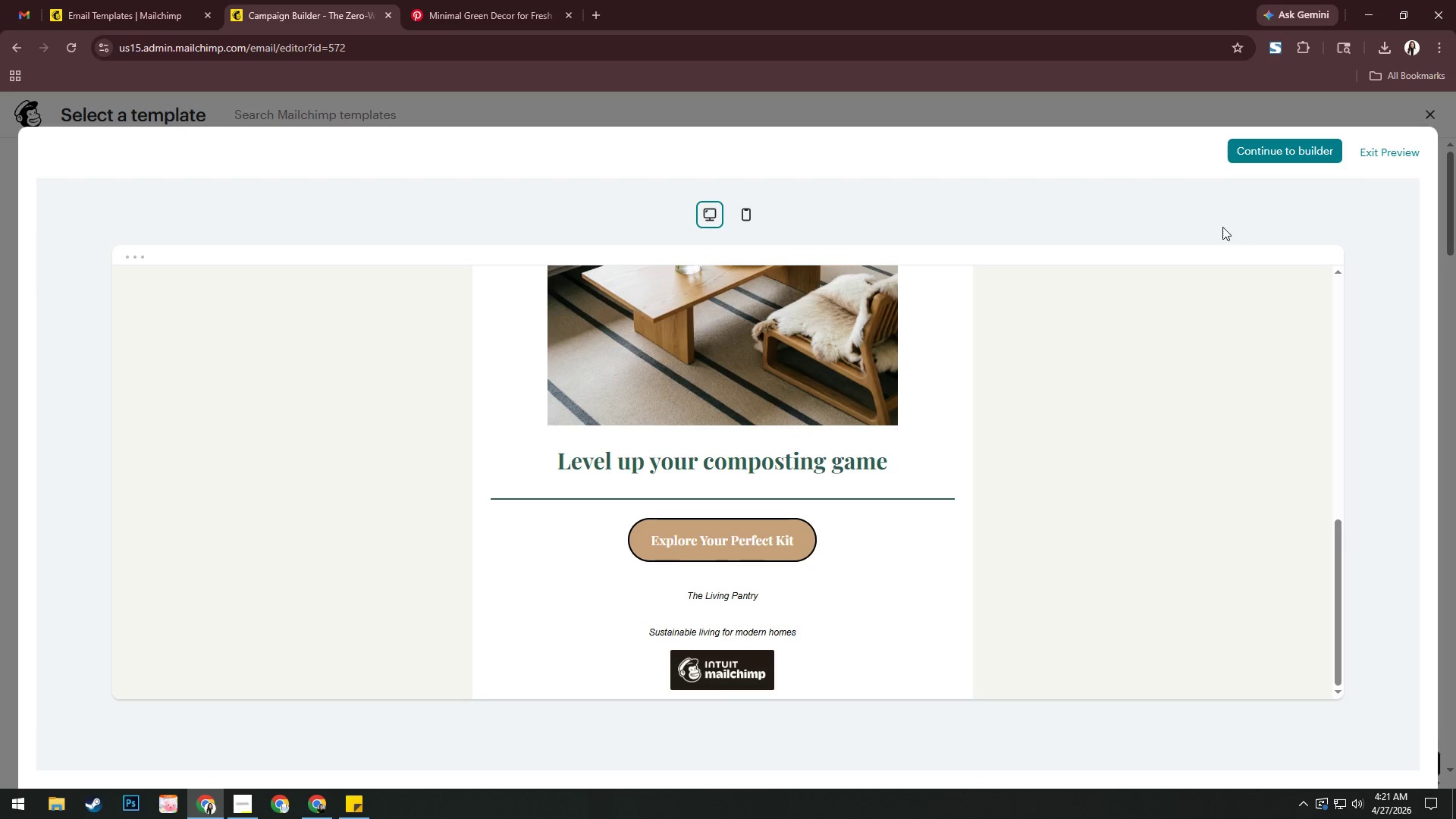 
left_click([1285, 152])
 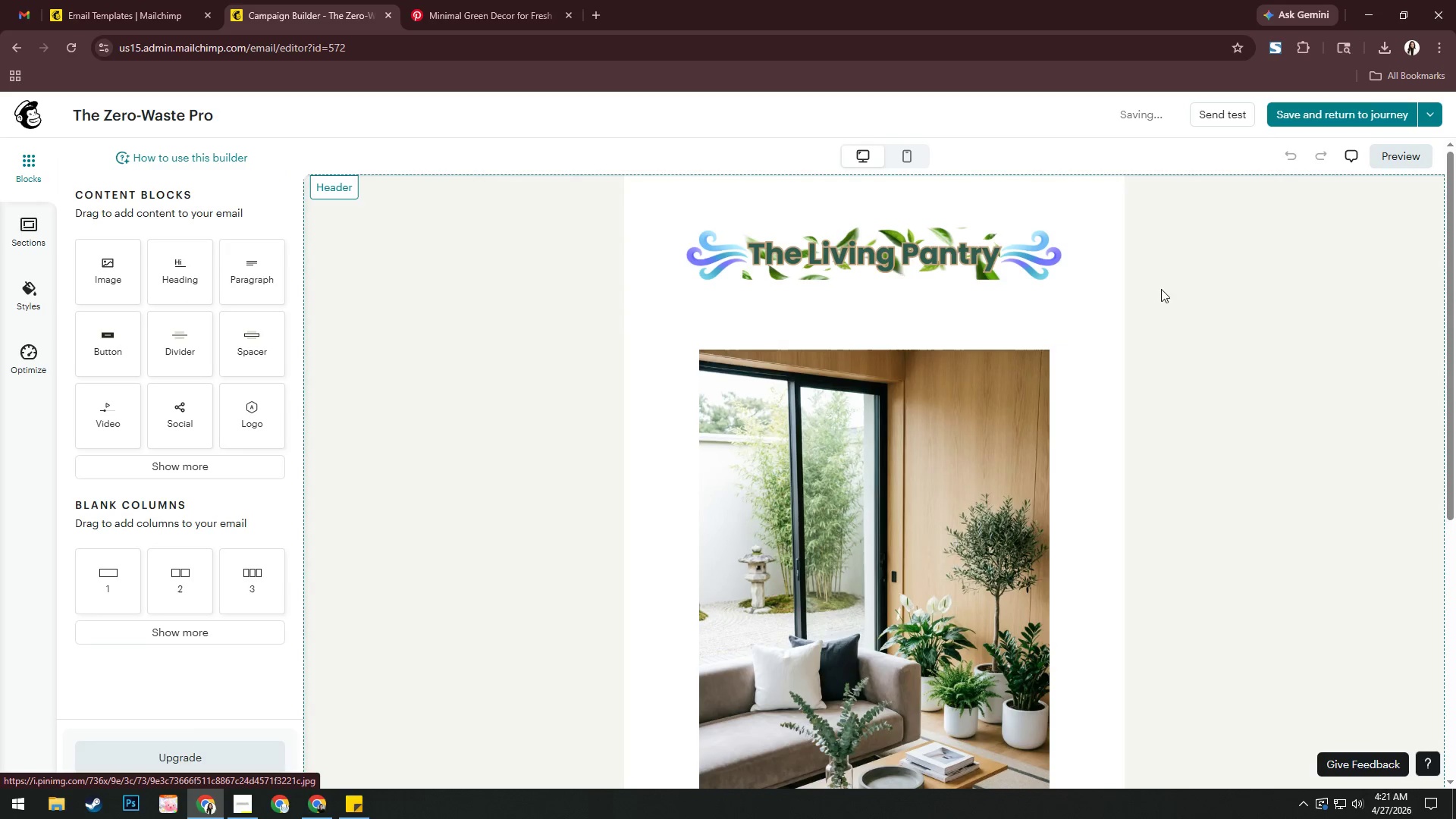 
left_click([1293, 120])
 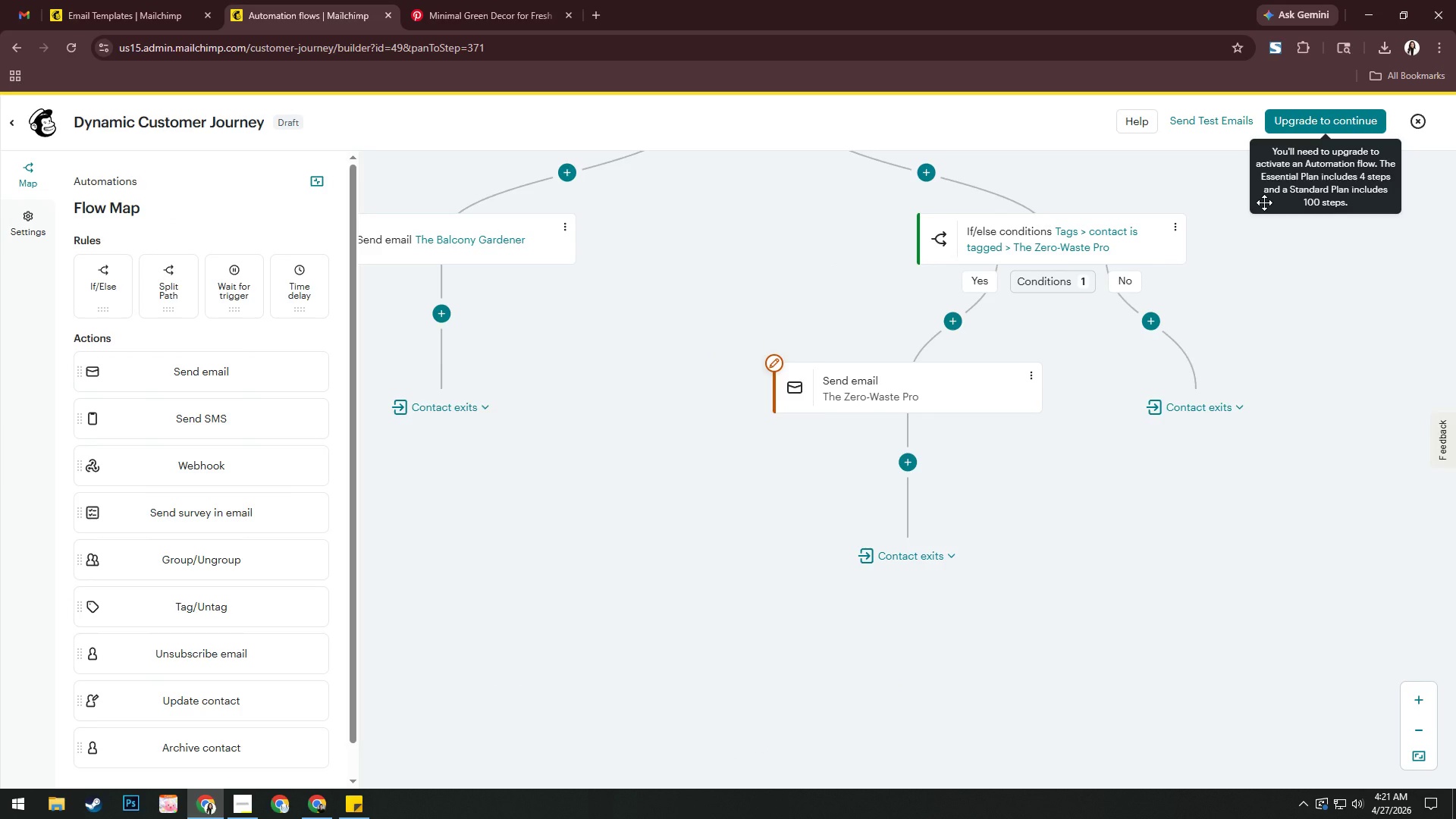 
wait(18.42)
 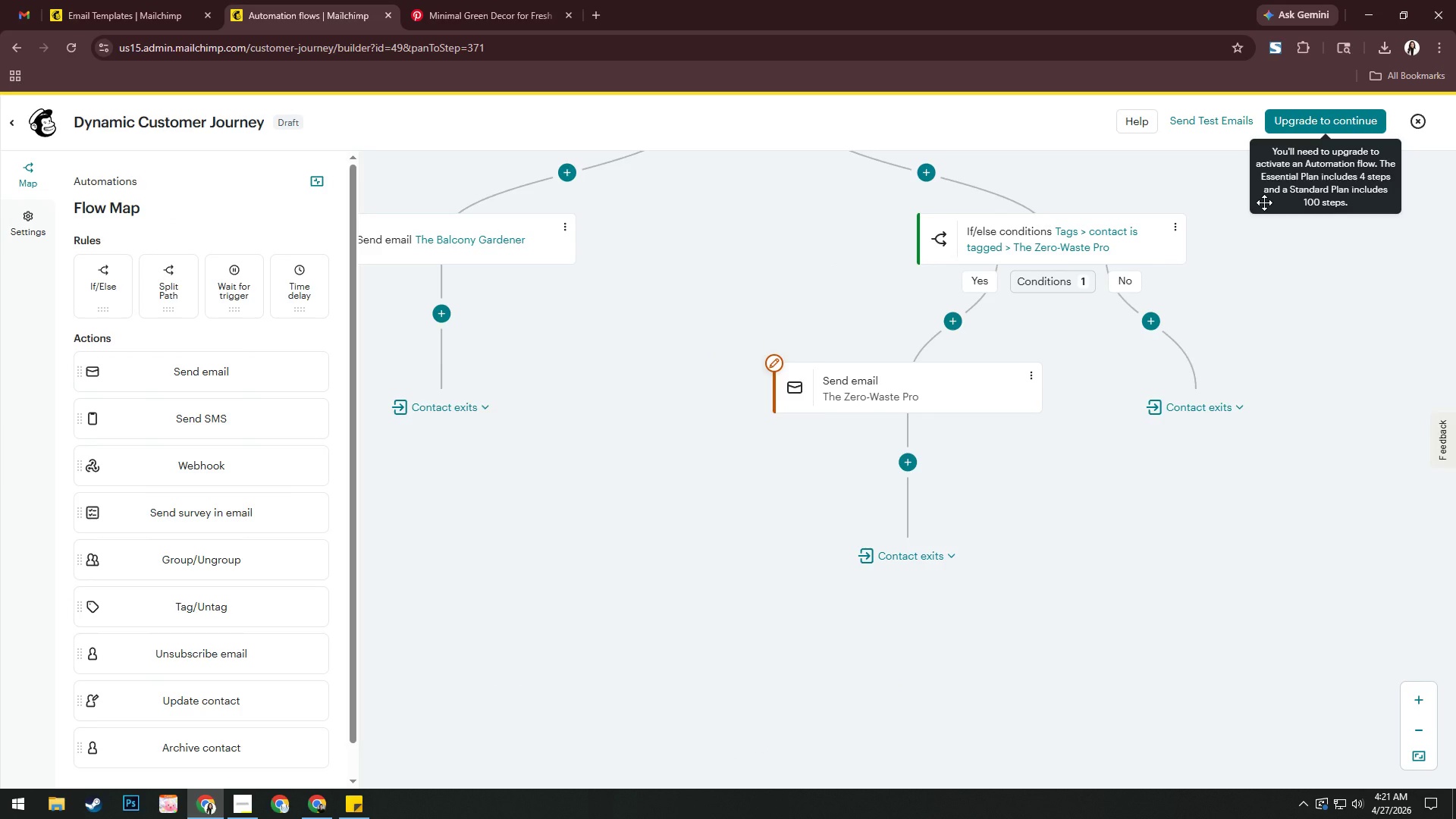 
left_click([922, 403])
 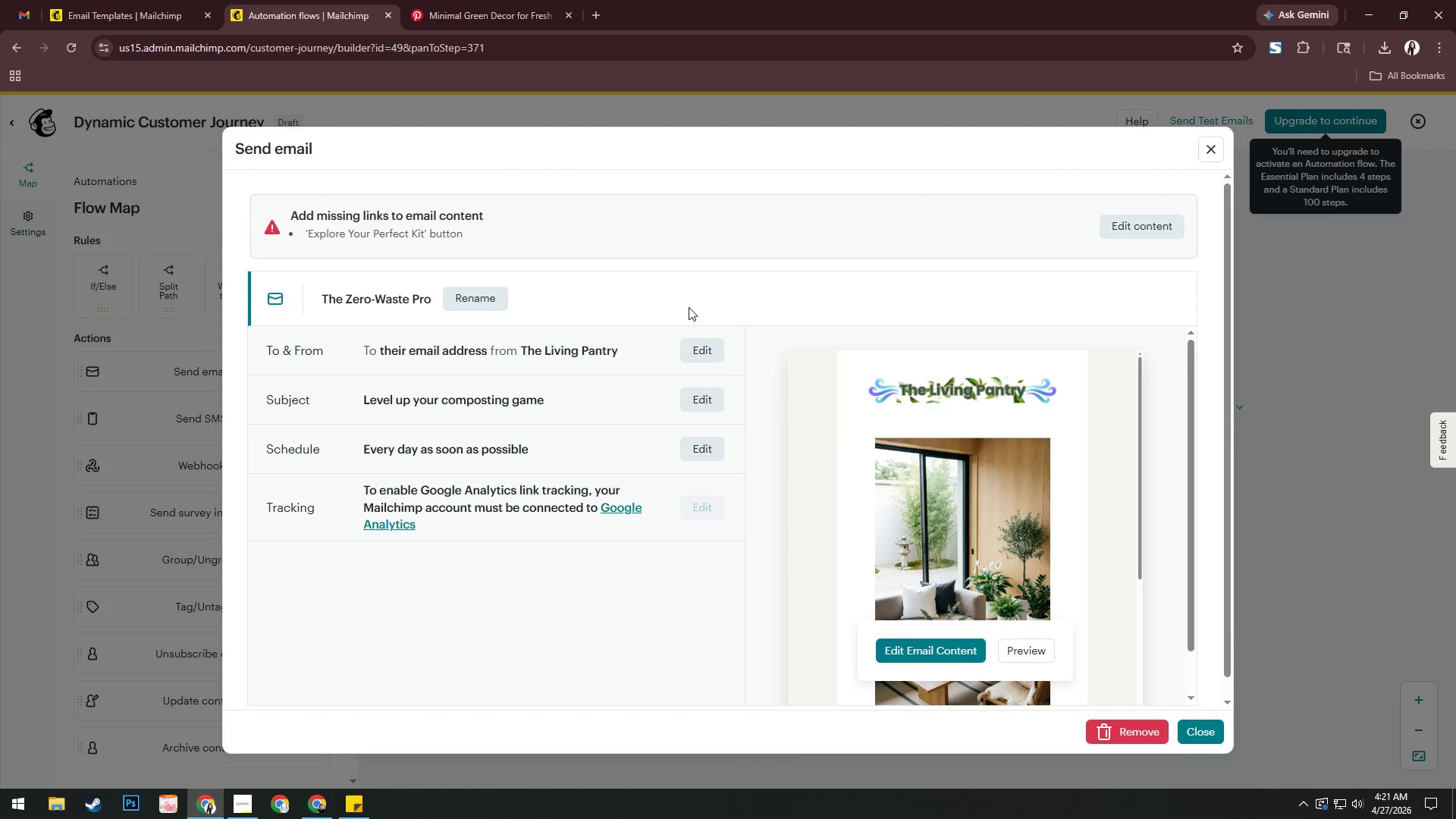 
wait(8.22)
 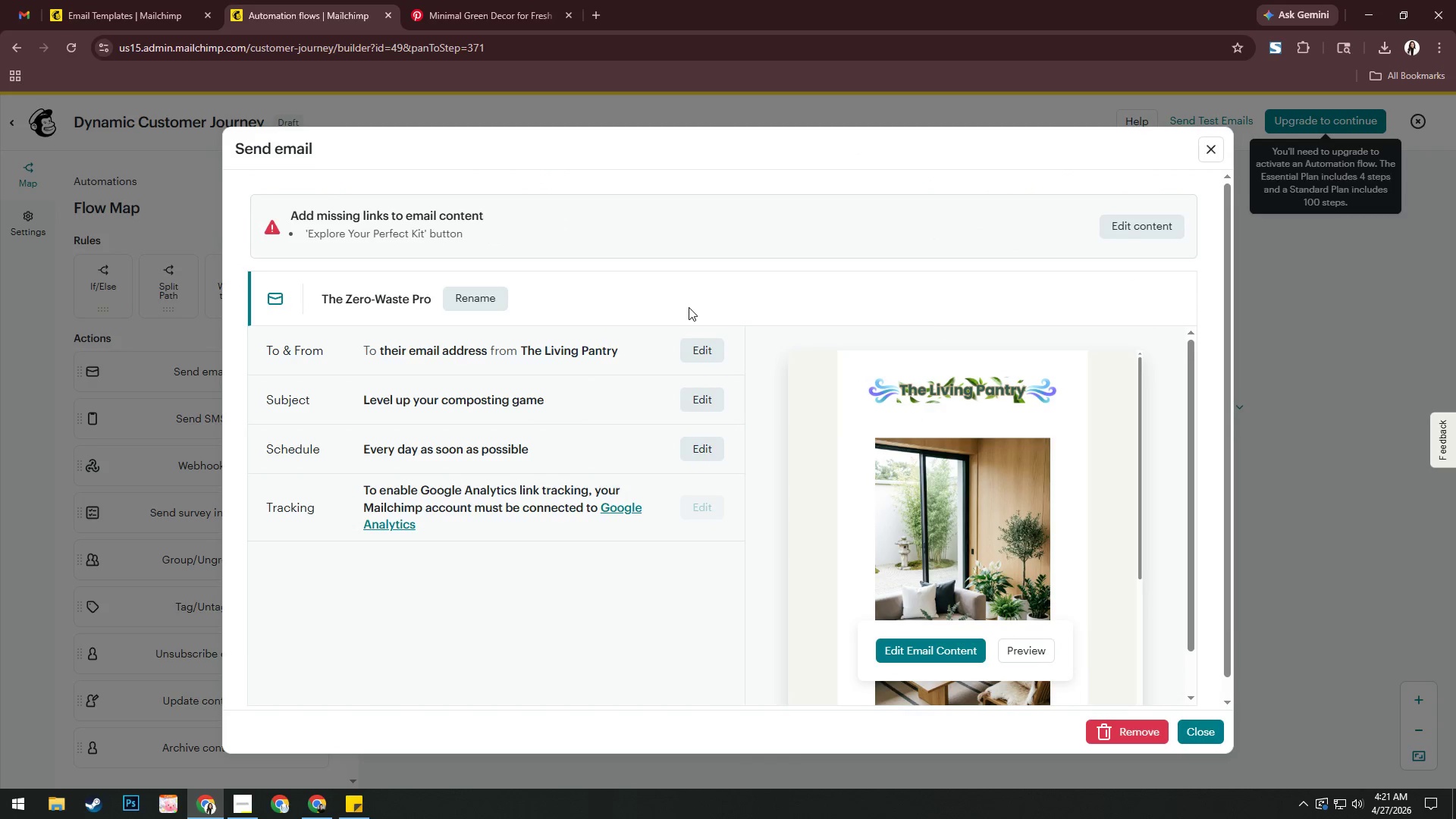 
left_click([1199, 726])
 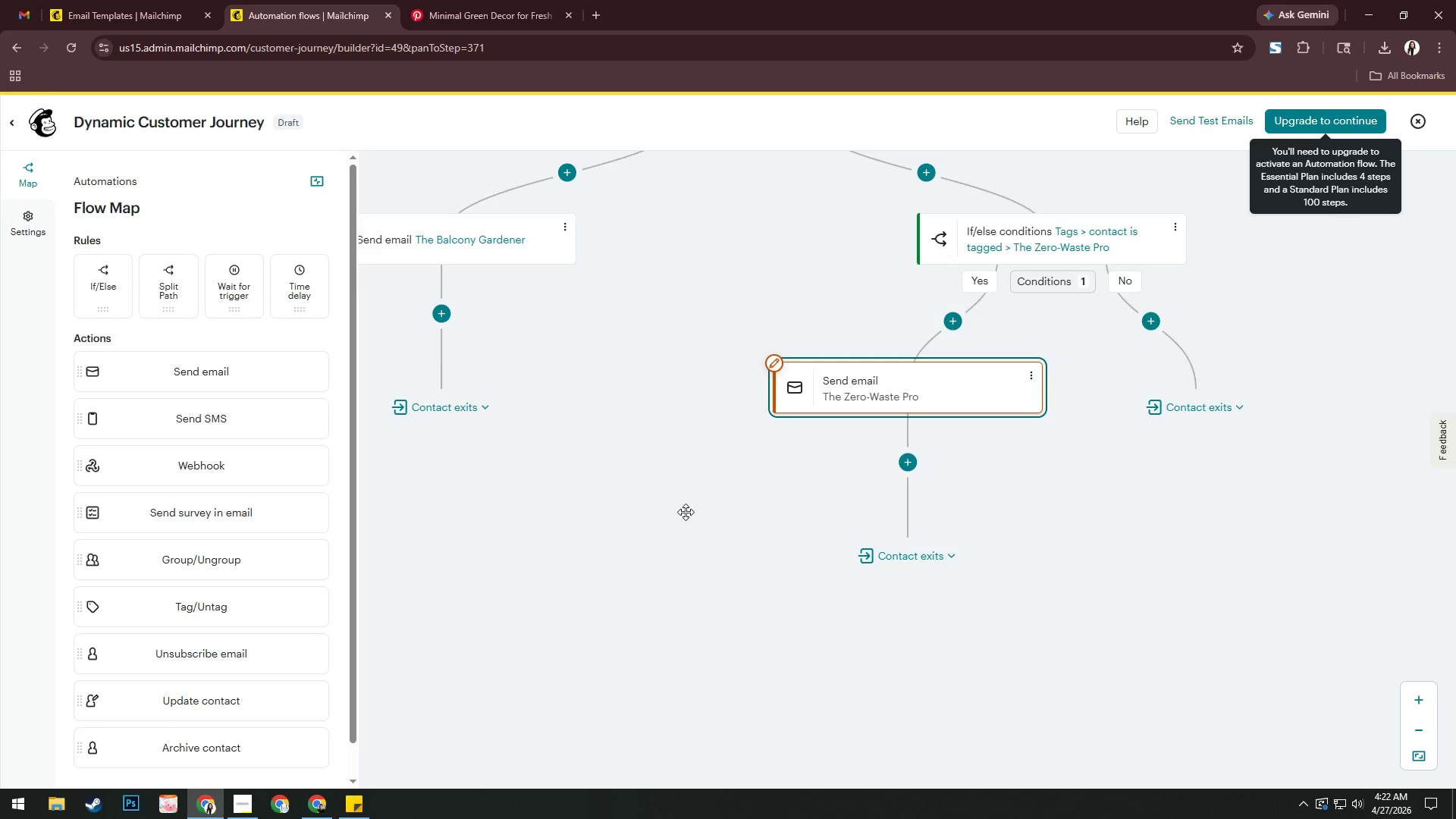 
wait(13.36)
 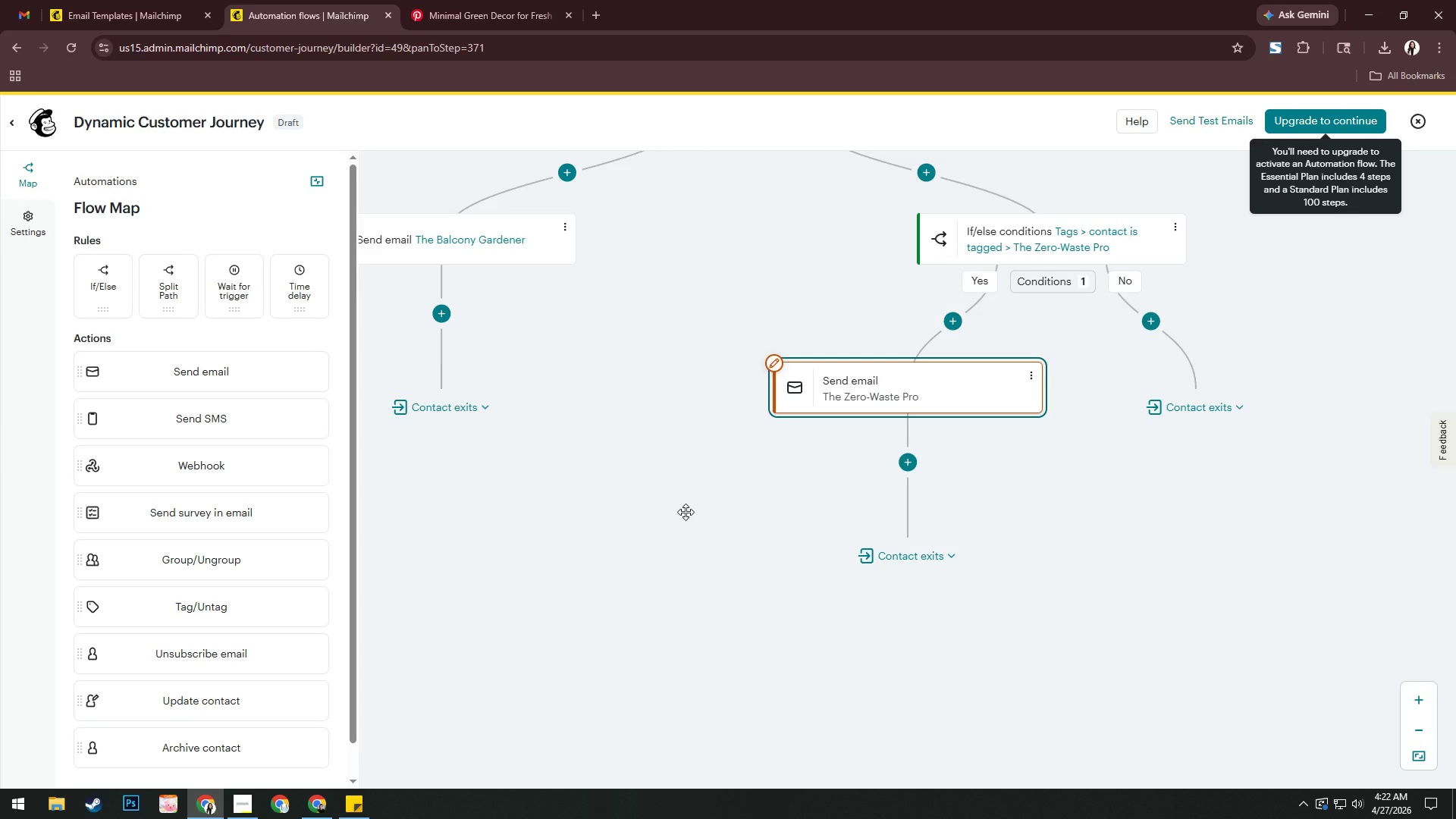 
left_click_drag(start_coordinate=[652, 448], to_coordinate=[760, 362])
 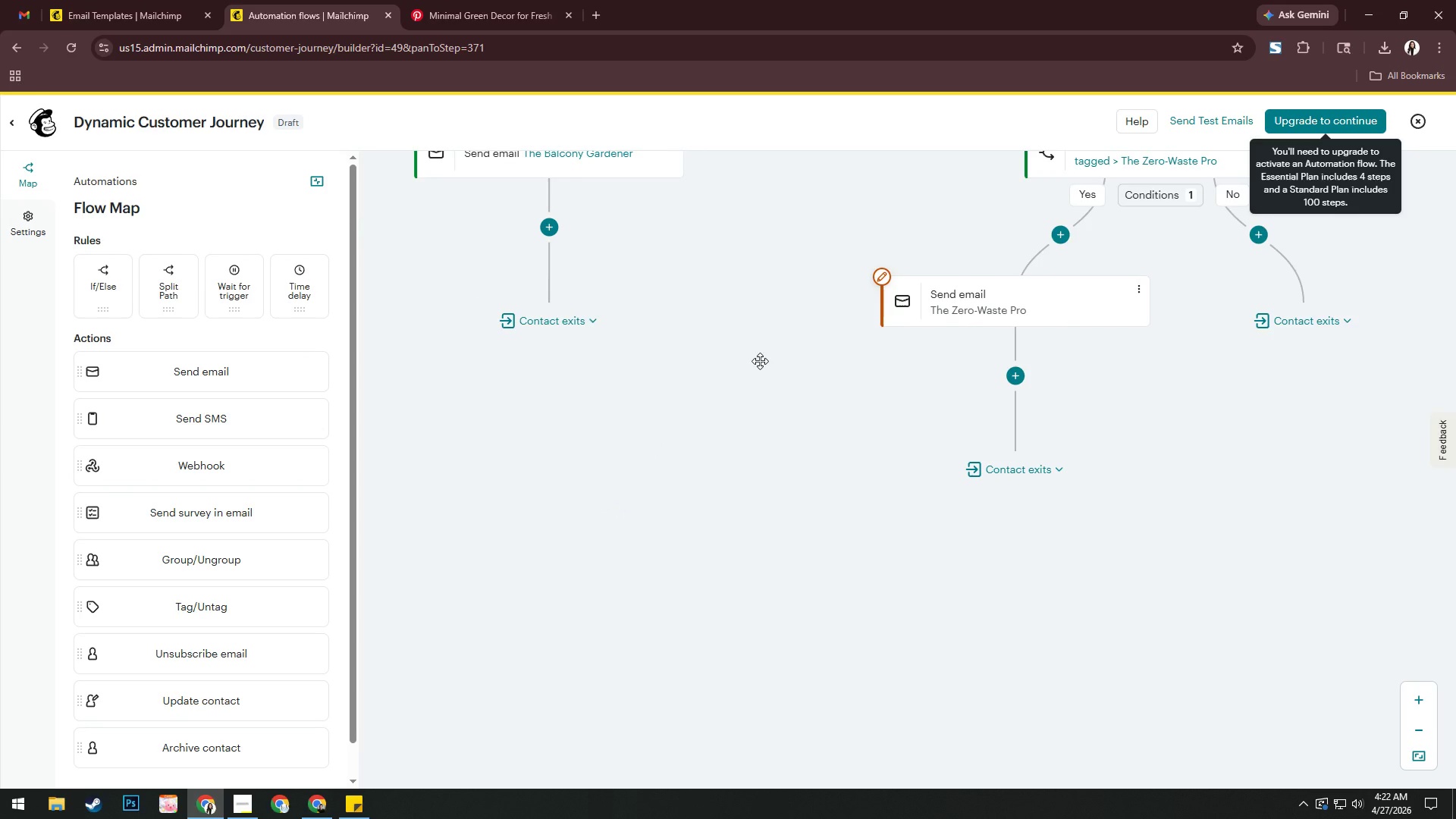 
wait(25.42)
 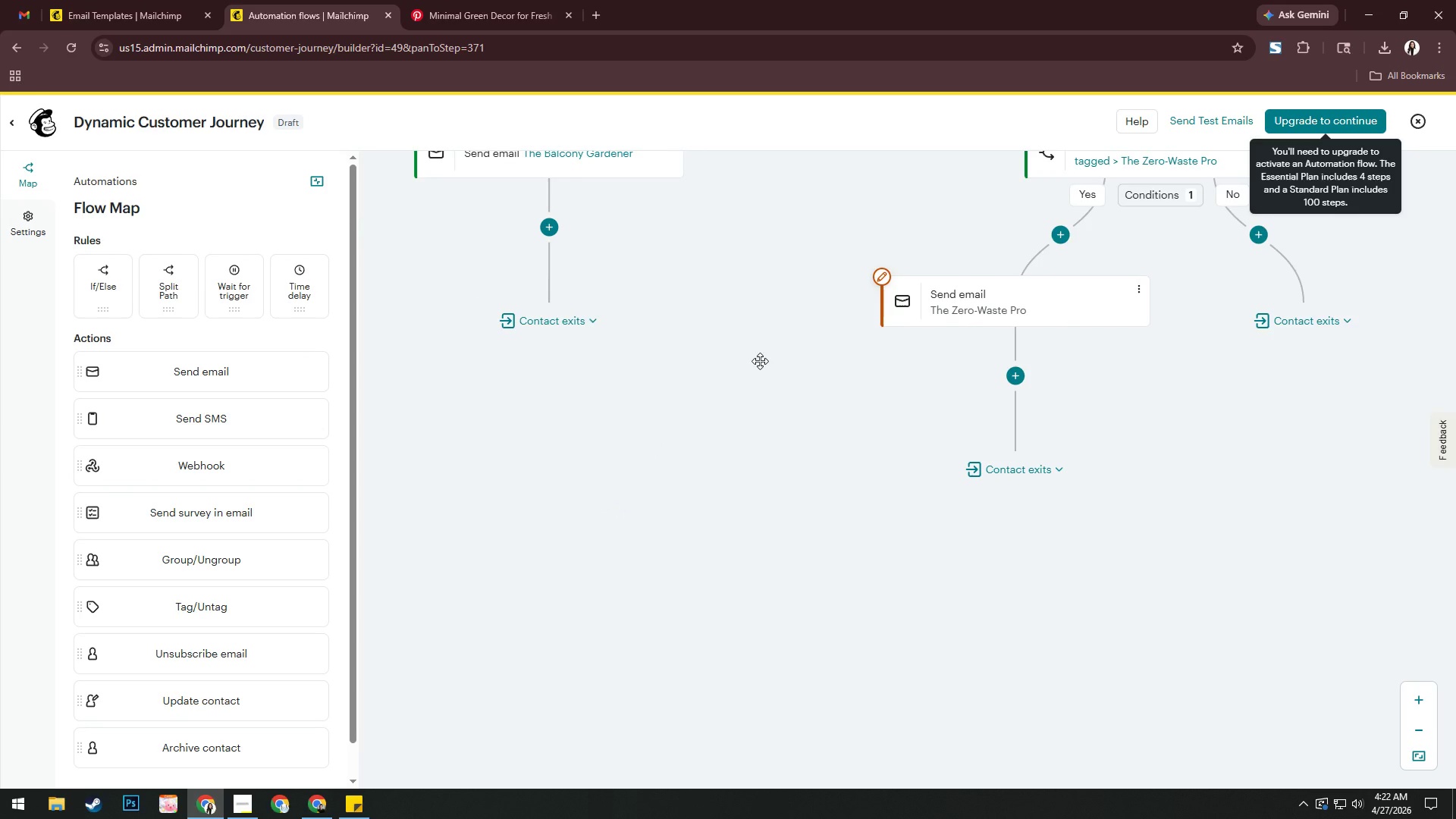 
scroll: coordinate [740, 353], scroll_direction: up, amount: 3.0
 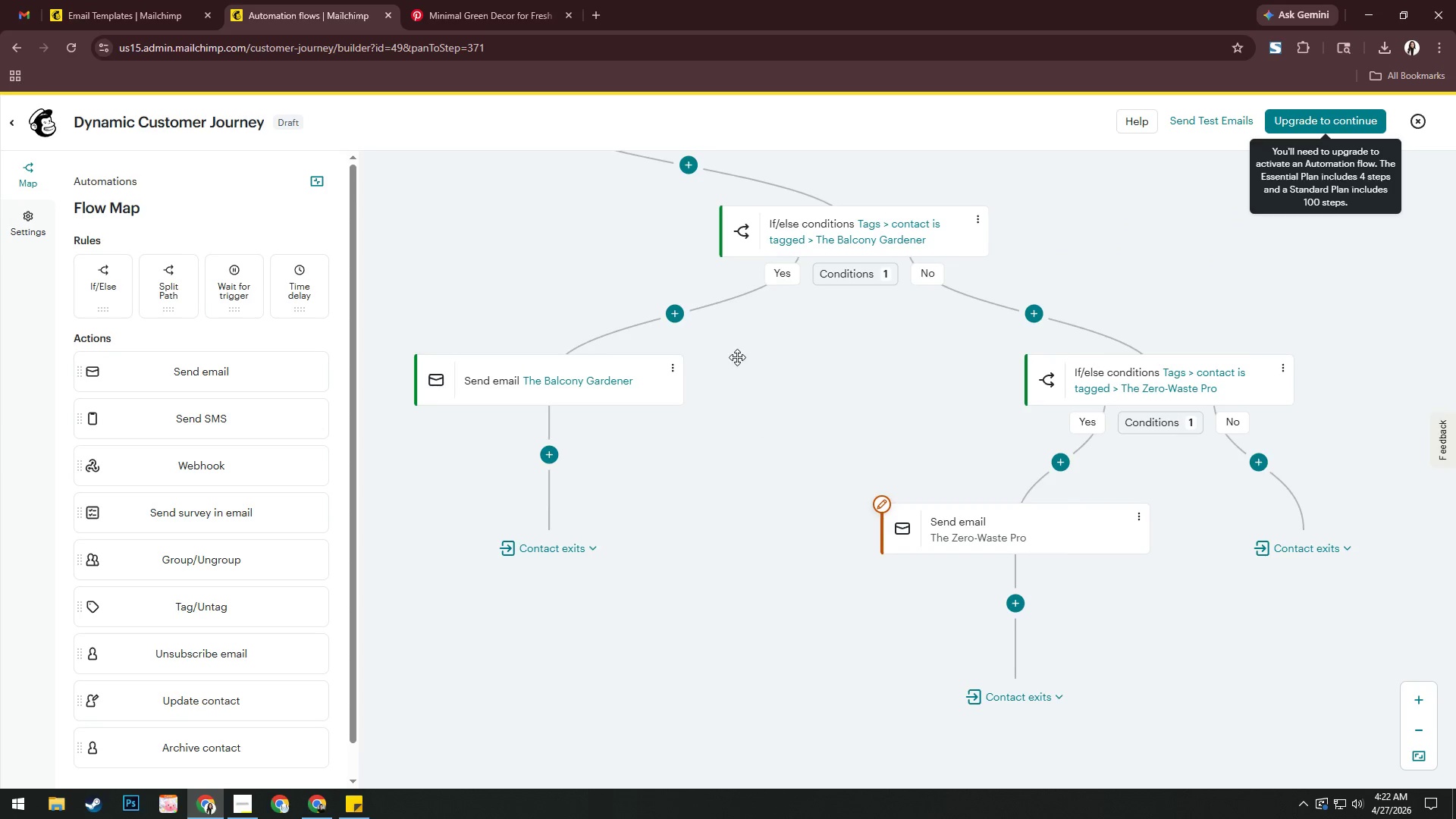 
left_click_drag(start_coordinate=[739, 379], to_coordinate=[991, 380])
 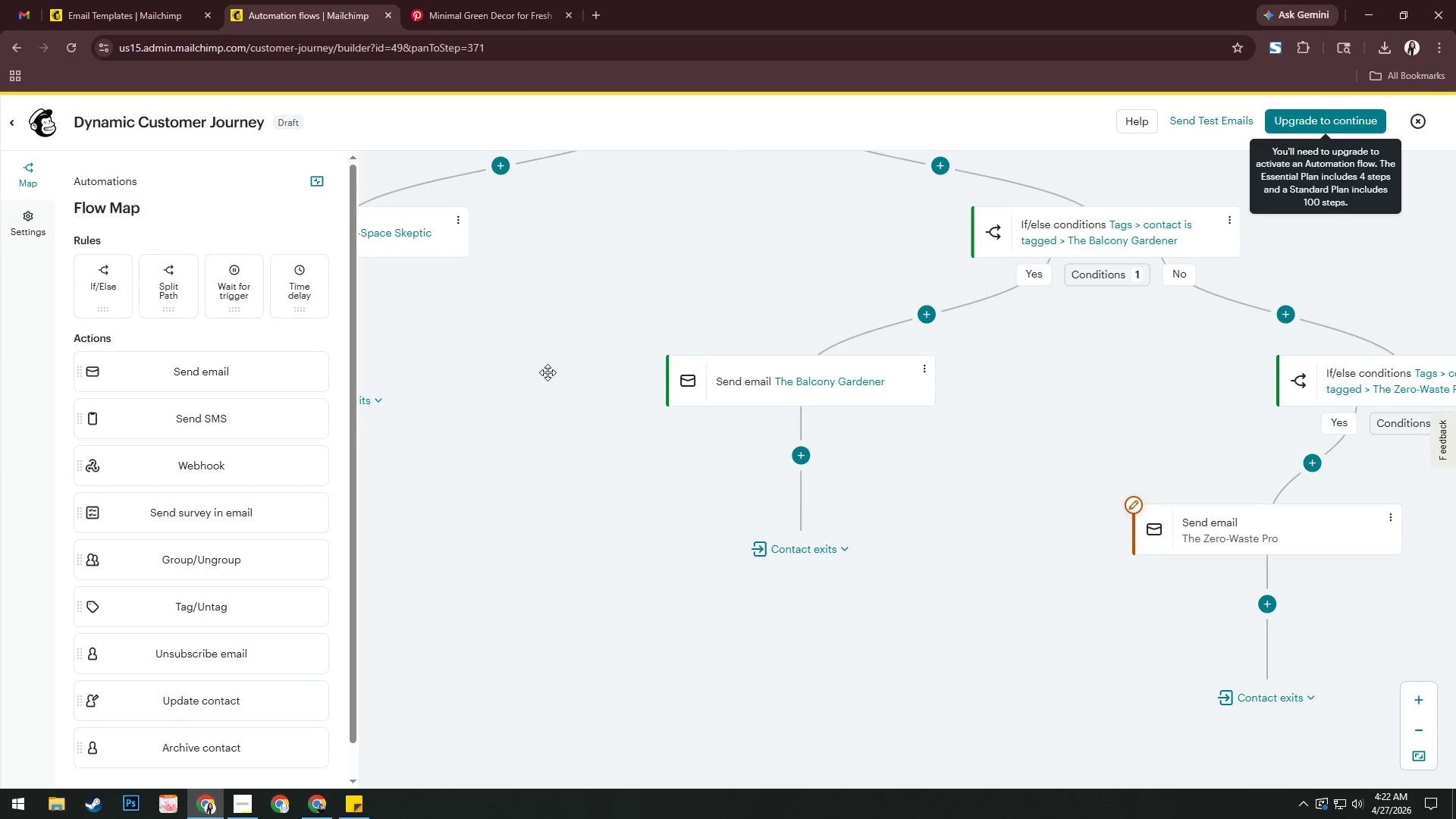 
left_click_drag(start_coordinate=[550, 348], to_coordinate=[815, 422])
 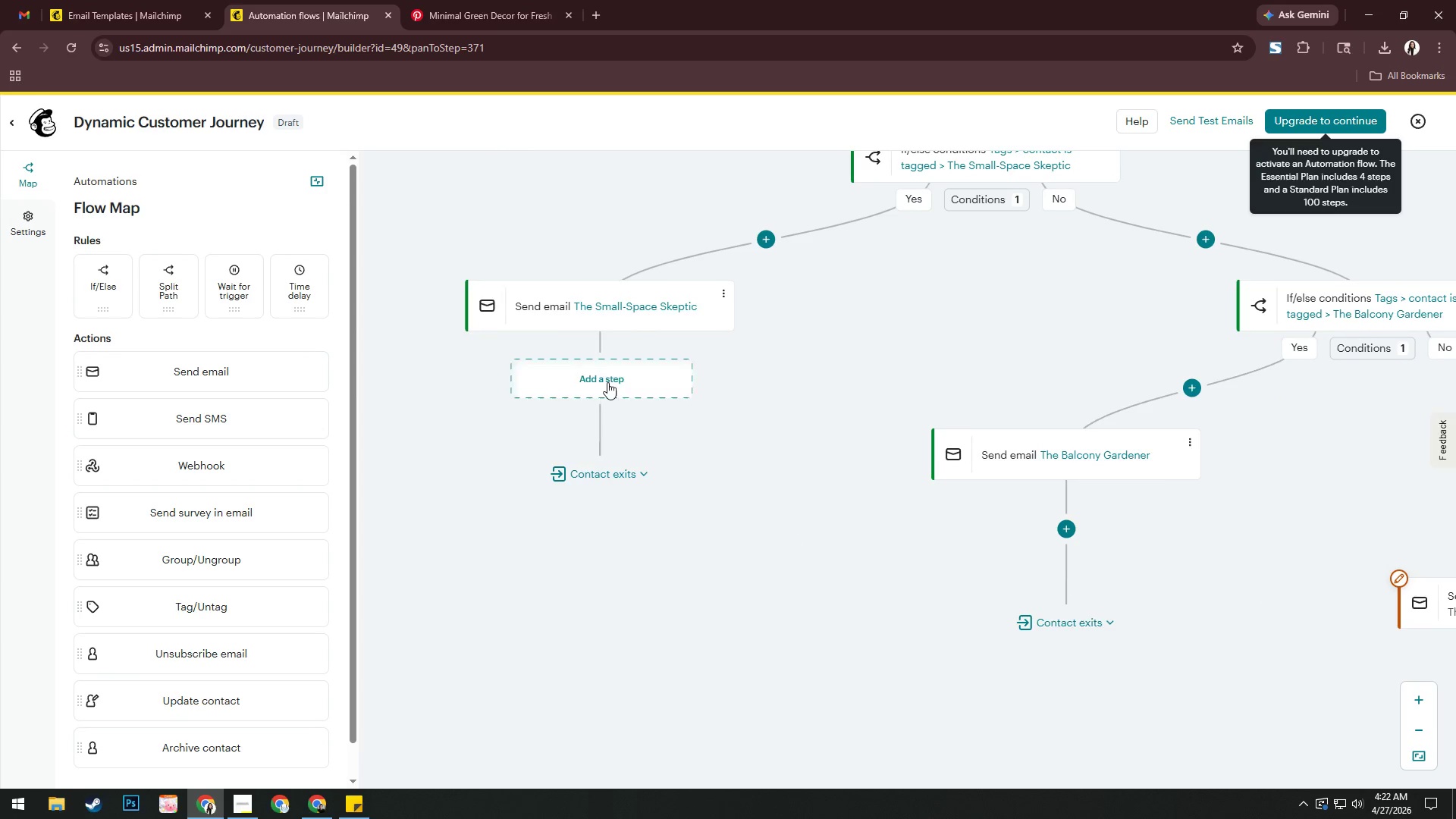 
left_click([607, 382])
 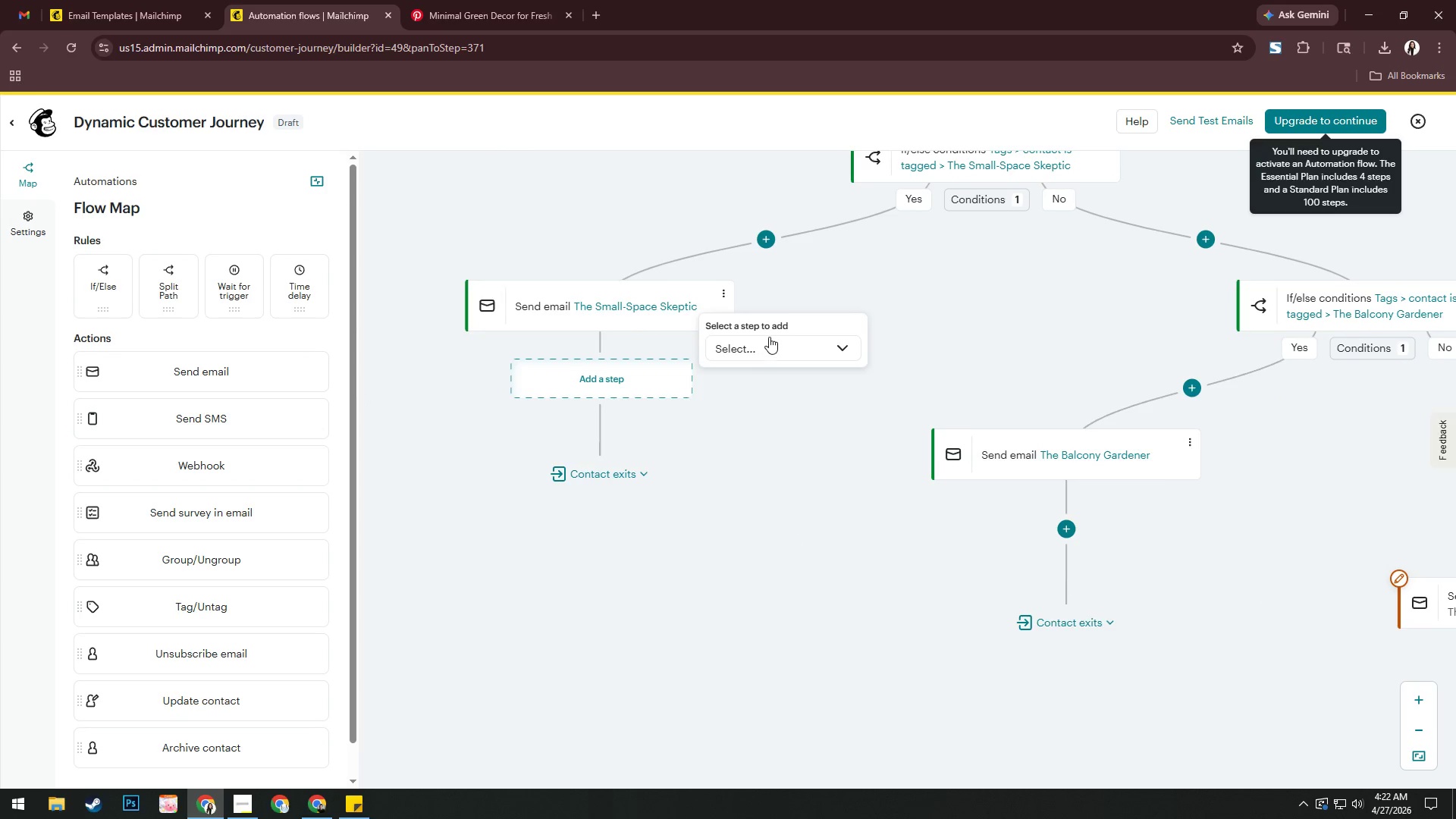 
left_click([769, 336])
 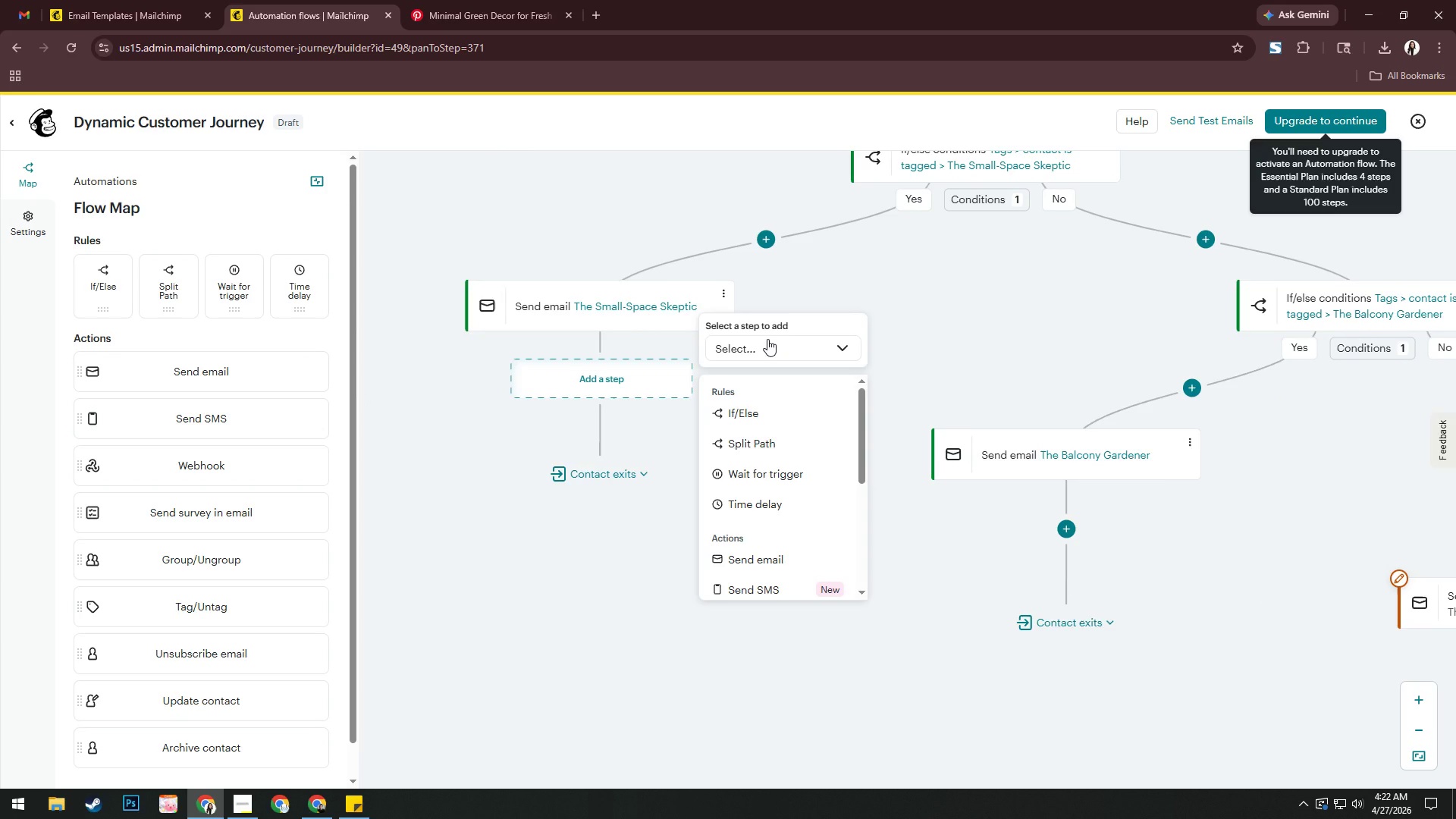 
wait(5.59)
 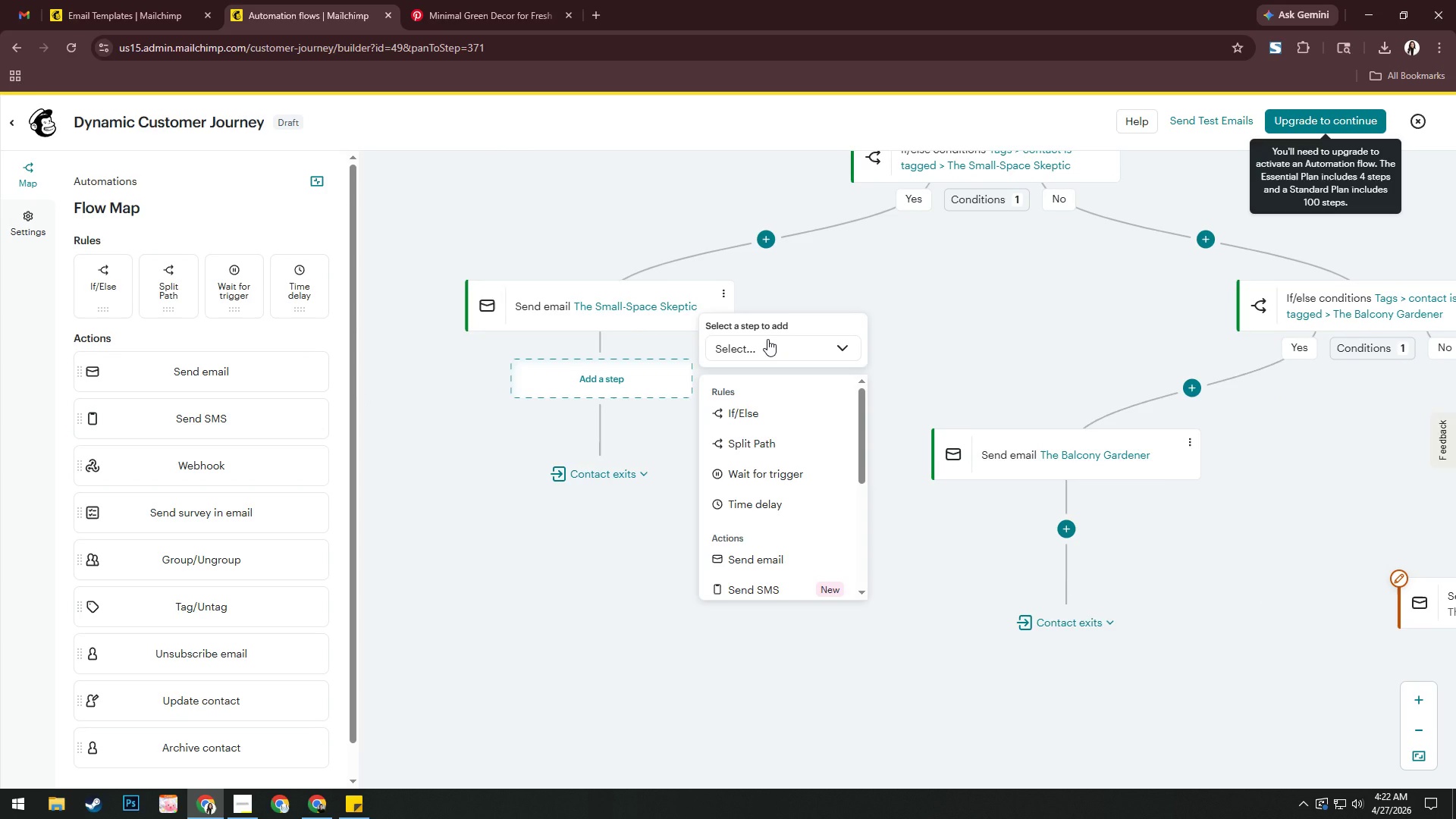 
left_click([770, 501])
 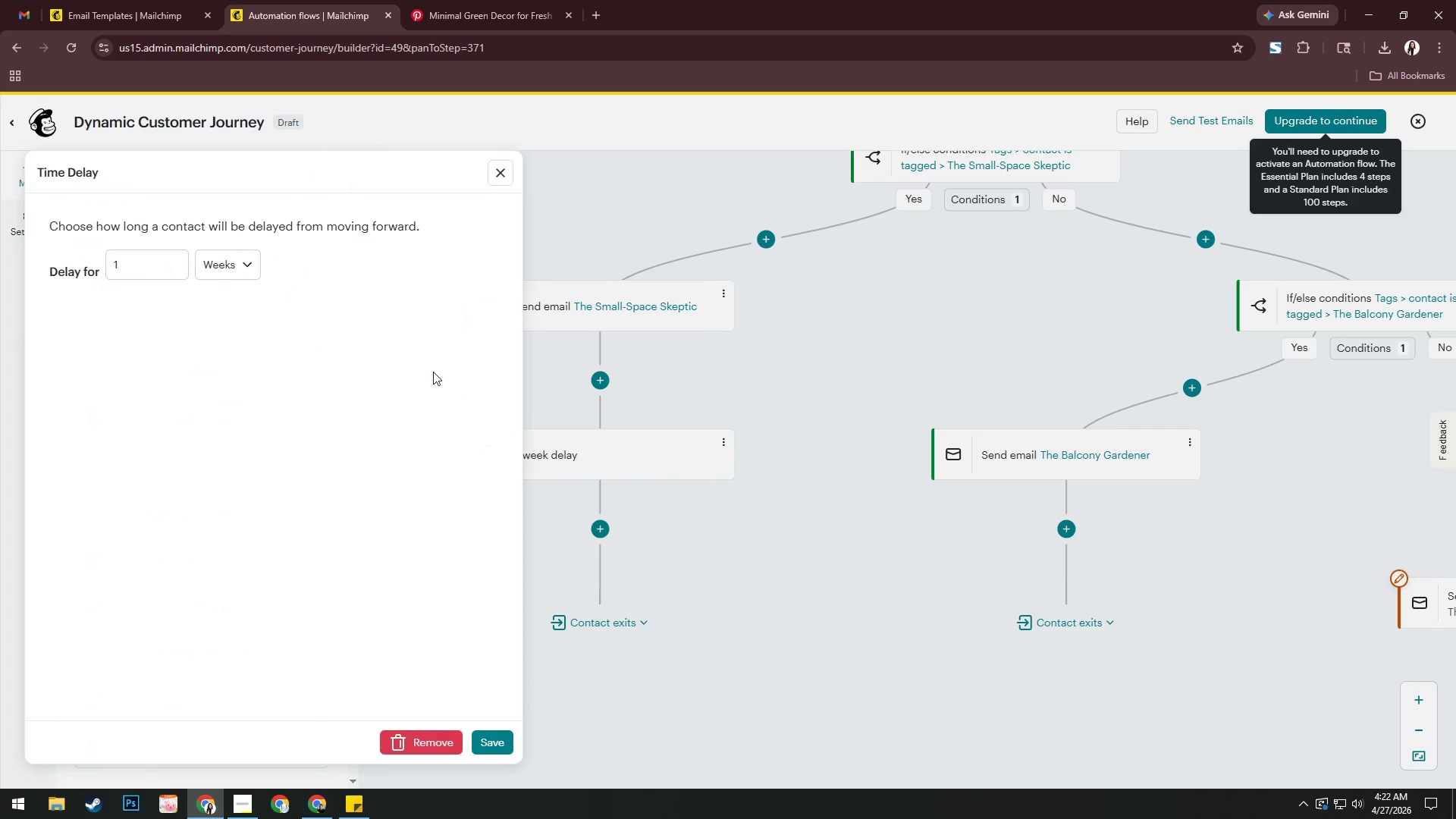 
left_click([154, 267])
 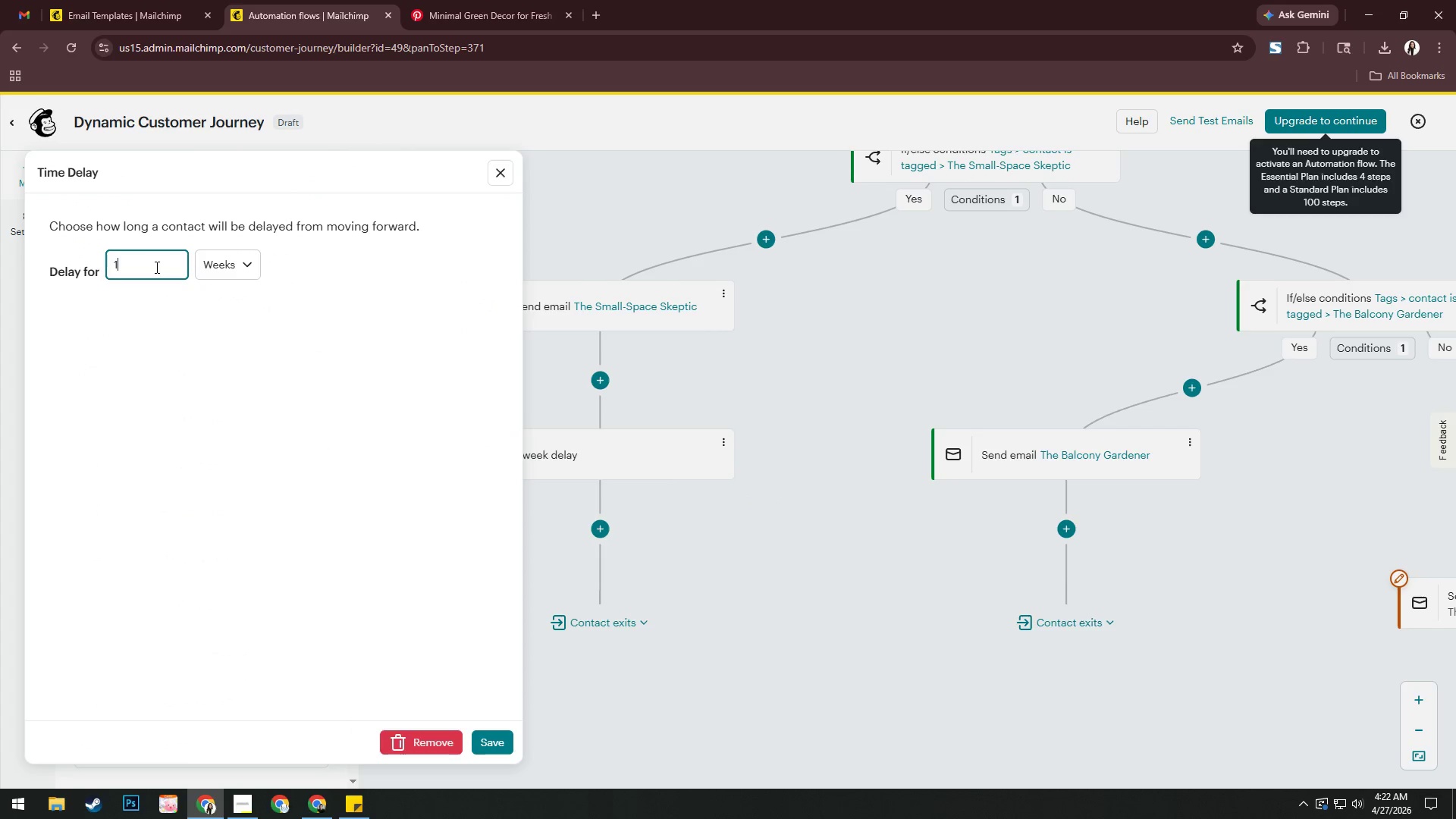 
key(Backspace)
 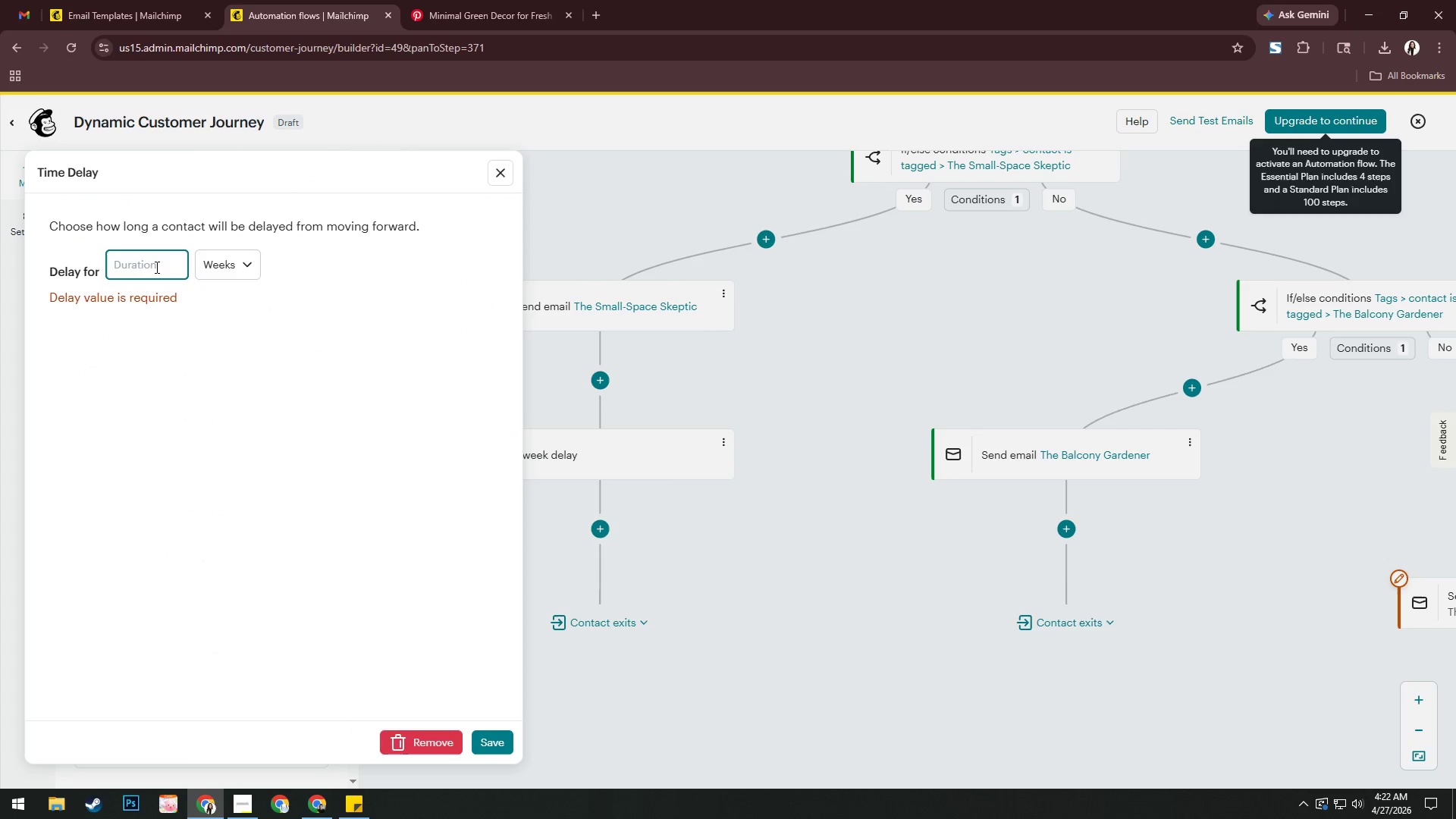 
key(Backspace)
 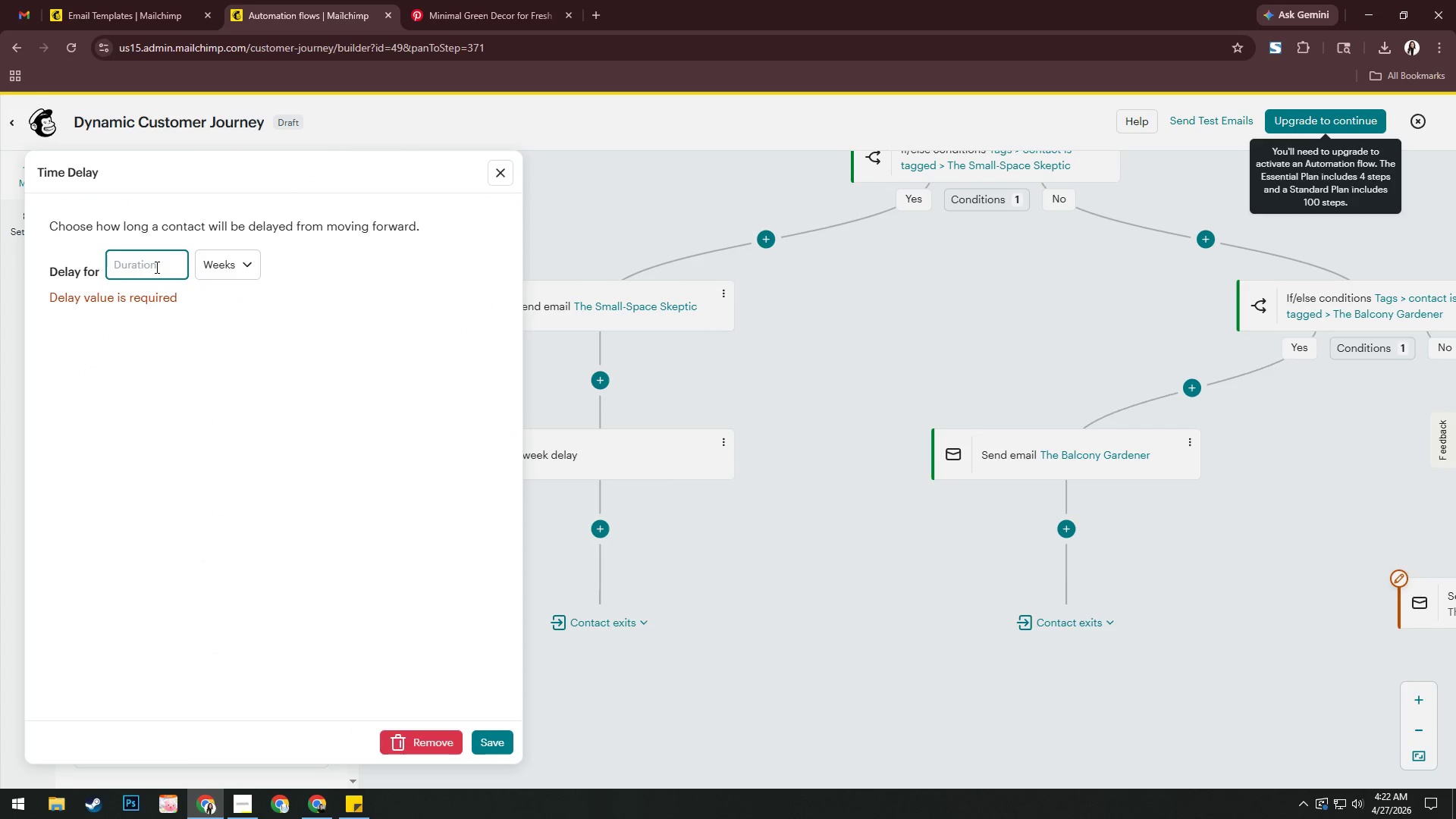 
key(Numpad3)
 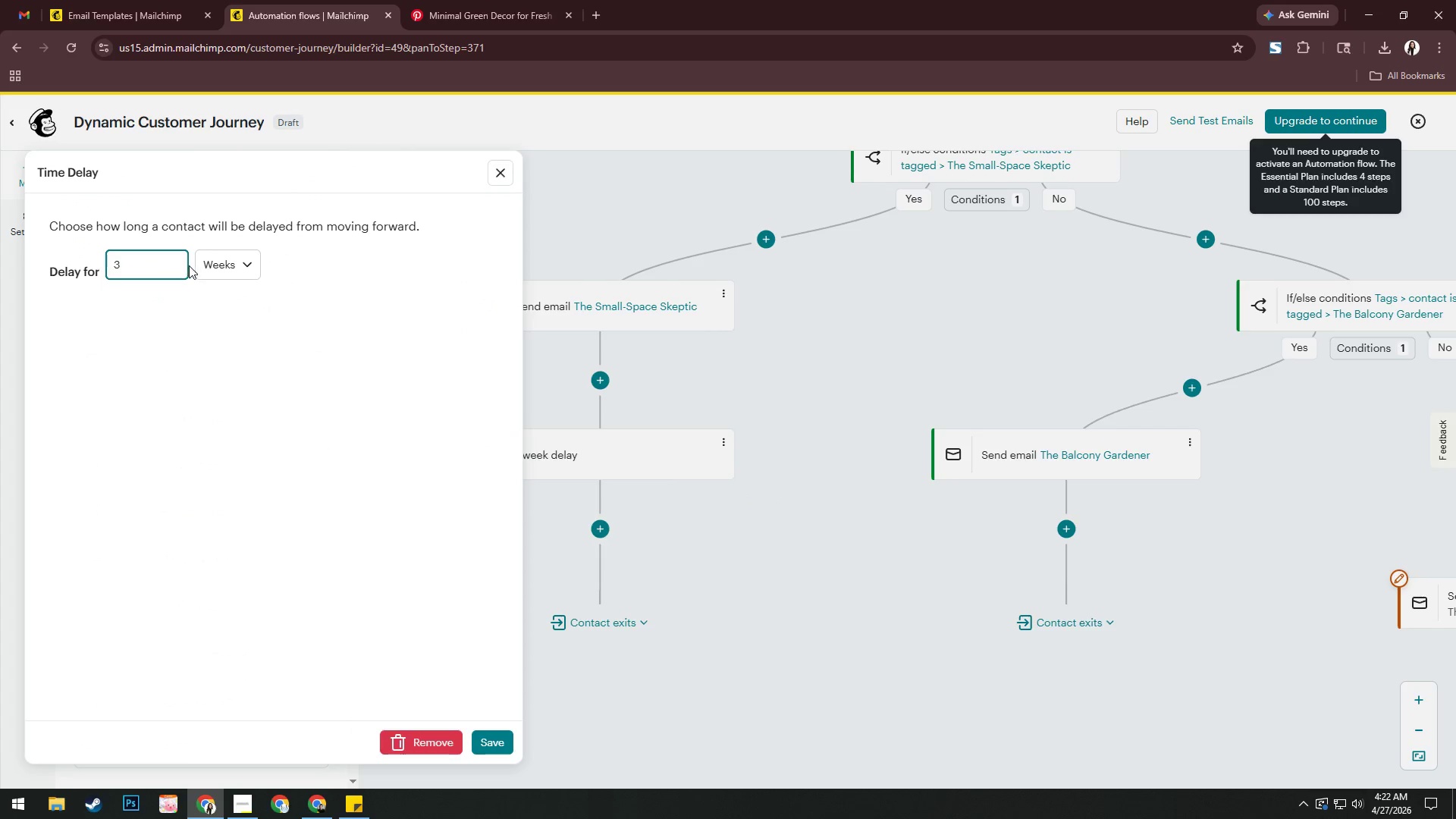 
left_click([207, 262])
 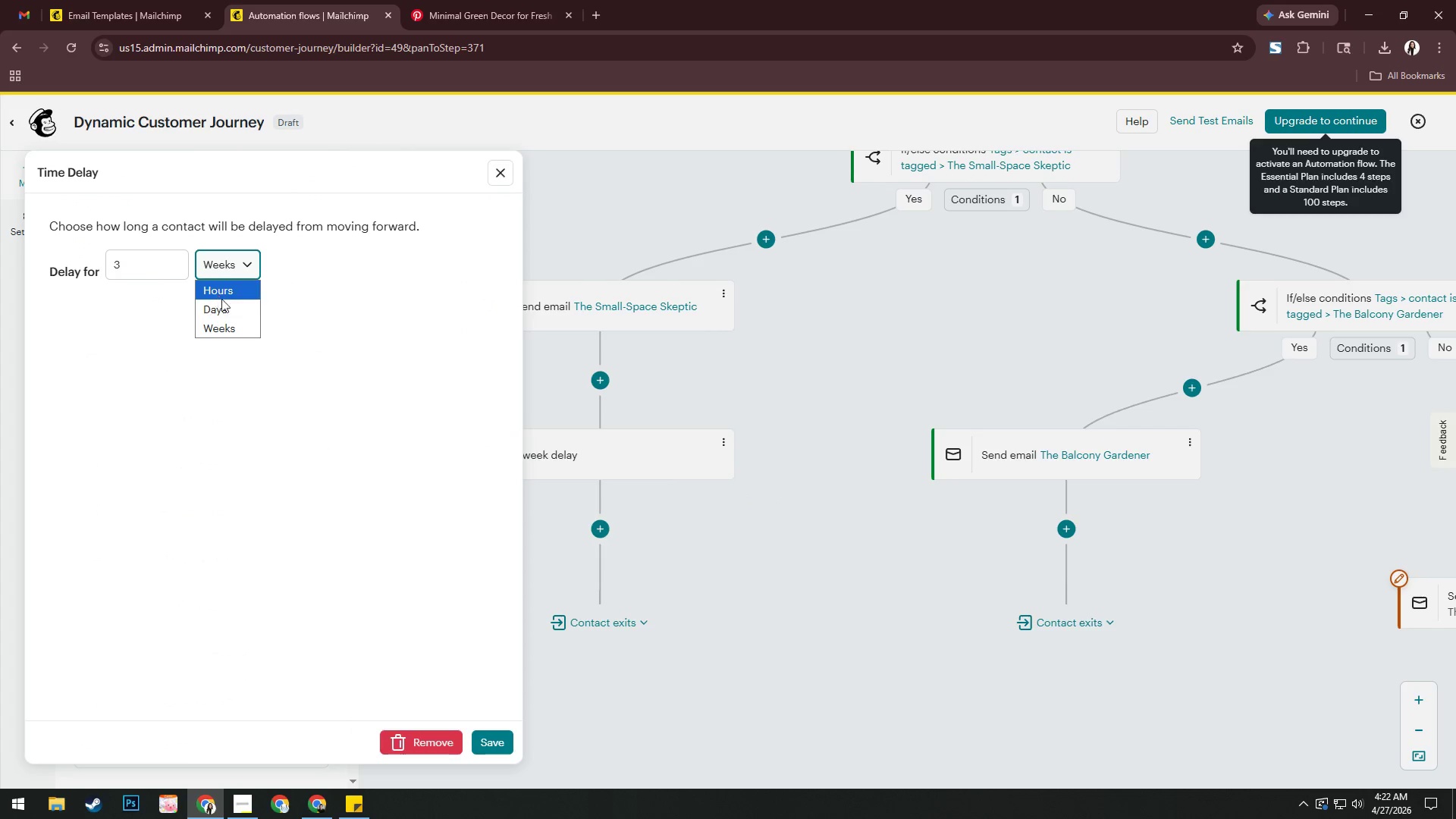 
left_click([221, 300])
 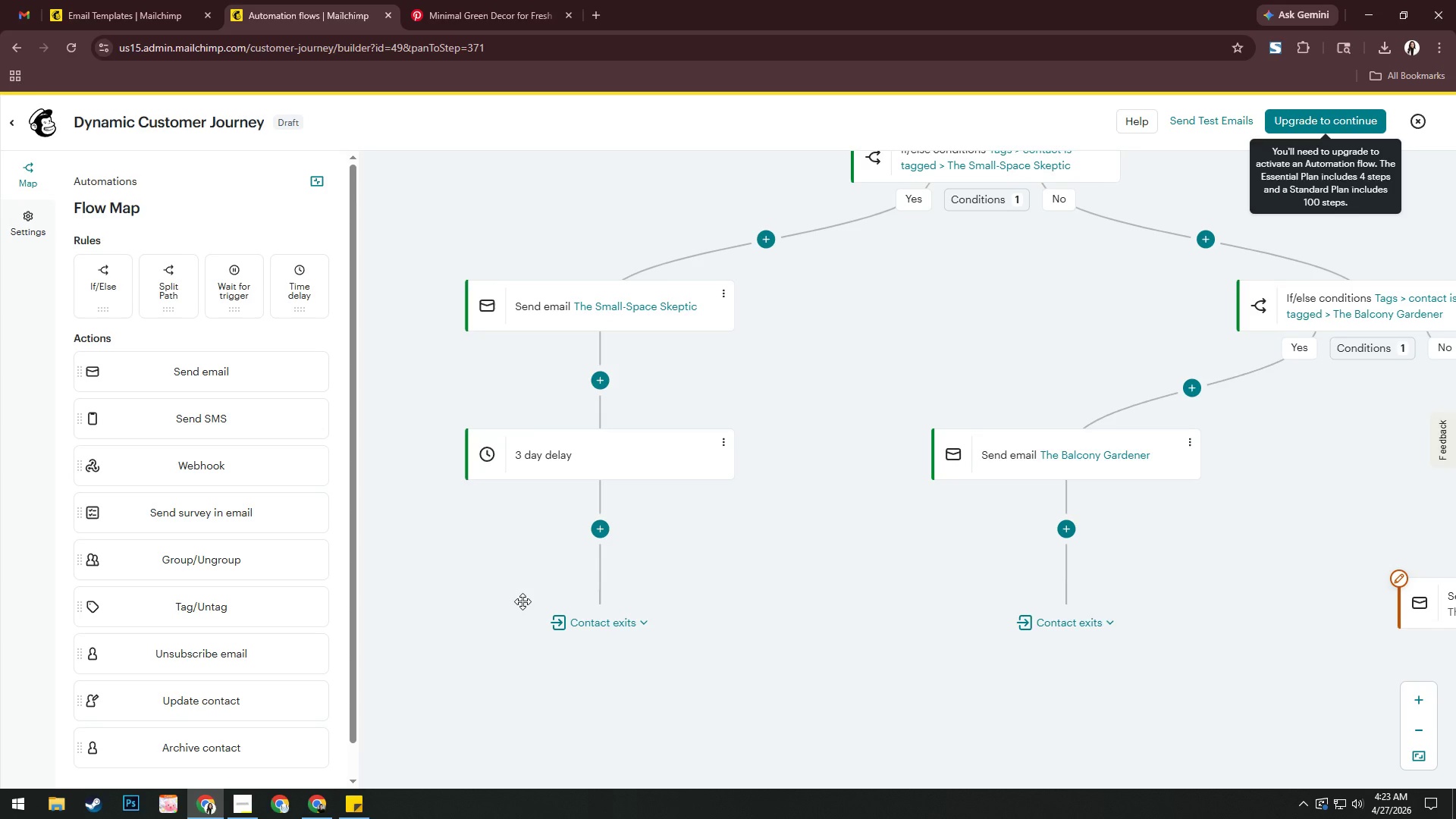 
wait(6.47)
 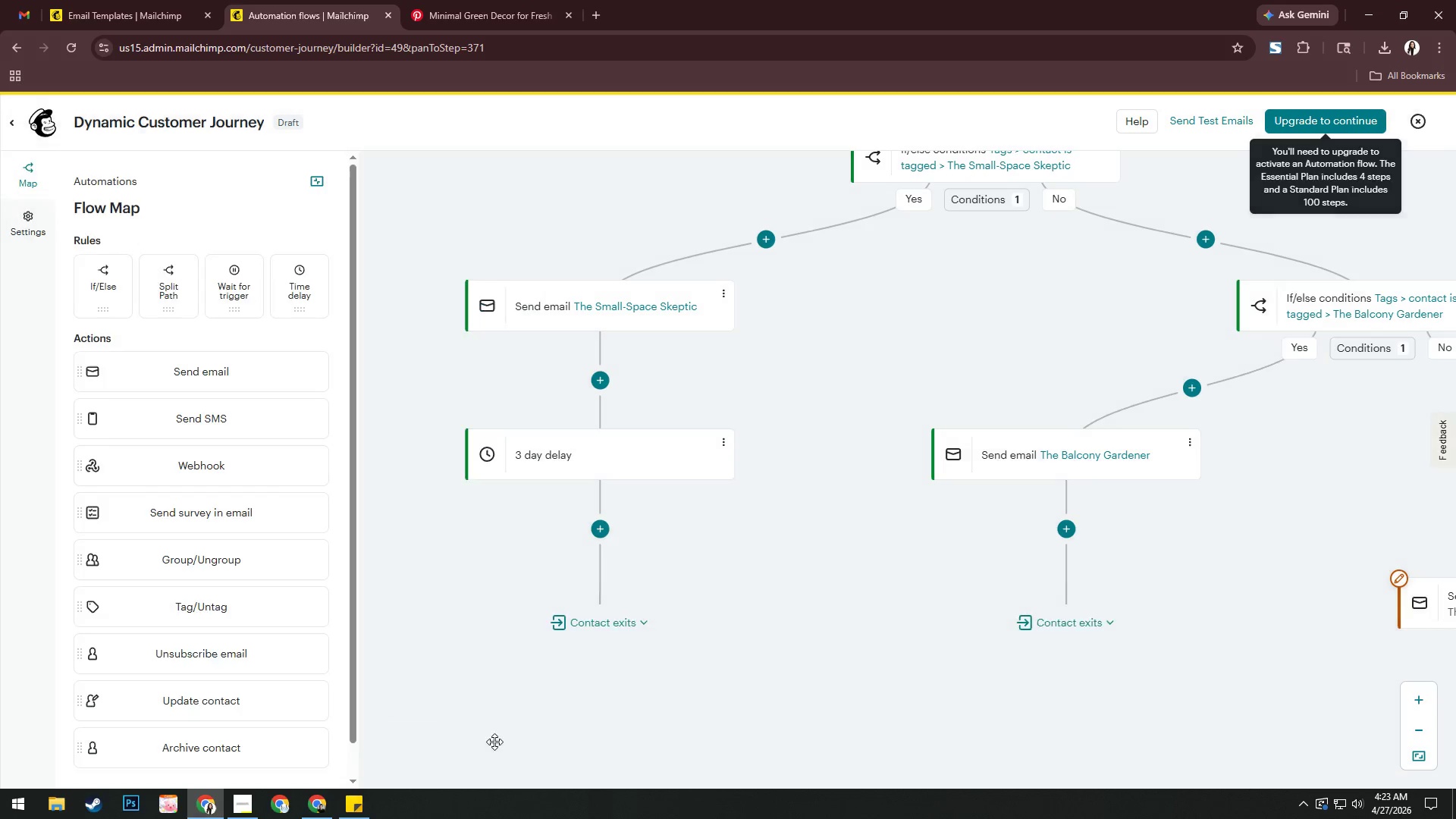 
left_click([611, 533])
 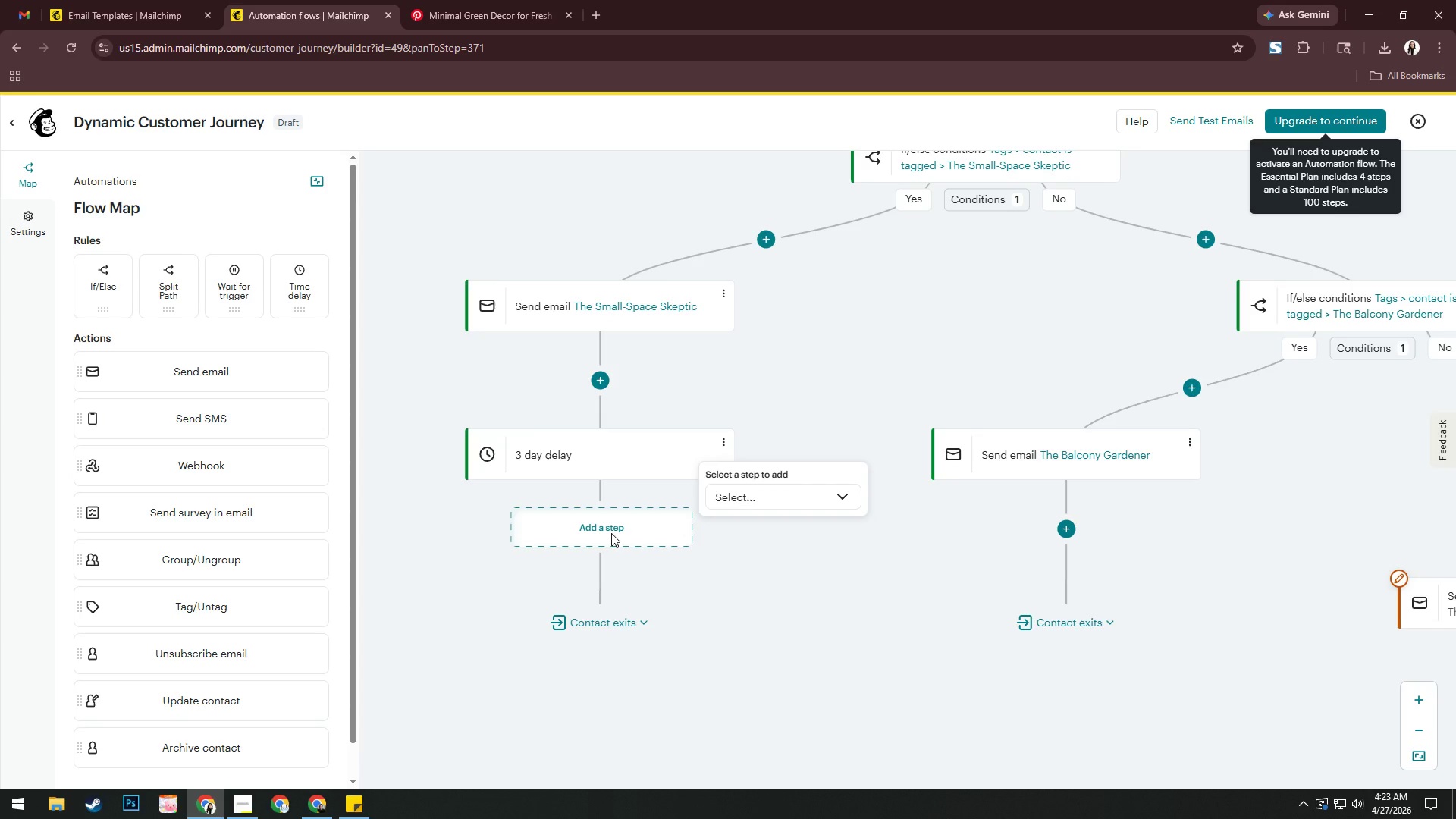 
left_click([708, 494])
 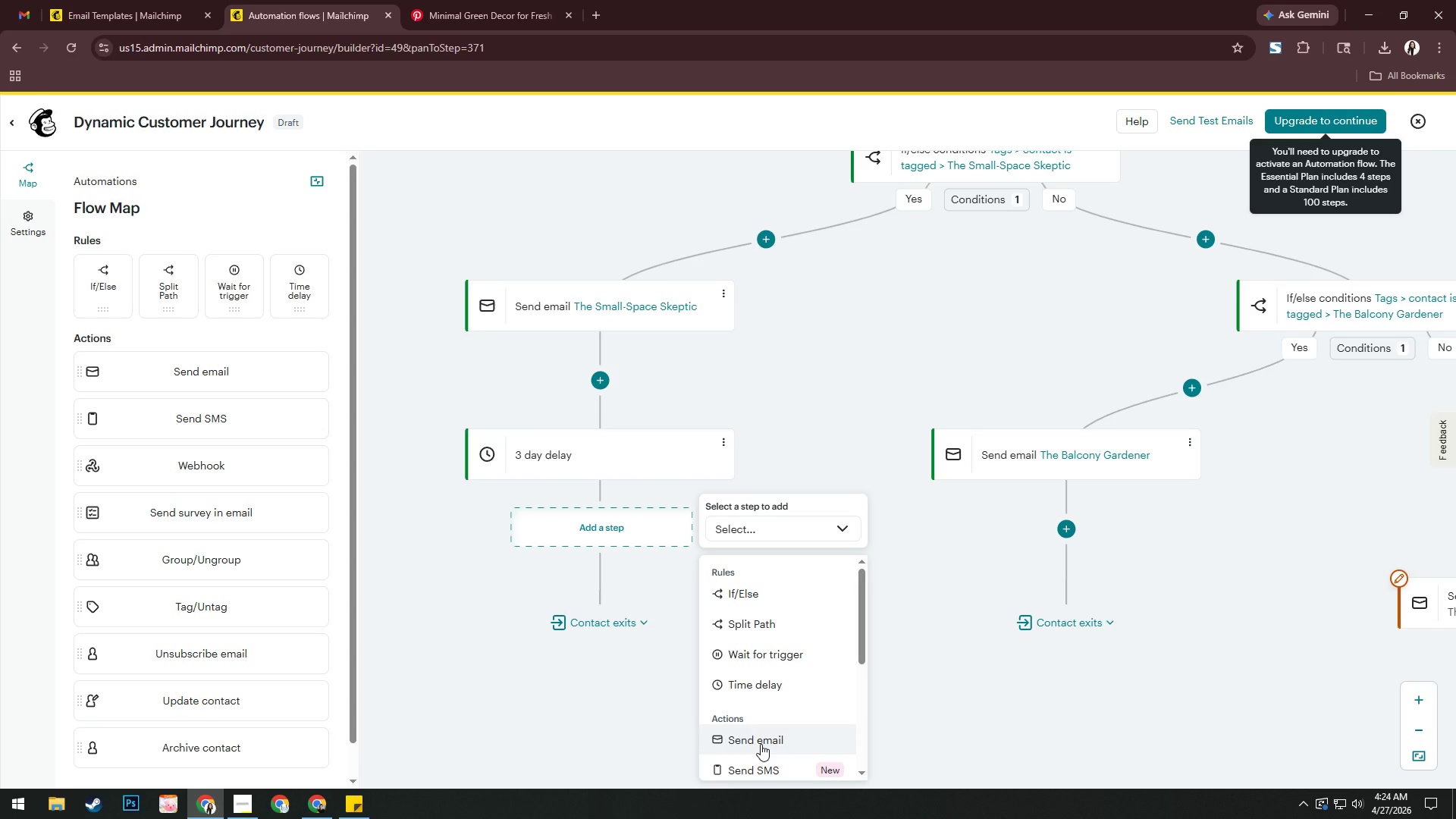 
wait(102.75)
 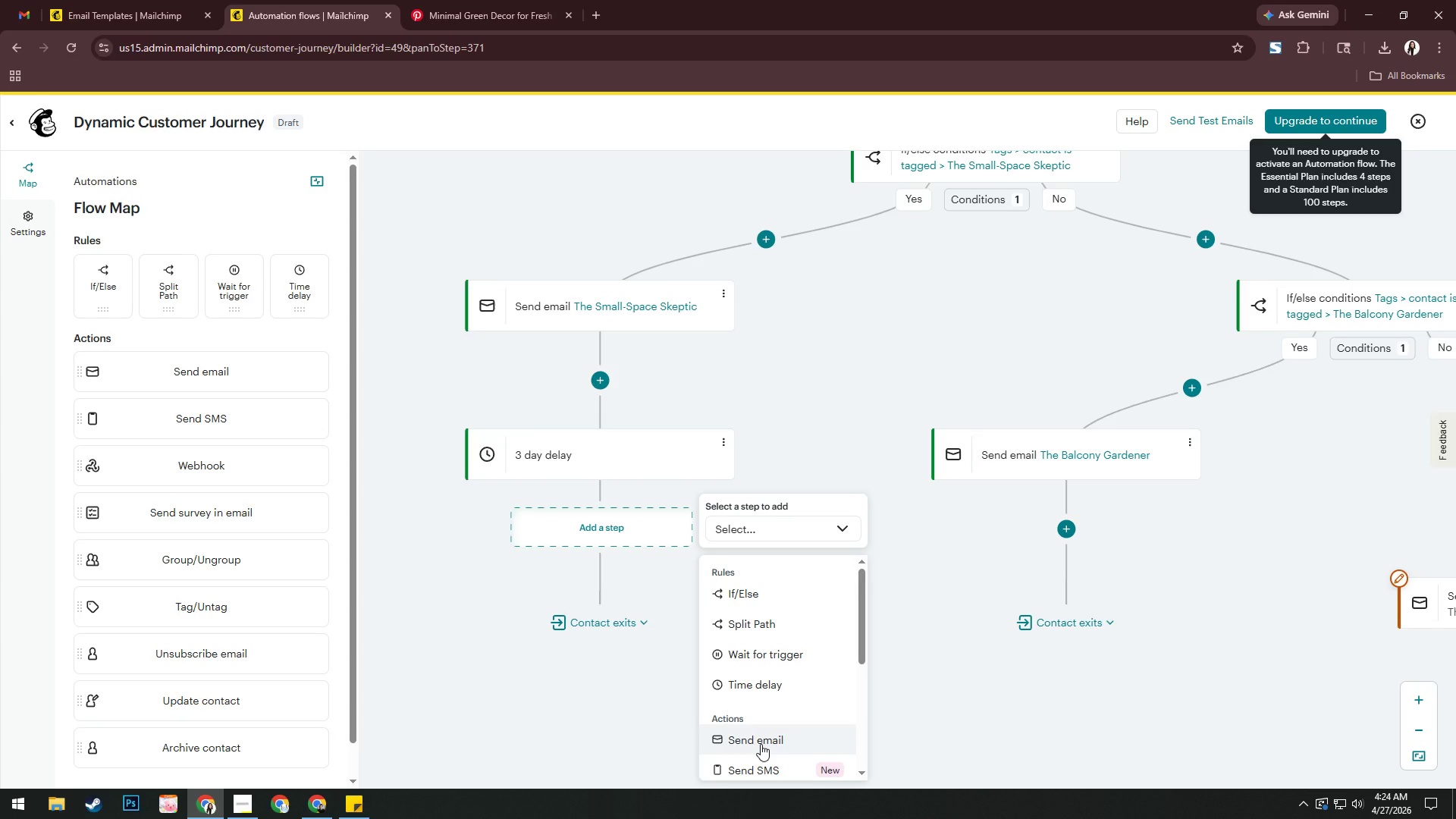 
left_click([109, 0])
 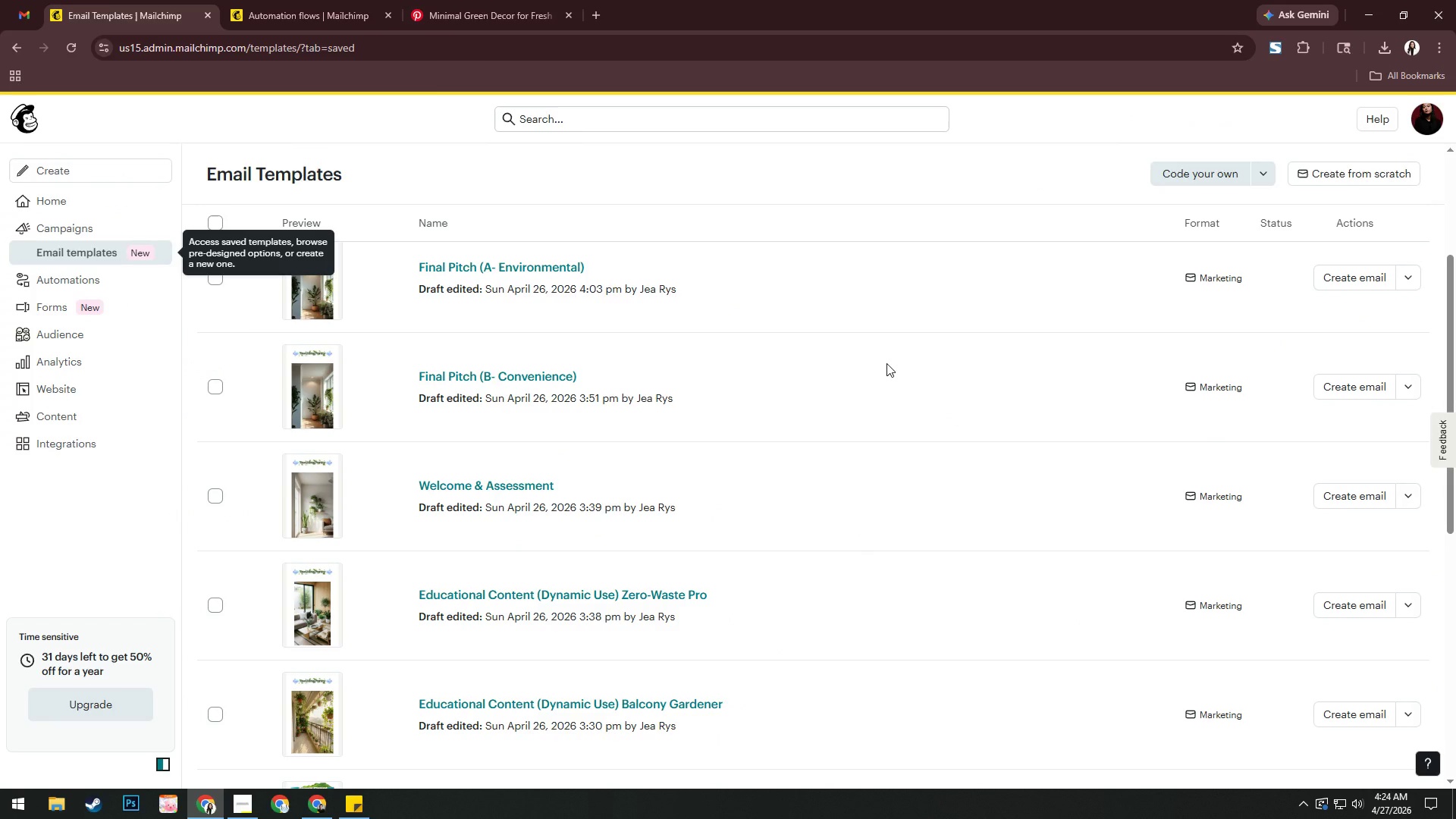 
scroll: coordinate [886, 363], scroll_direction: up, amount: 1.0
 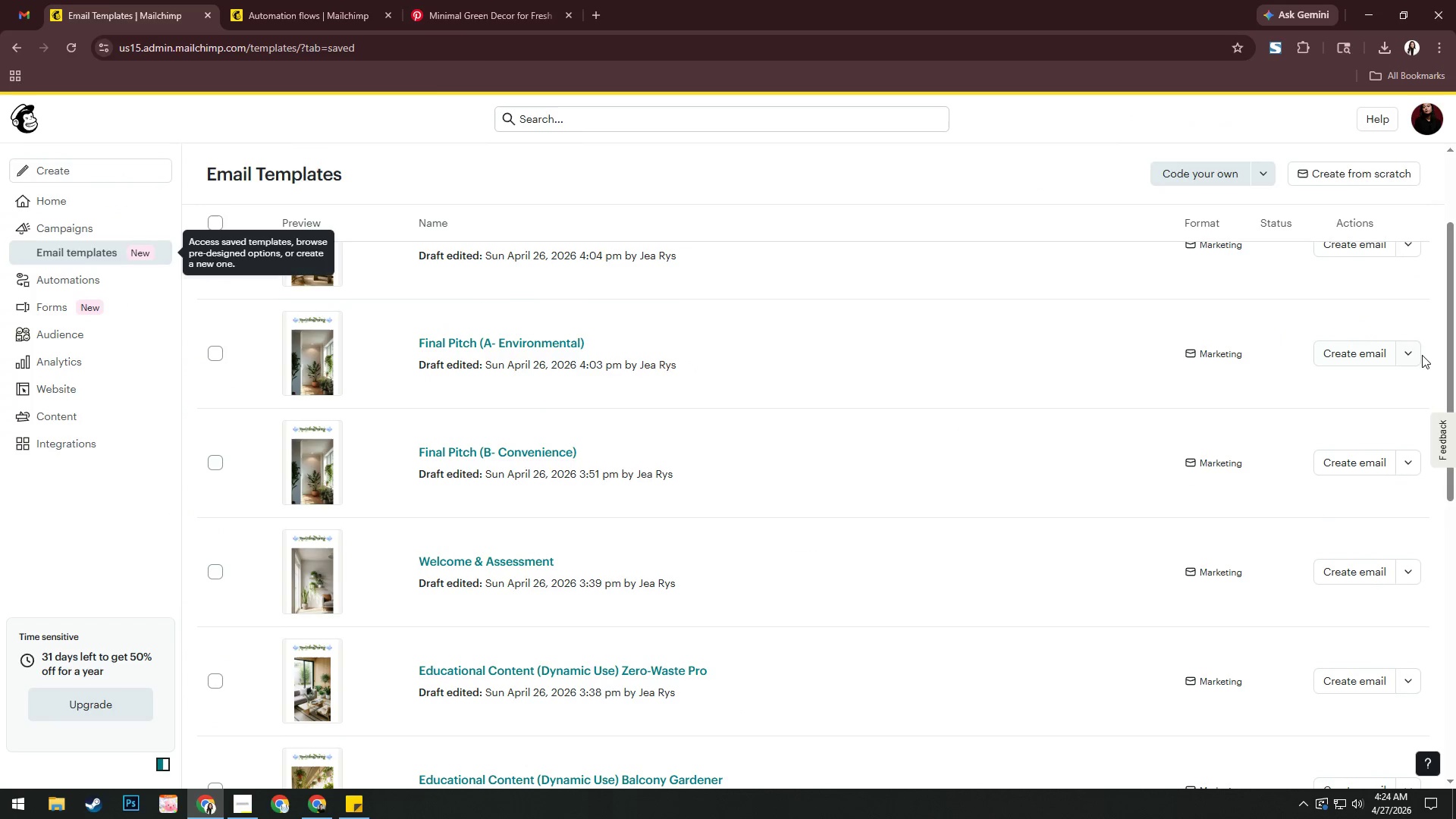 
double_click([1415, 356])
 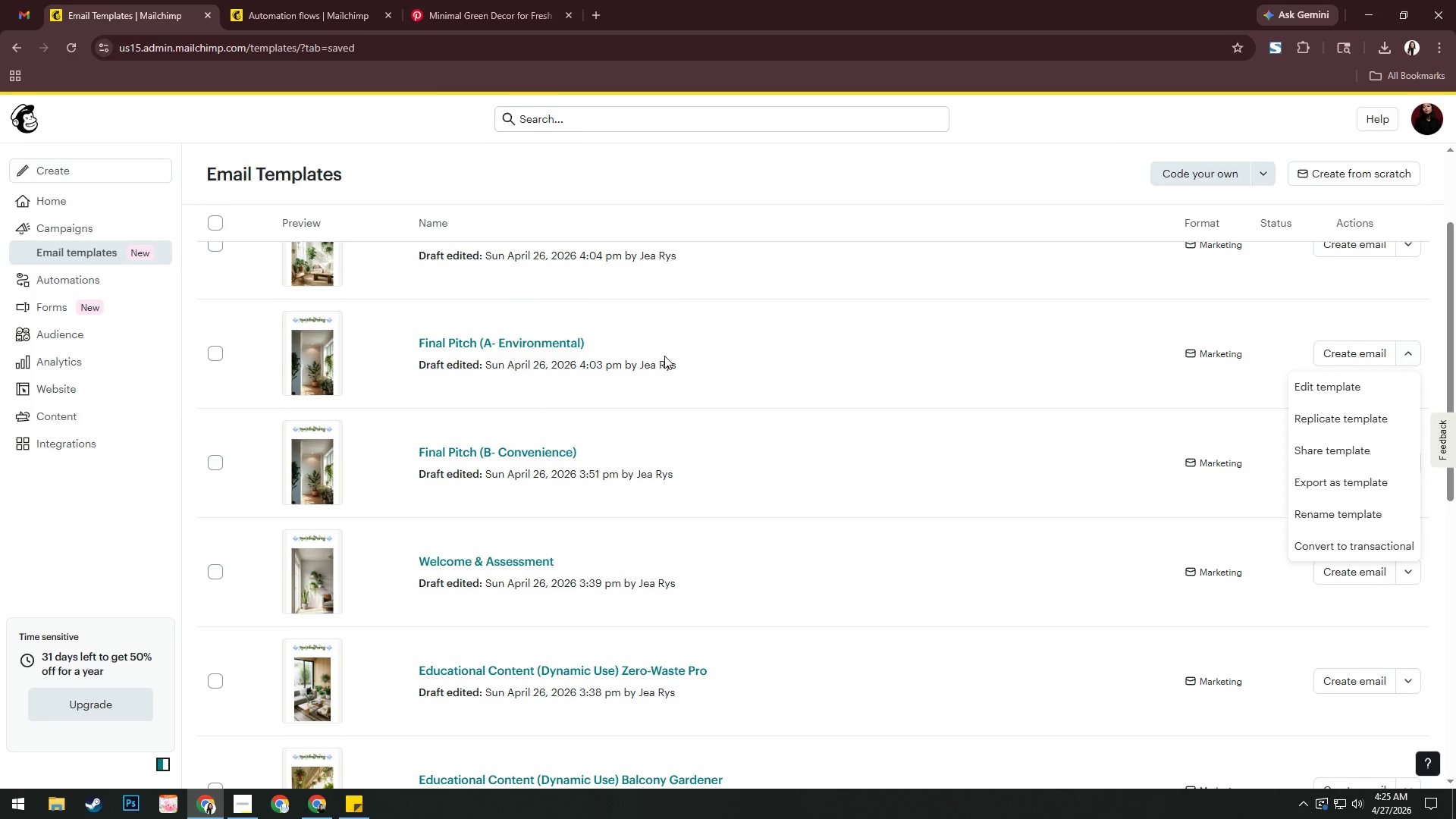 
scroll: coordinate [661, 378], scroll_direction: up, amount: 1.0
 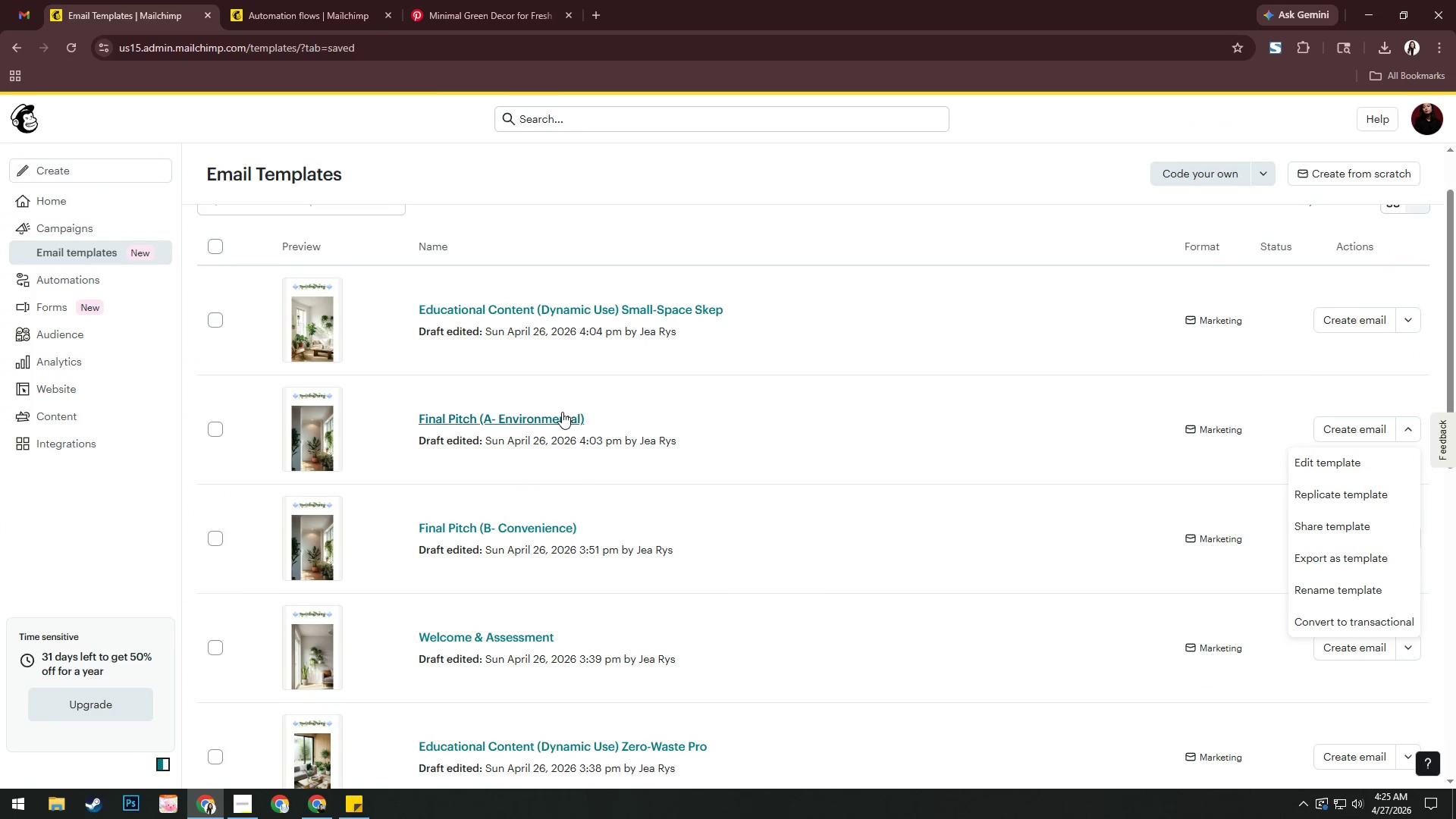 
left_click([562, 412])
 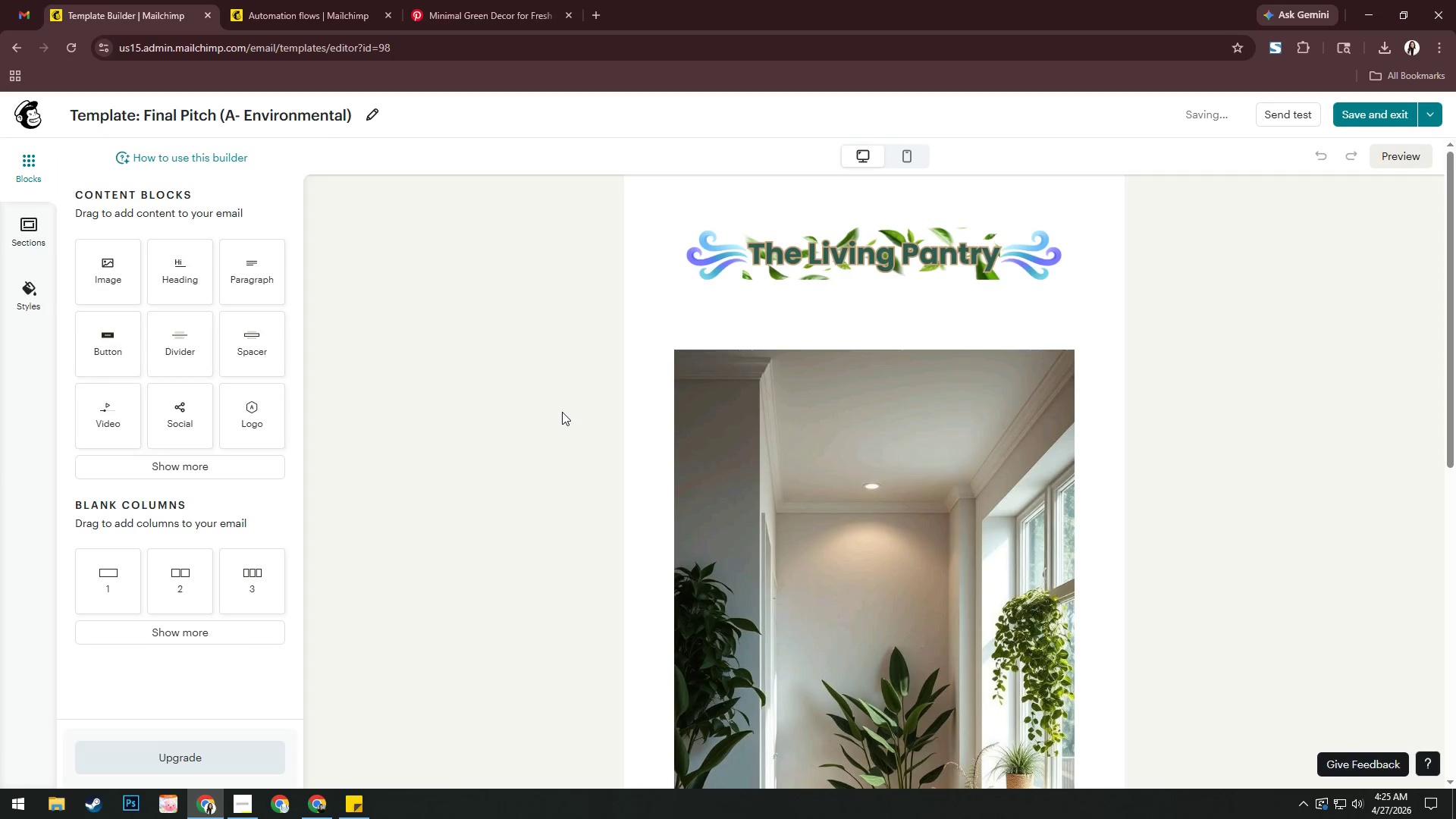 
scroll: coordinate [1052, 428], scroll_direction: down, amount: 9.0
 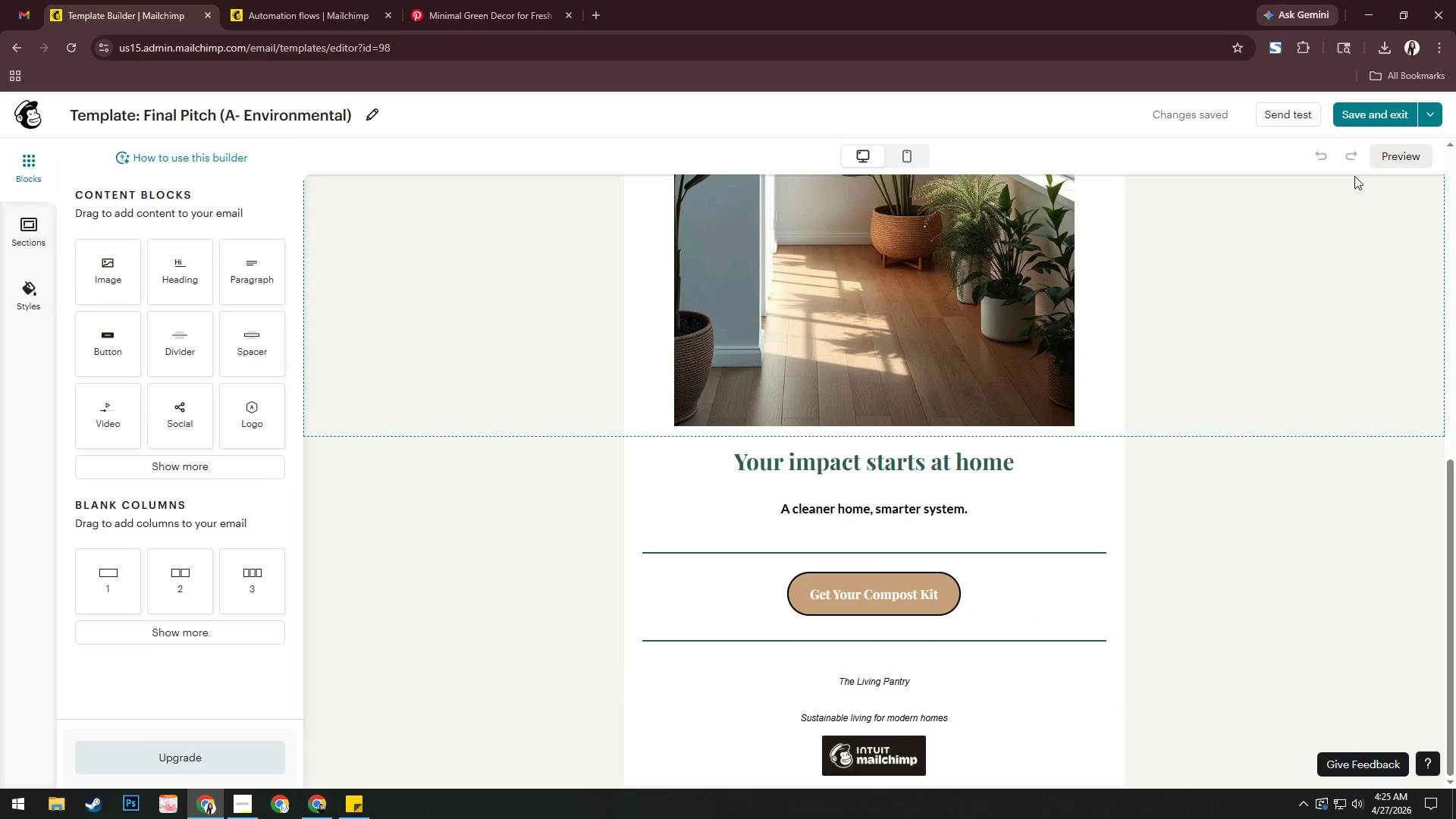 
wait(6.07)
 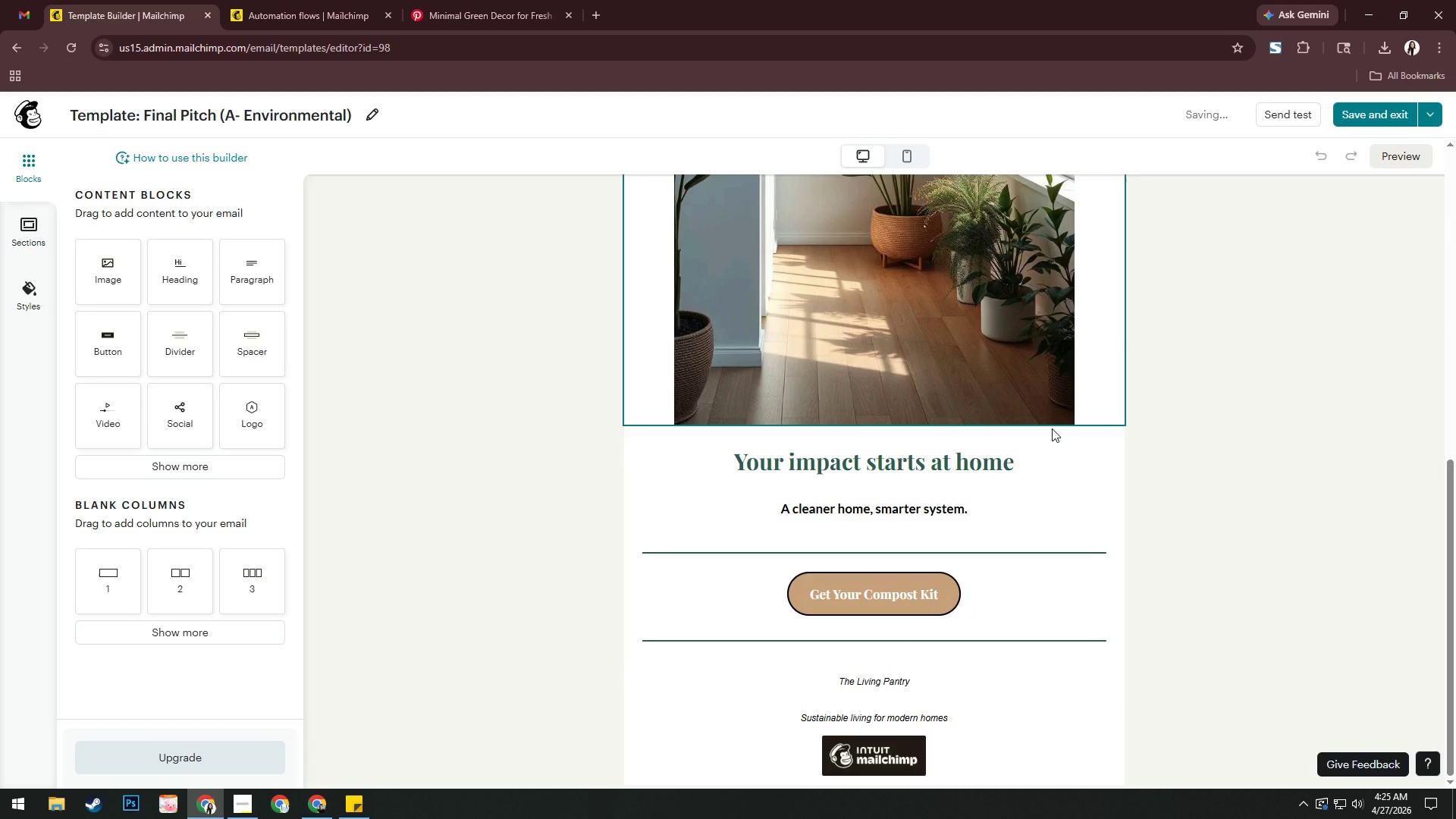 
left_click([1368, 116])
 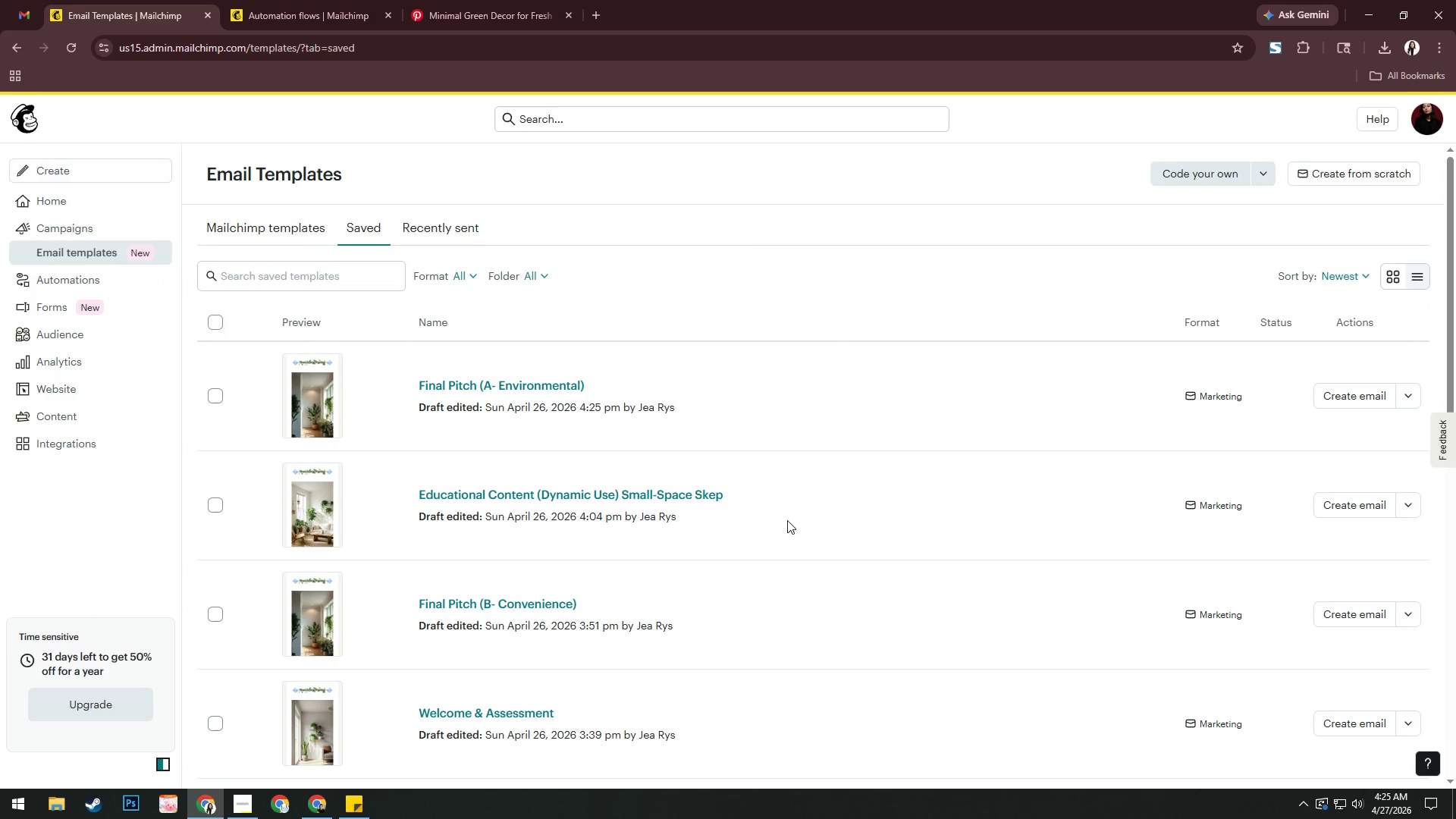 
left_click([505, 602])
 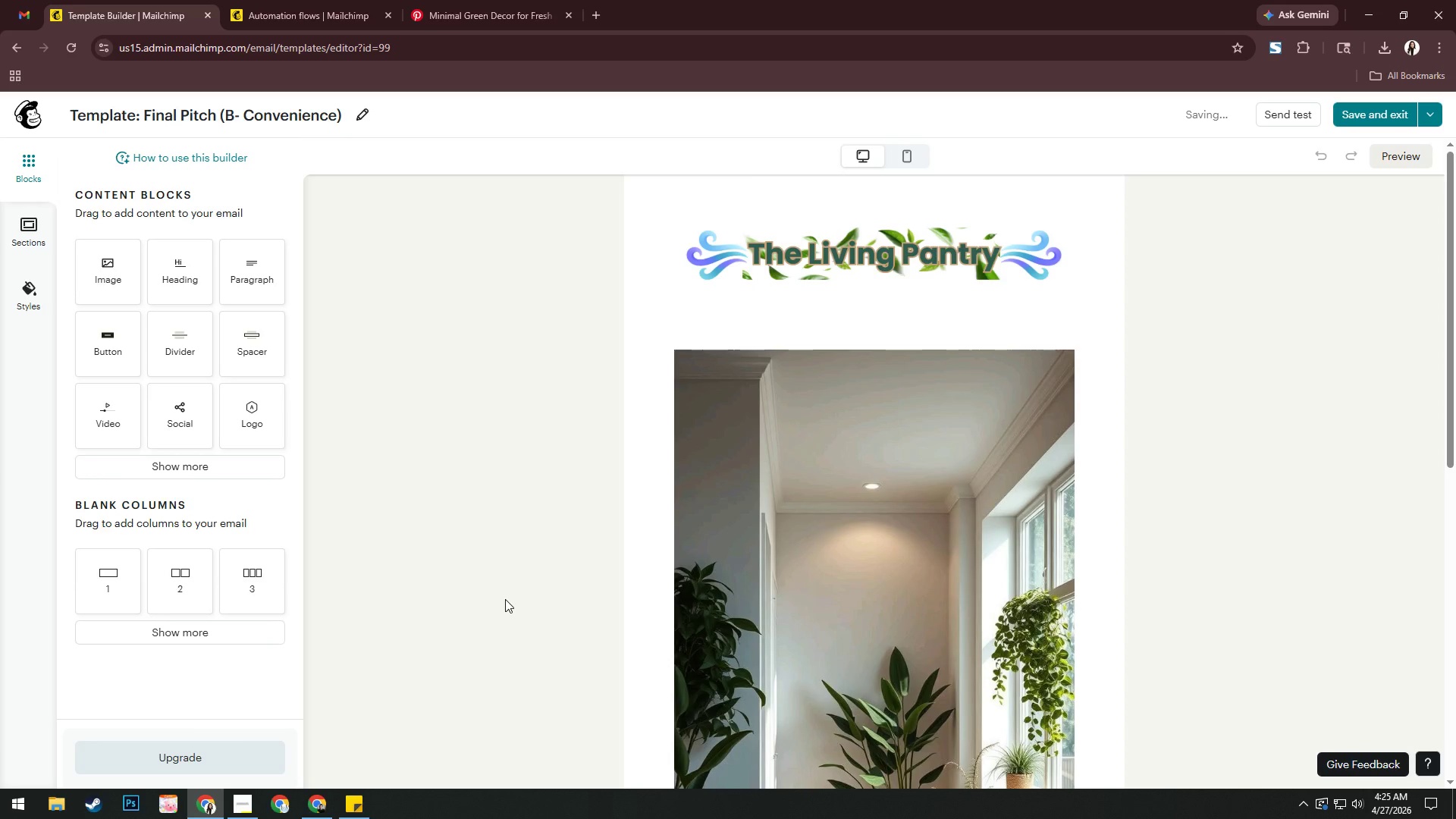 
scroll: coordinate [509, 570], scroll_direction: down, amount: 7.0
 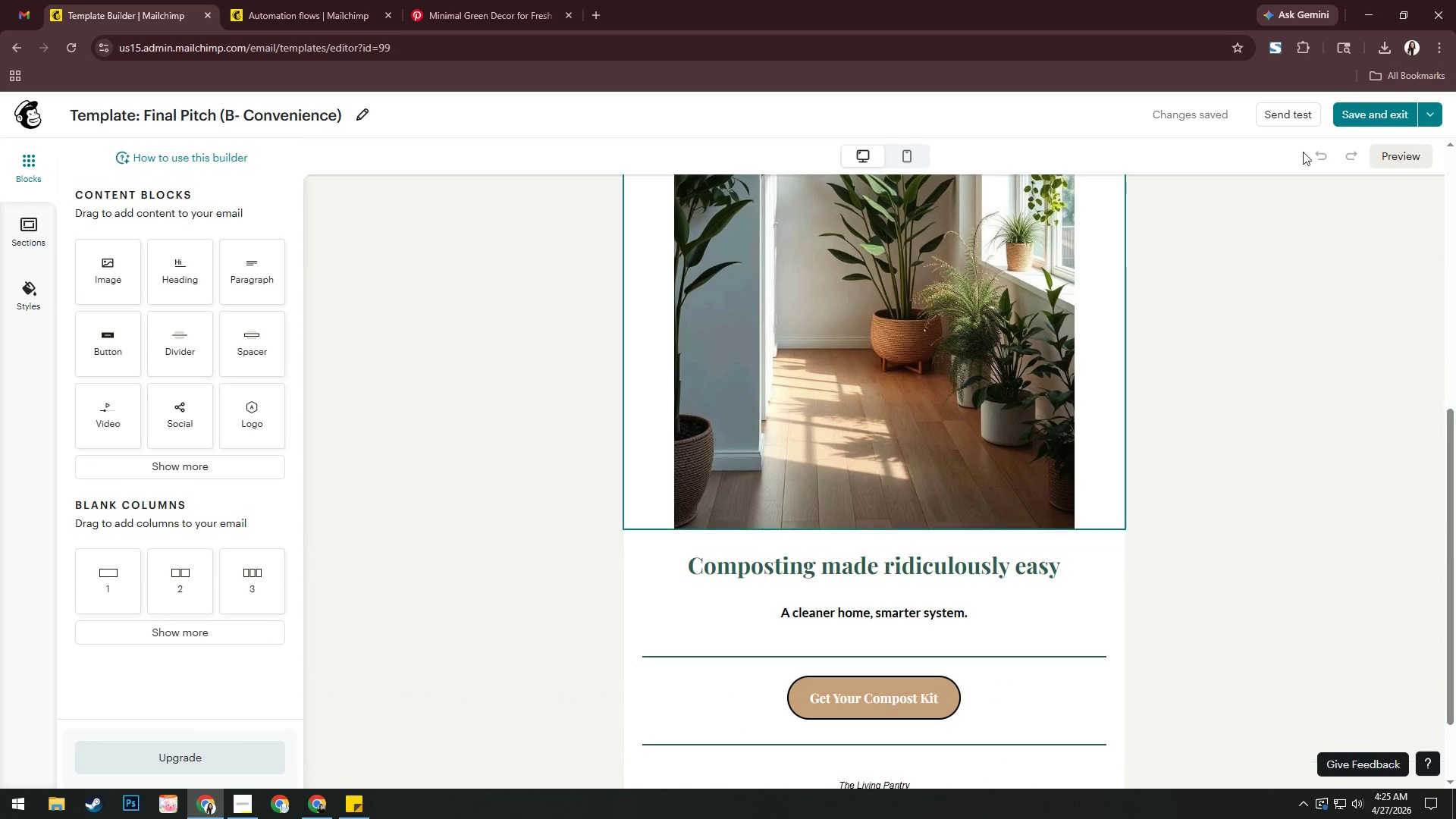 
left_click([1404, 109])
 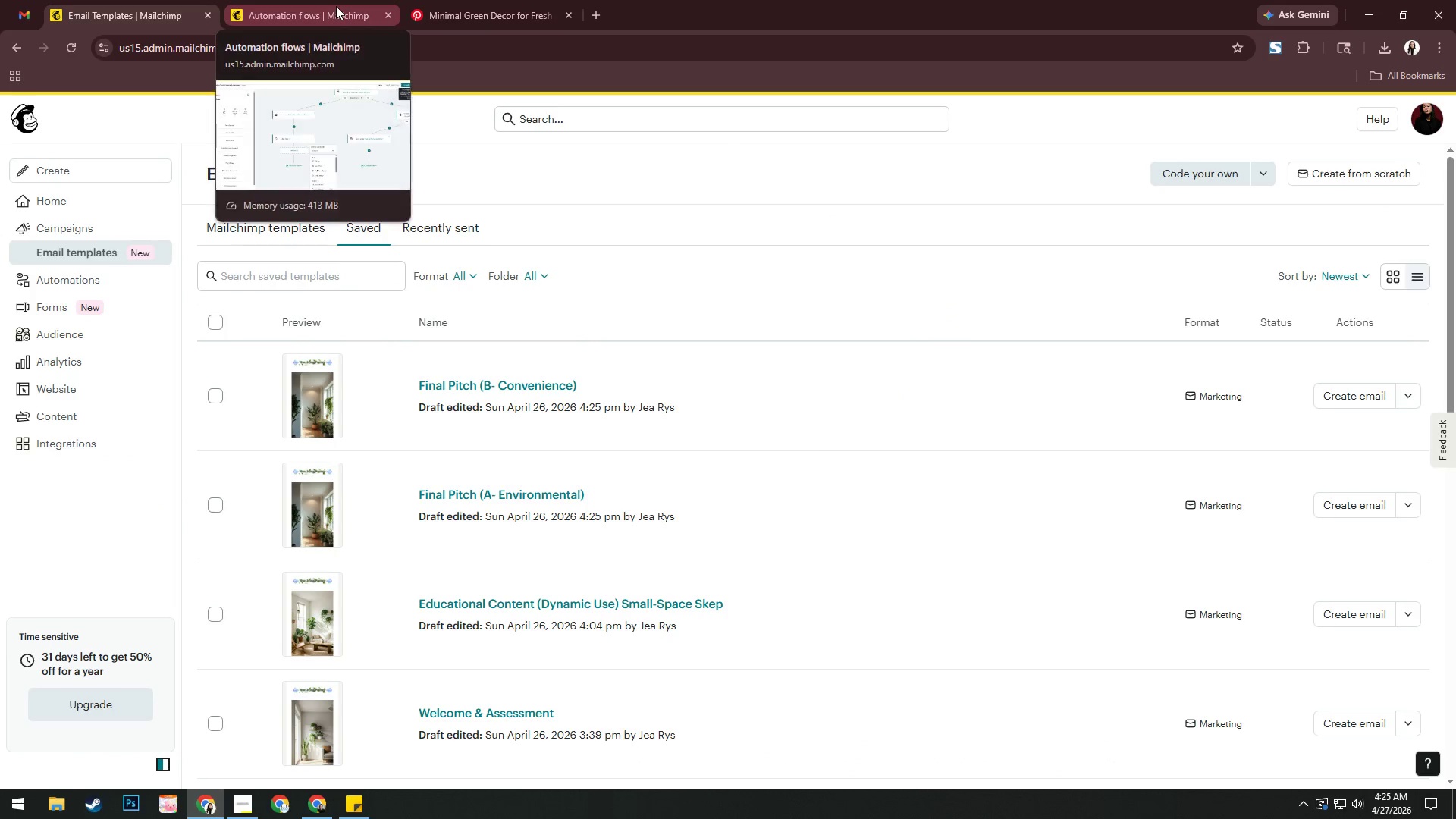 
wait(6.12)
 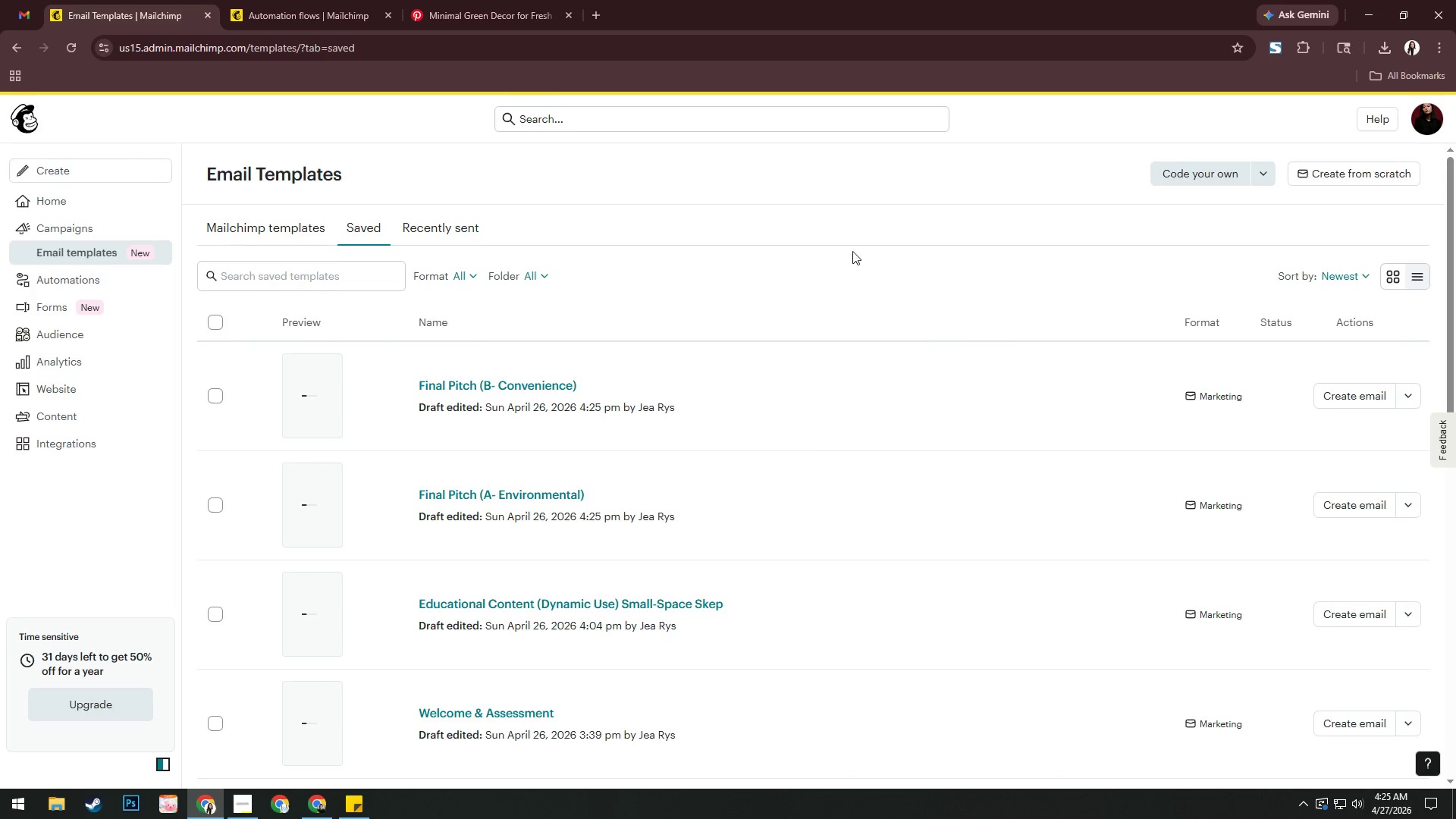 
left_click([336, 6])
 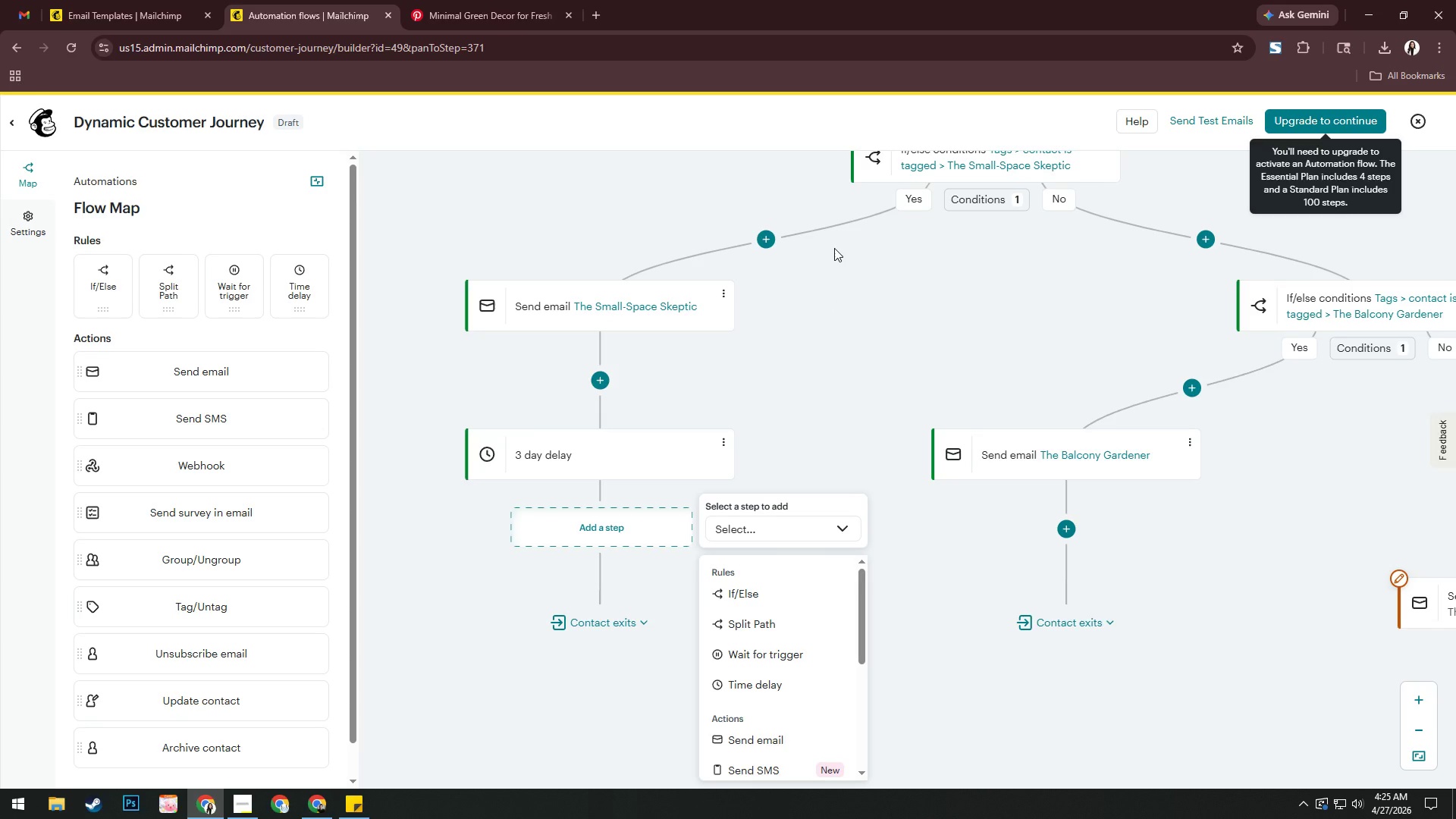 
wait(31.17)
 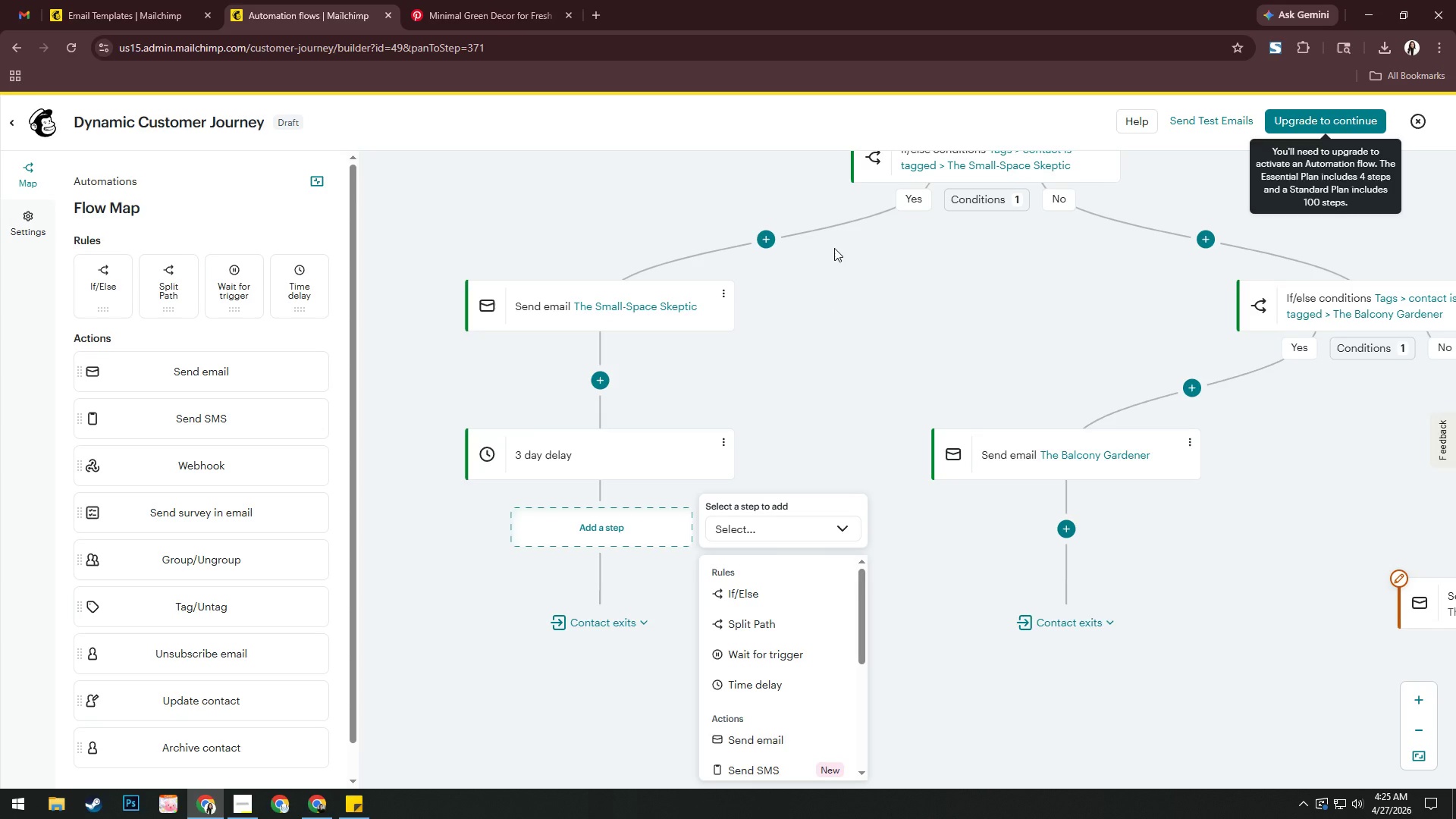 
scroll: coordinate [803, 680], scroll_direction: down, amount: 2.0
 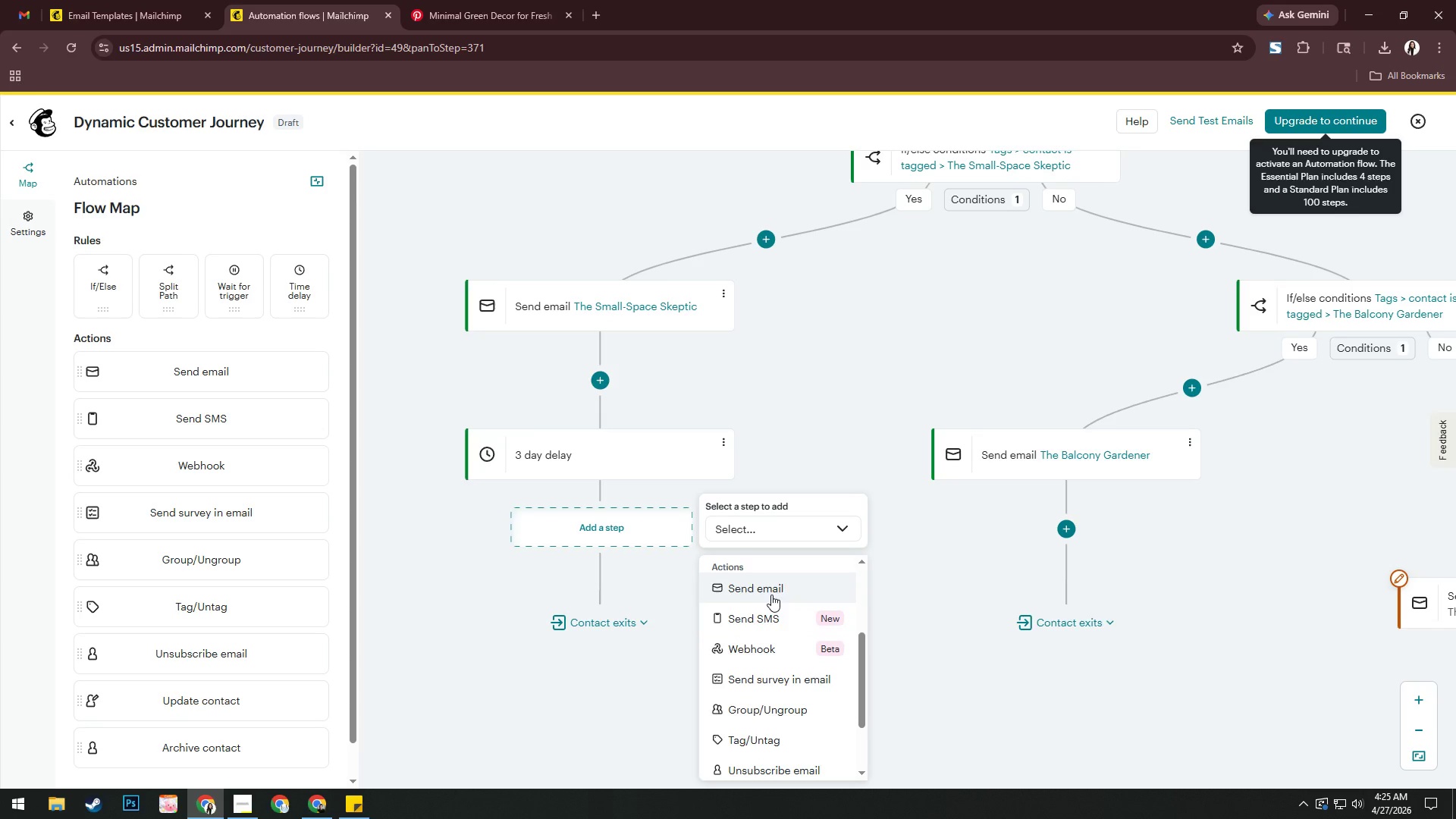 
left_click([771, 595])
 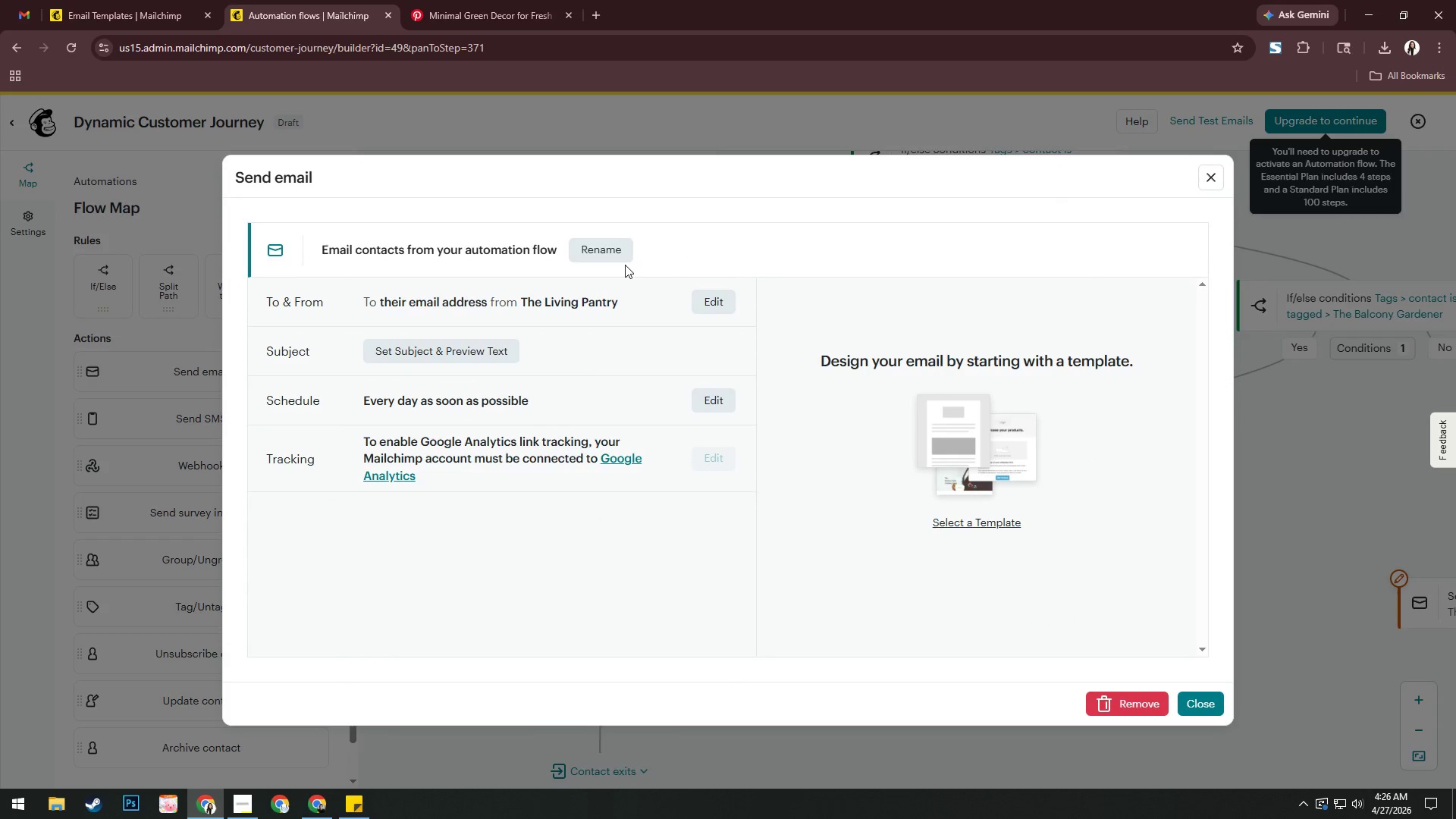 
left_click([980, 516])
 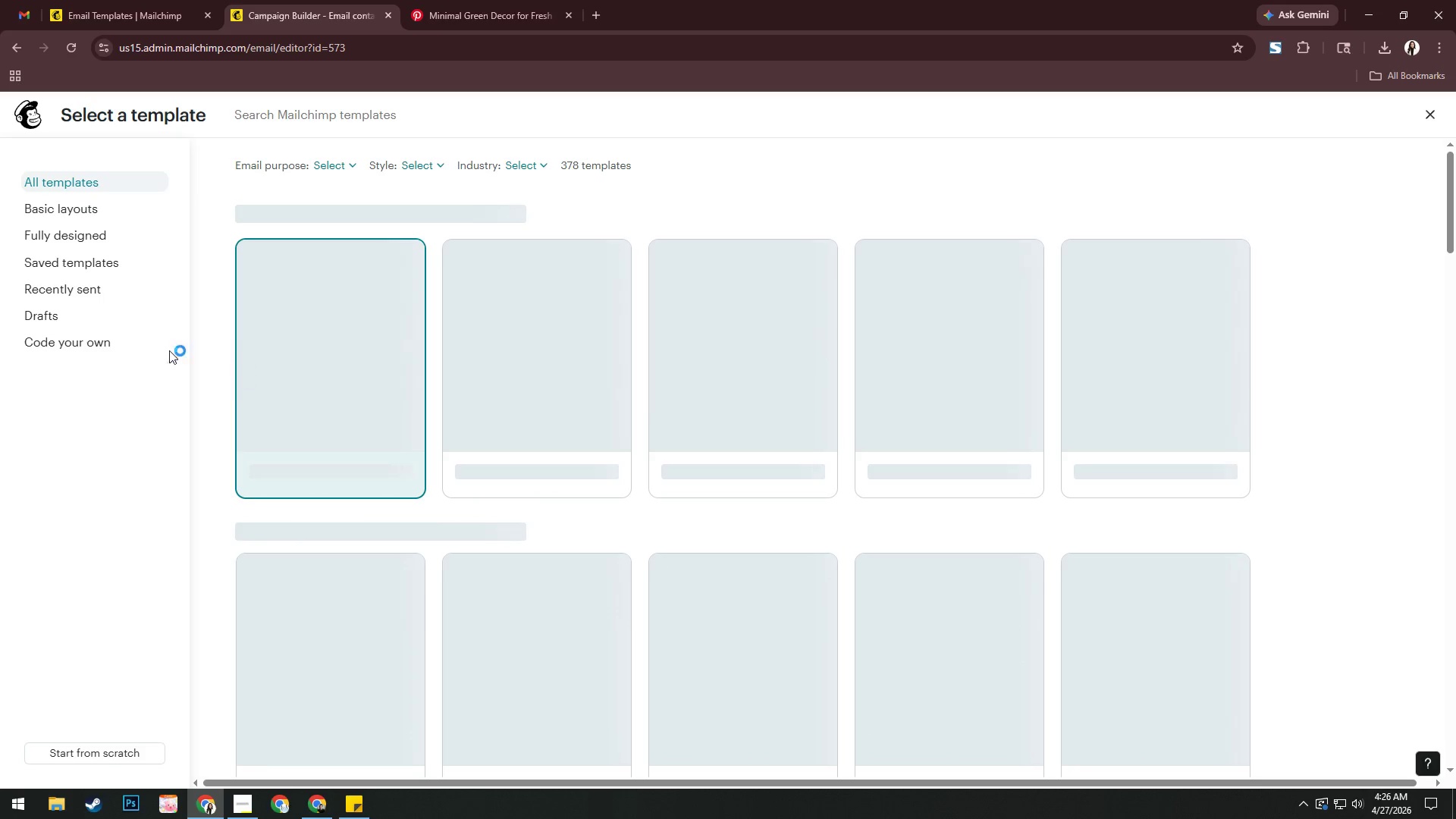 
left_click([77, 262])
 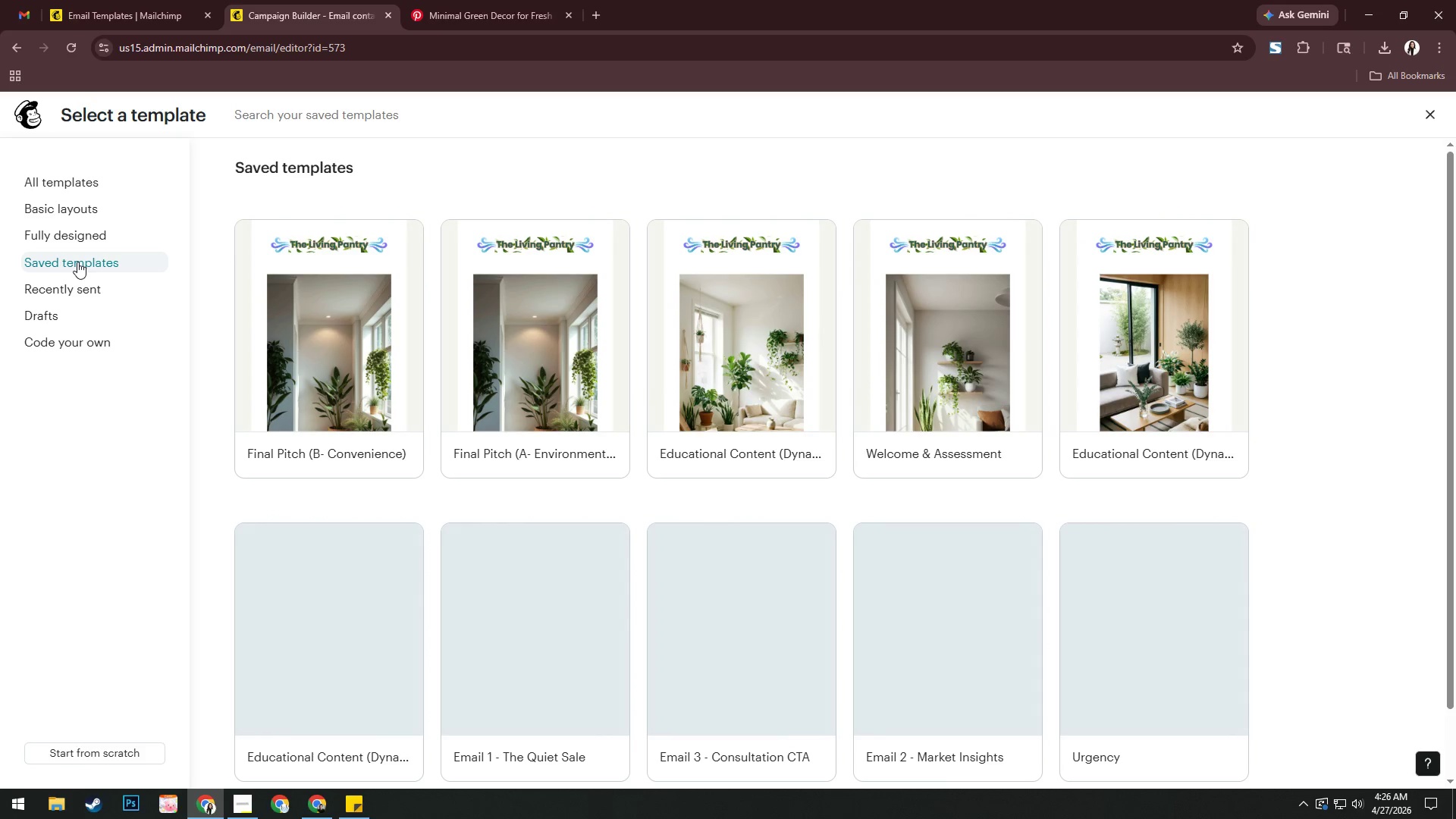 
wait(14.33)
 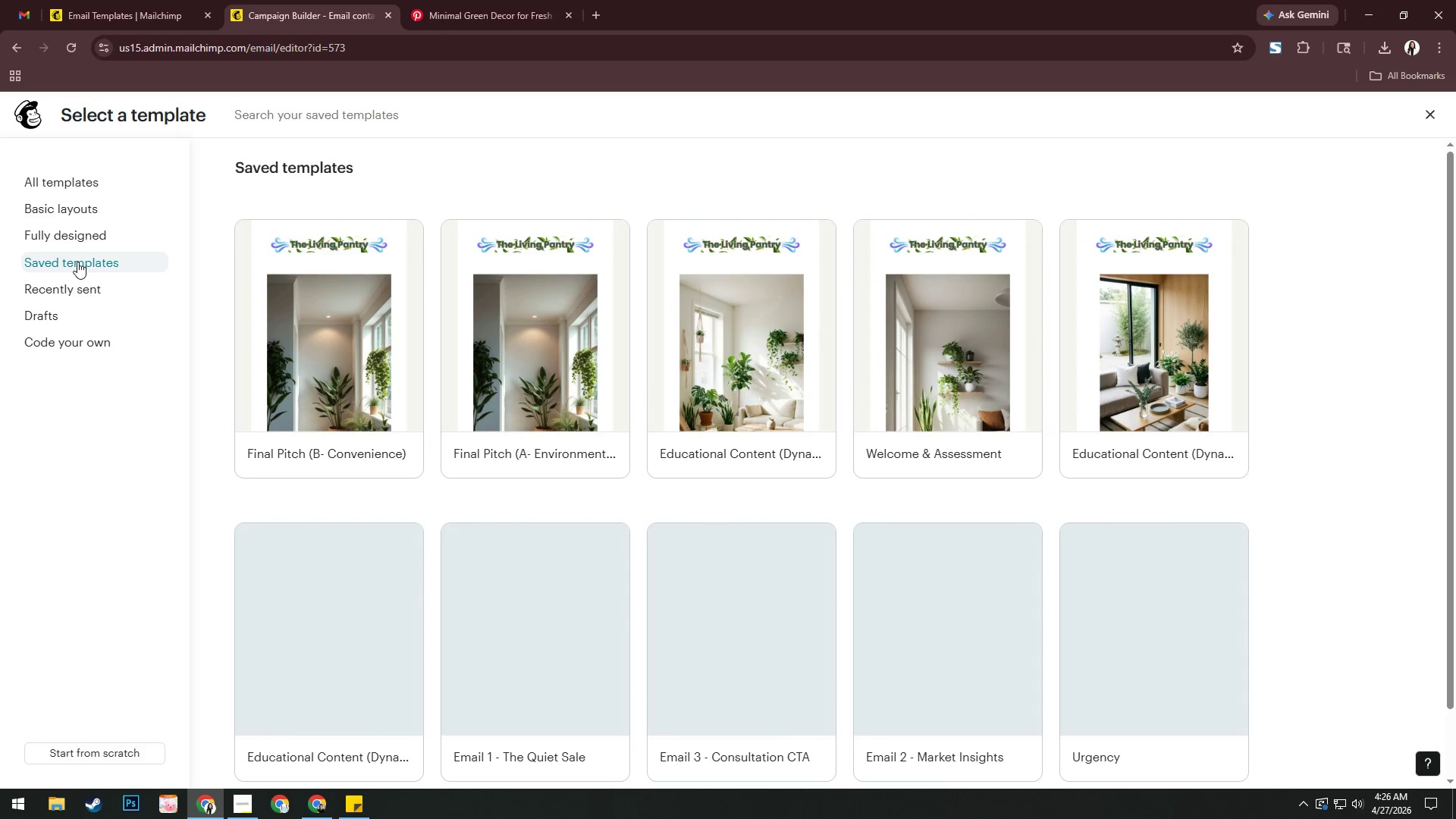 
left_click([465, 166])
 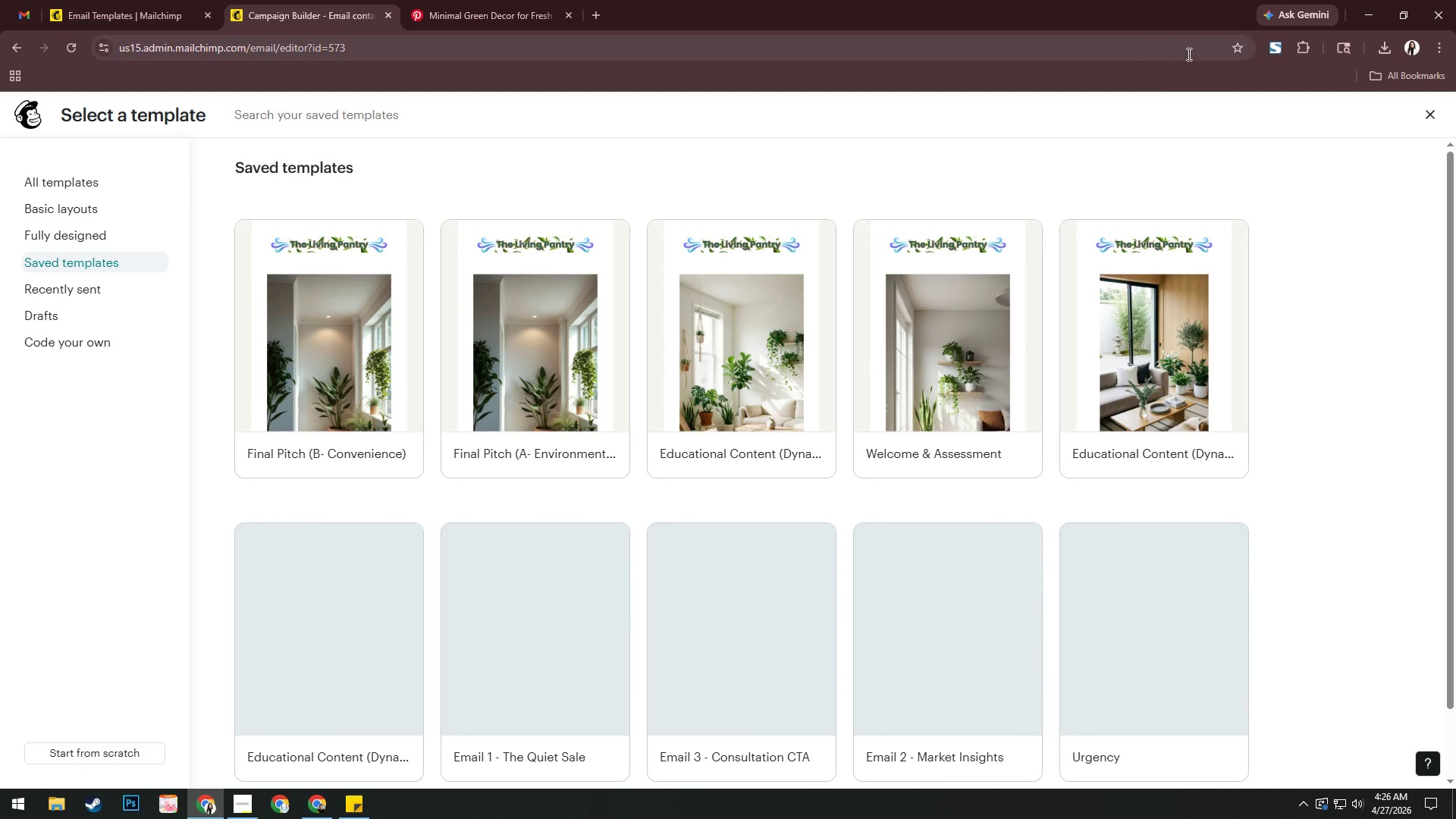 
left_click([1432, 114])
 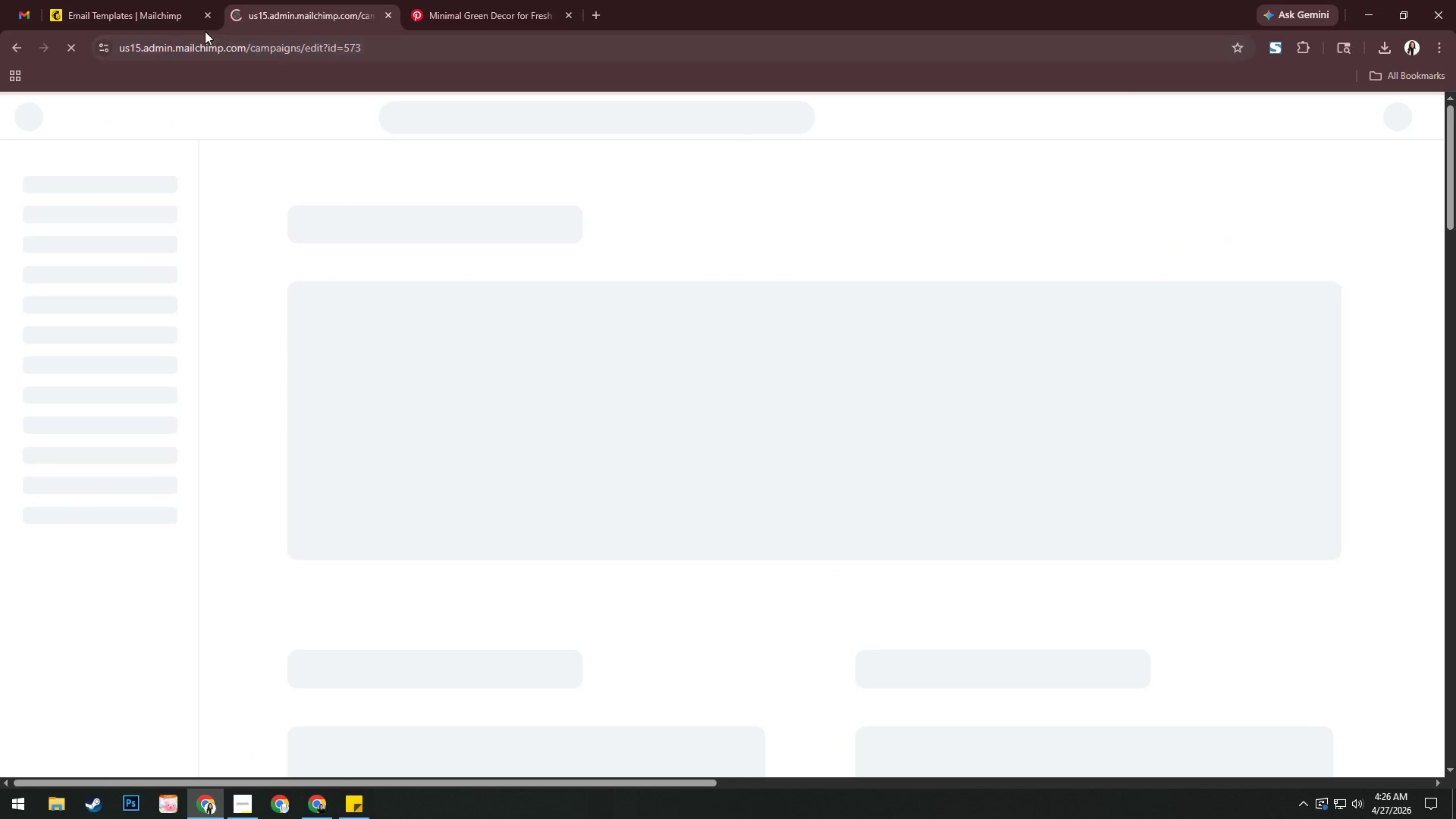 
left_click([171, 24])
 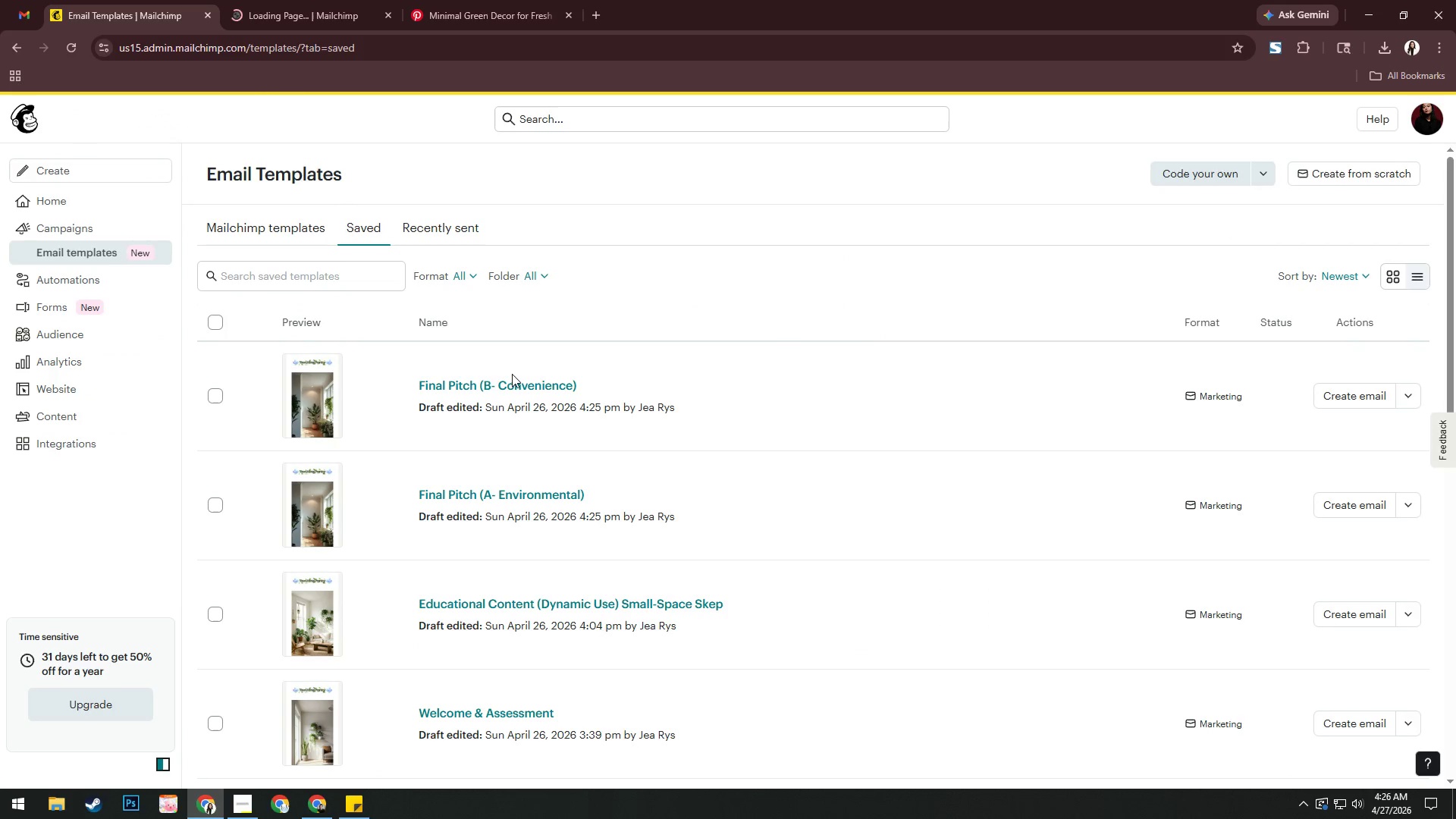 
left_click([517, 387])
 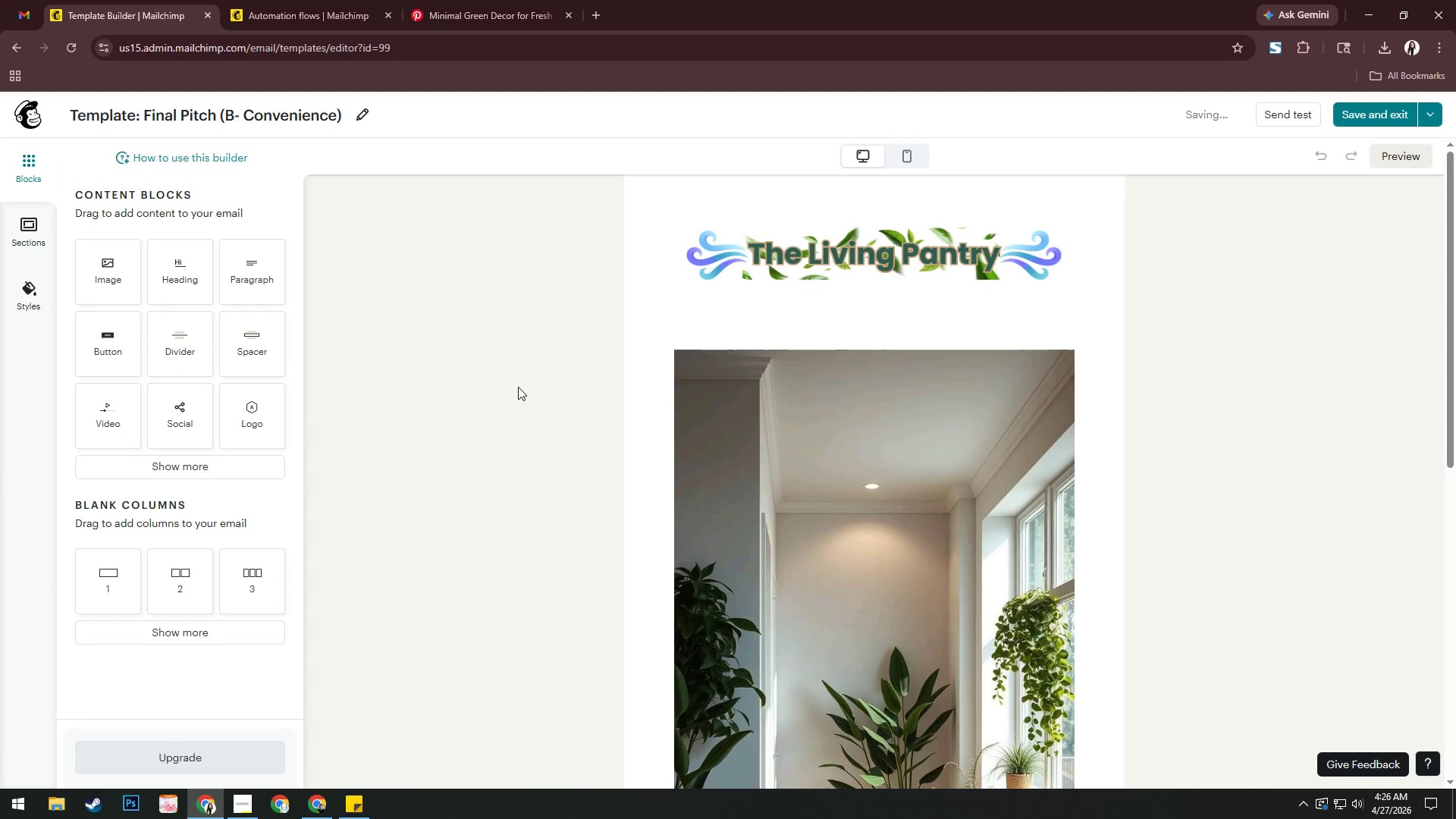 
scroll: coordinate [859, 517], scroll_direction: down, amount: 4.0
 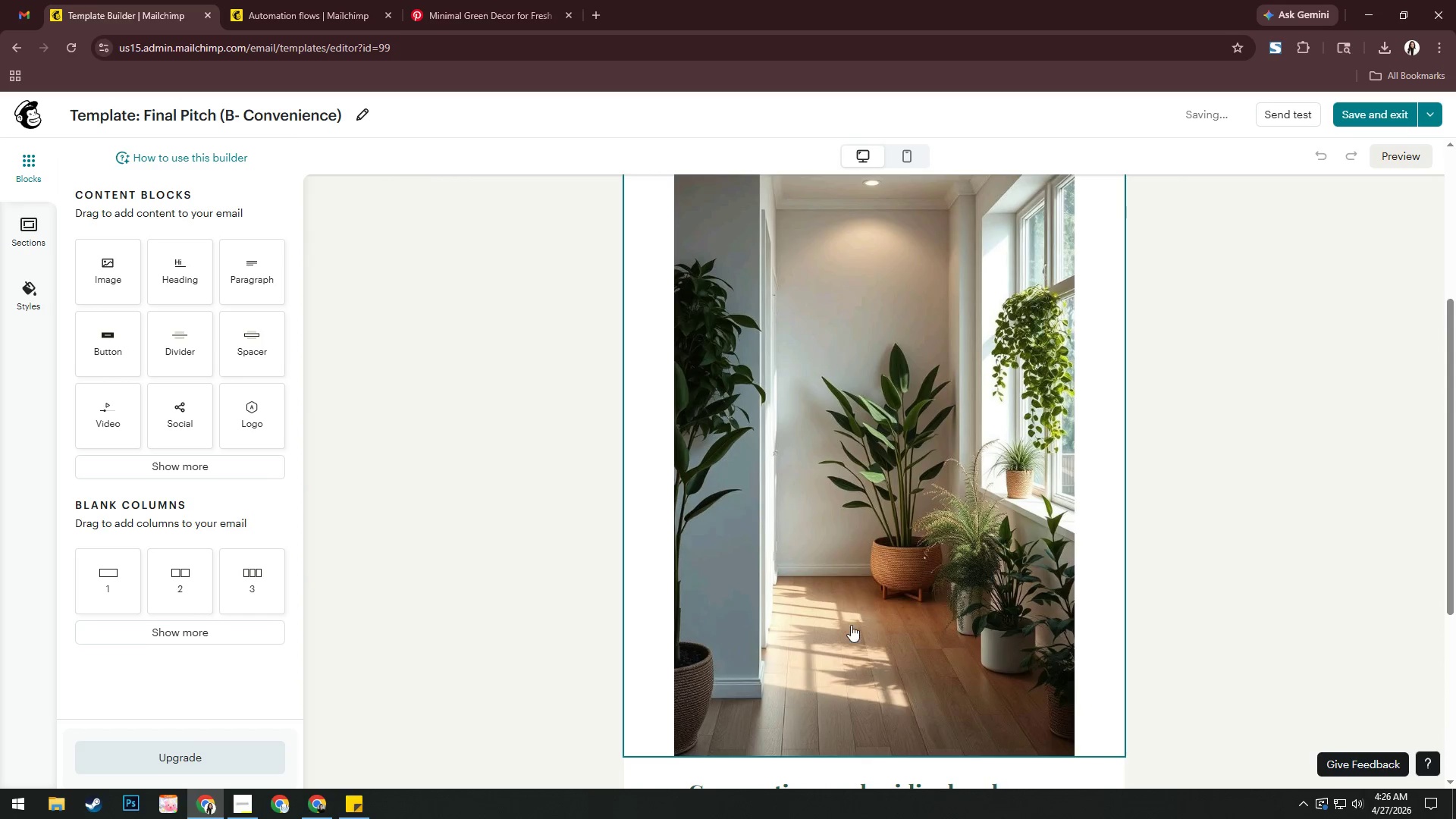 
left_click([850, 626])
 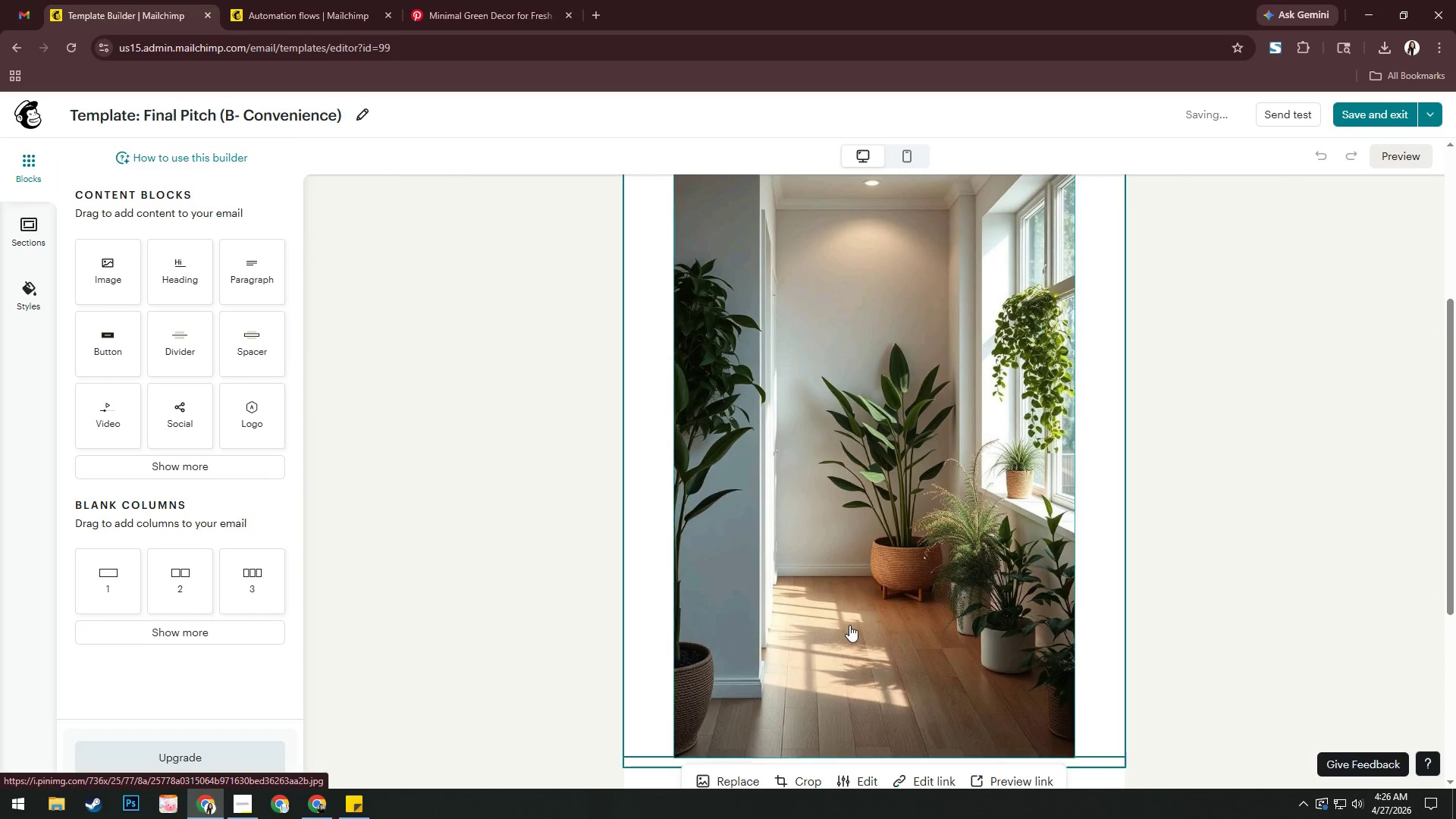 
scroll: coordinate [849, 623], scroll_direction: down, amount: 3.0
 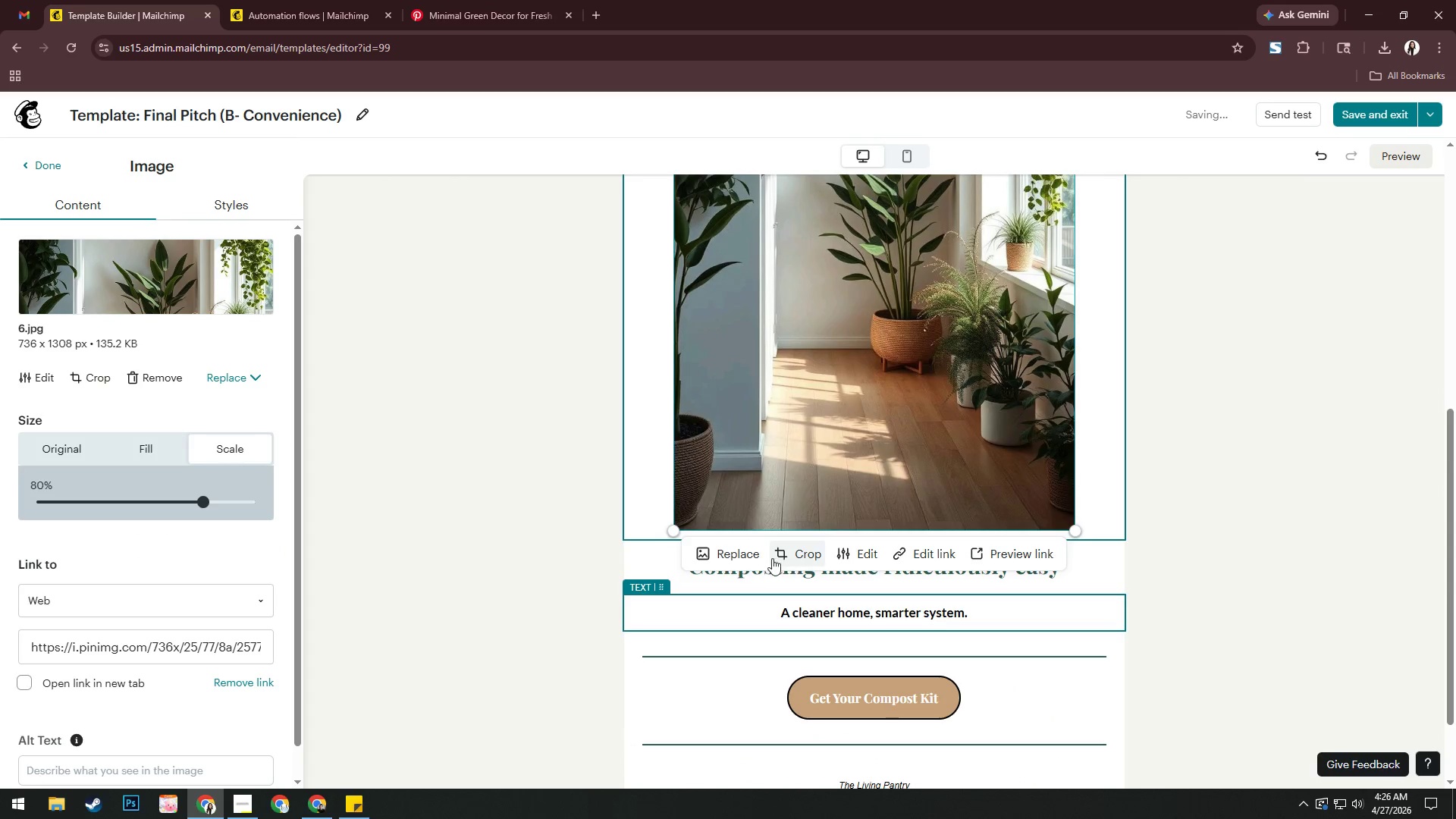 
left_click([722, 558])
 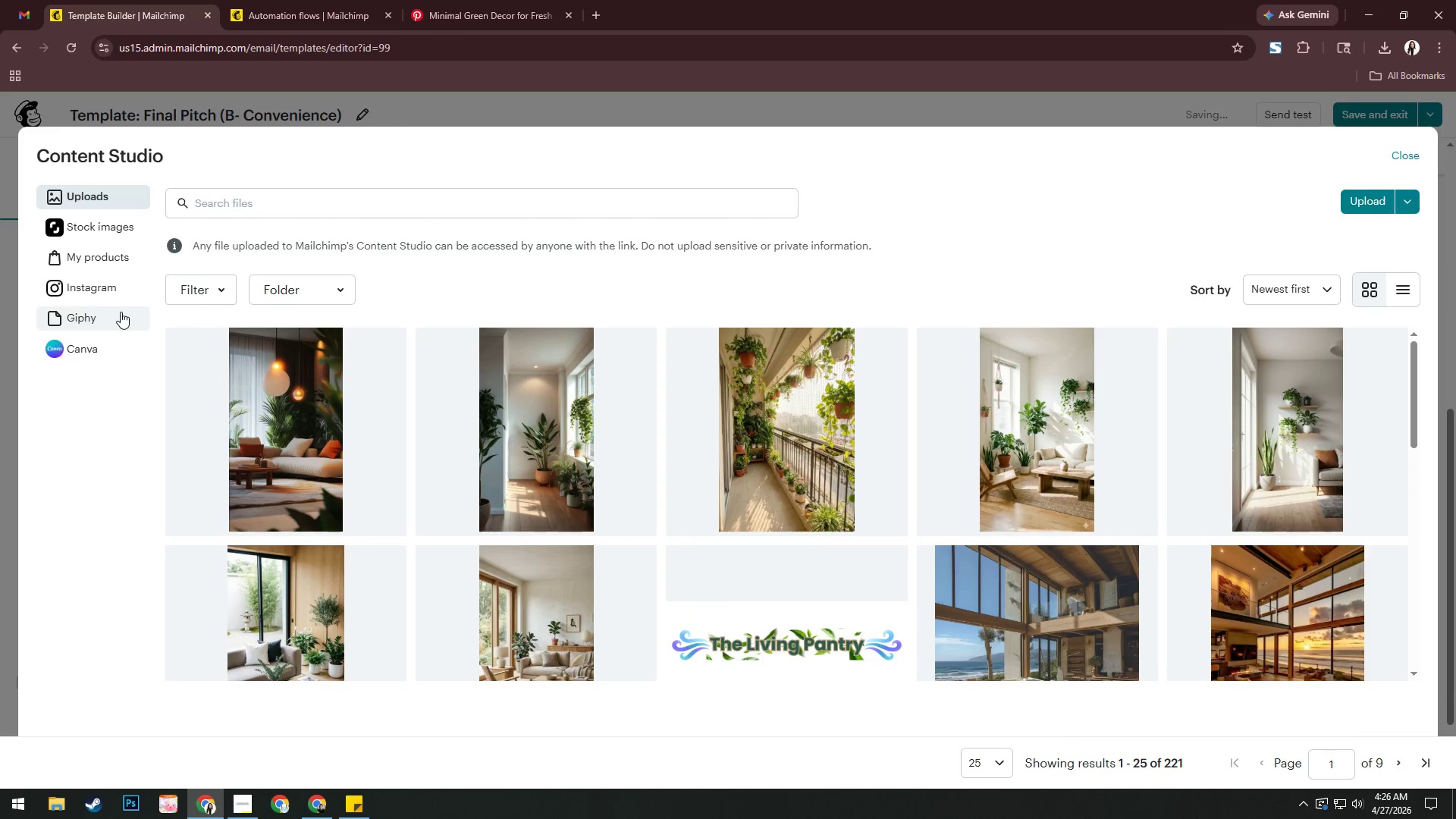 
left_click_drag(start_coordinate=[284, 432], to_coordinate=[289, 431])
 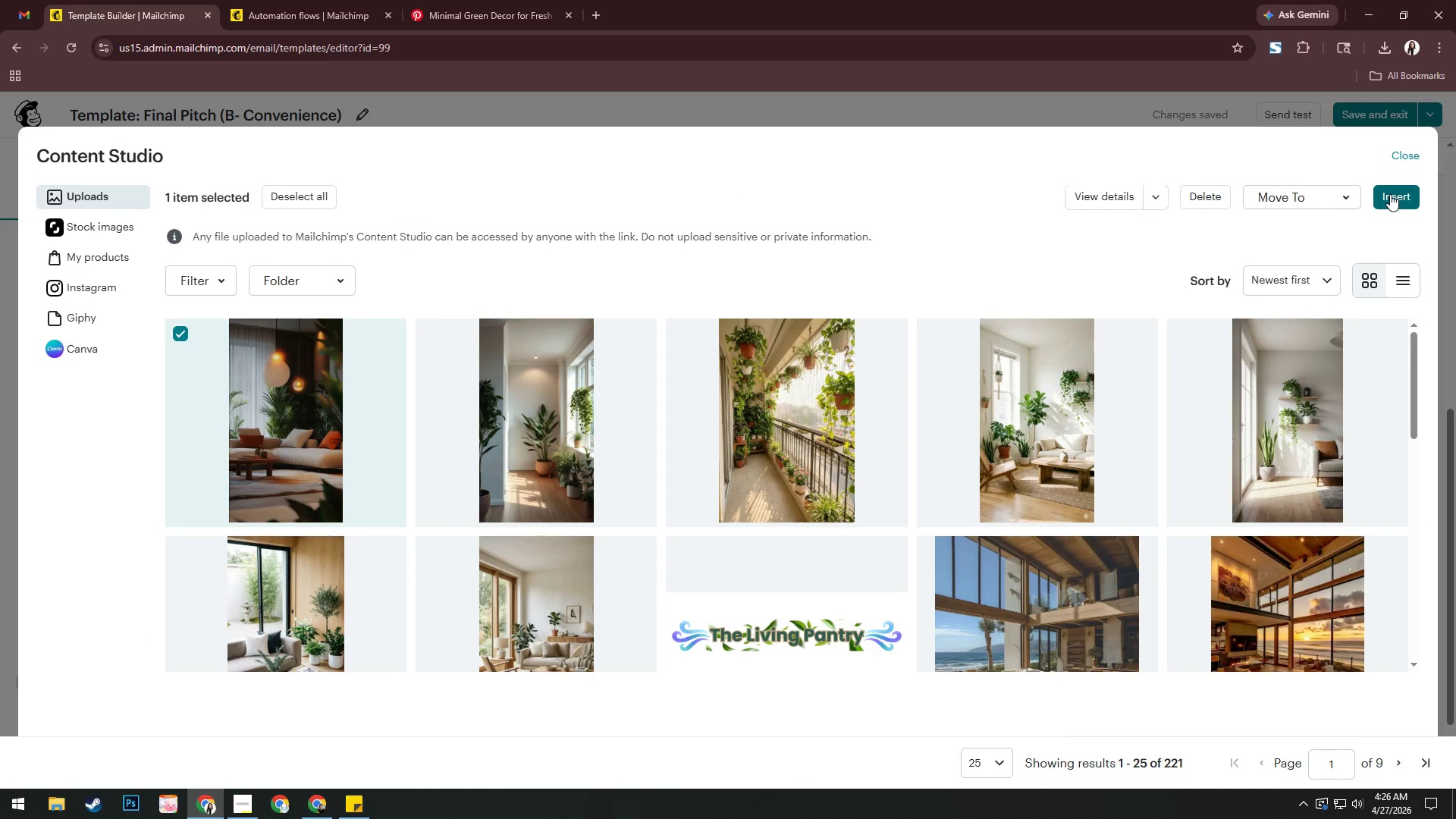 
left_click([1390, 194])
 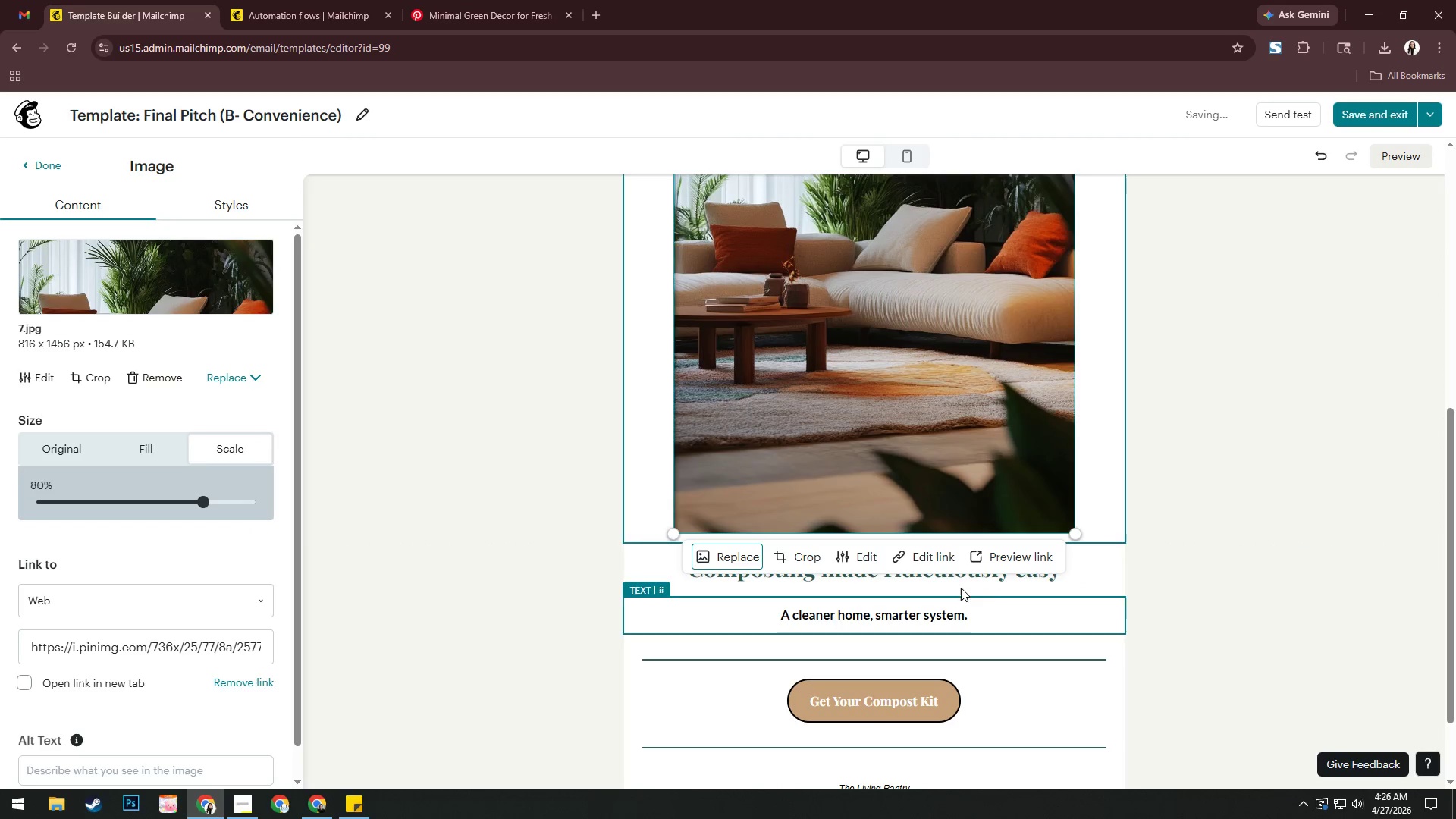 
left_click([900, 555])
 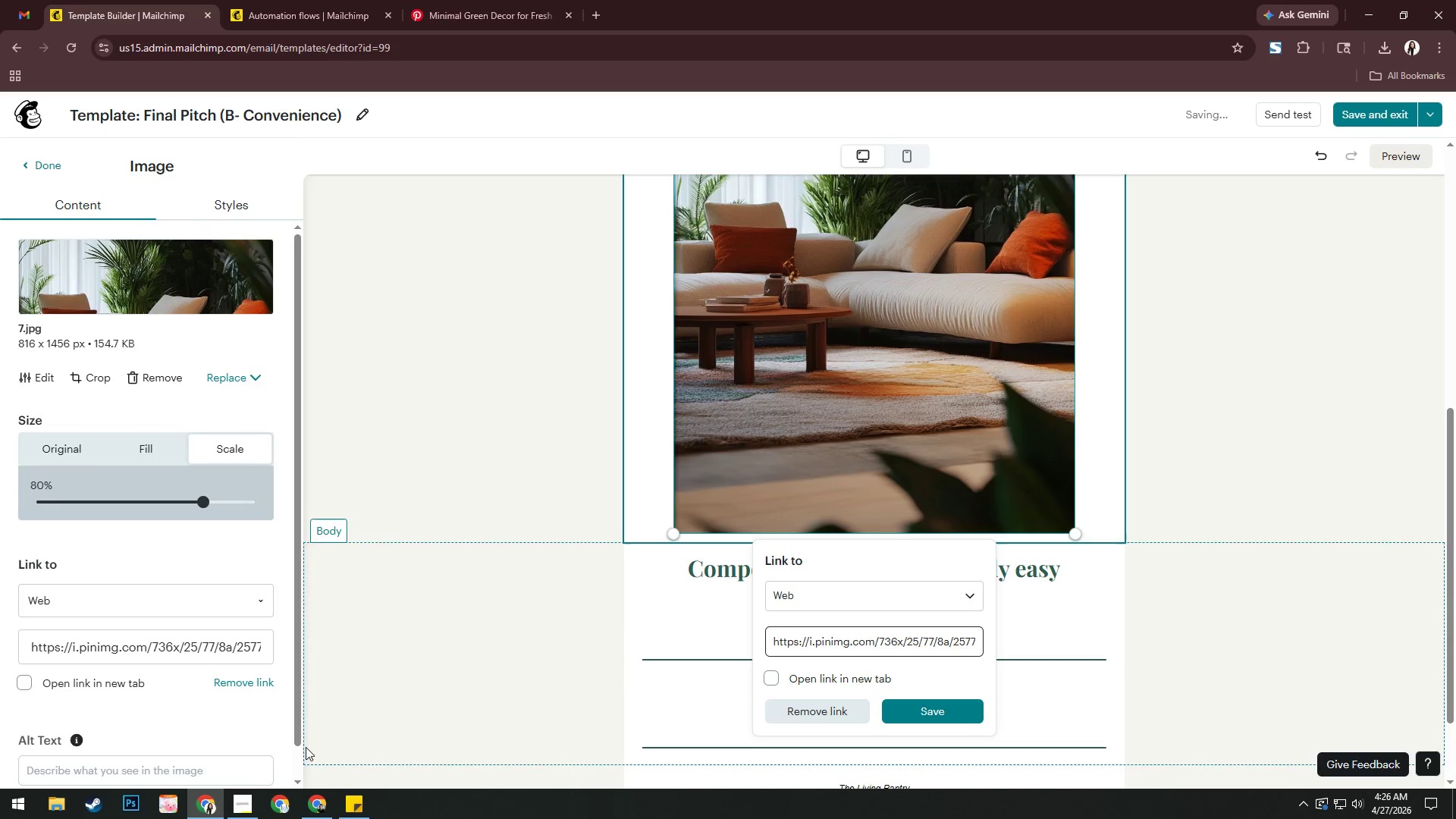 
left_click([345, 815])
 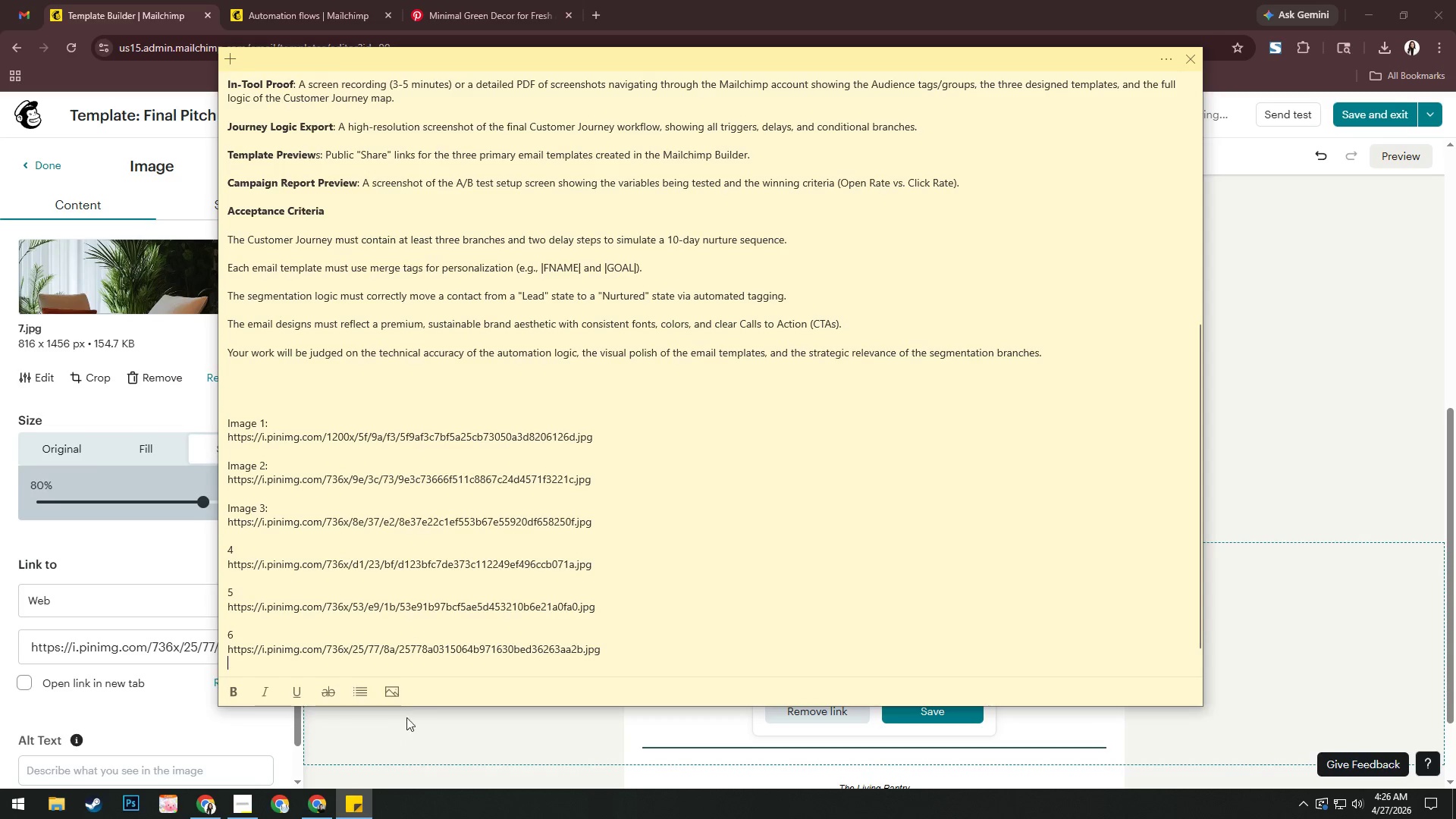 
scroll: coordinate [600, 611], scroll_direction: down, amount: 9.0
 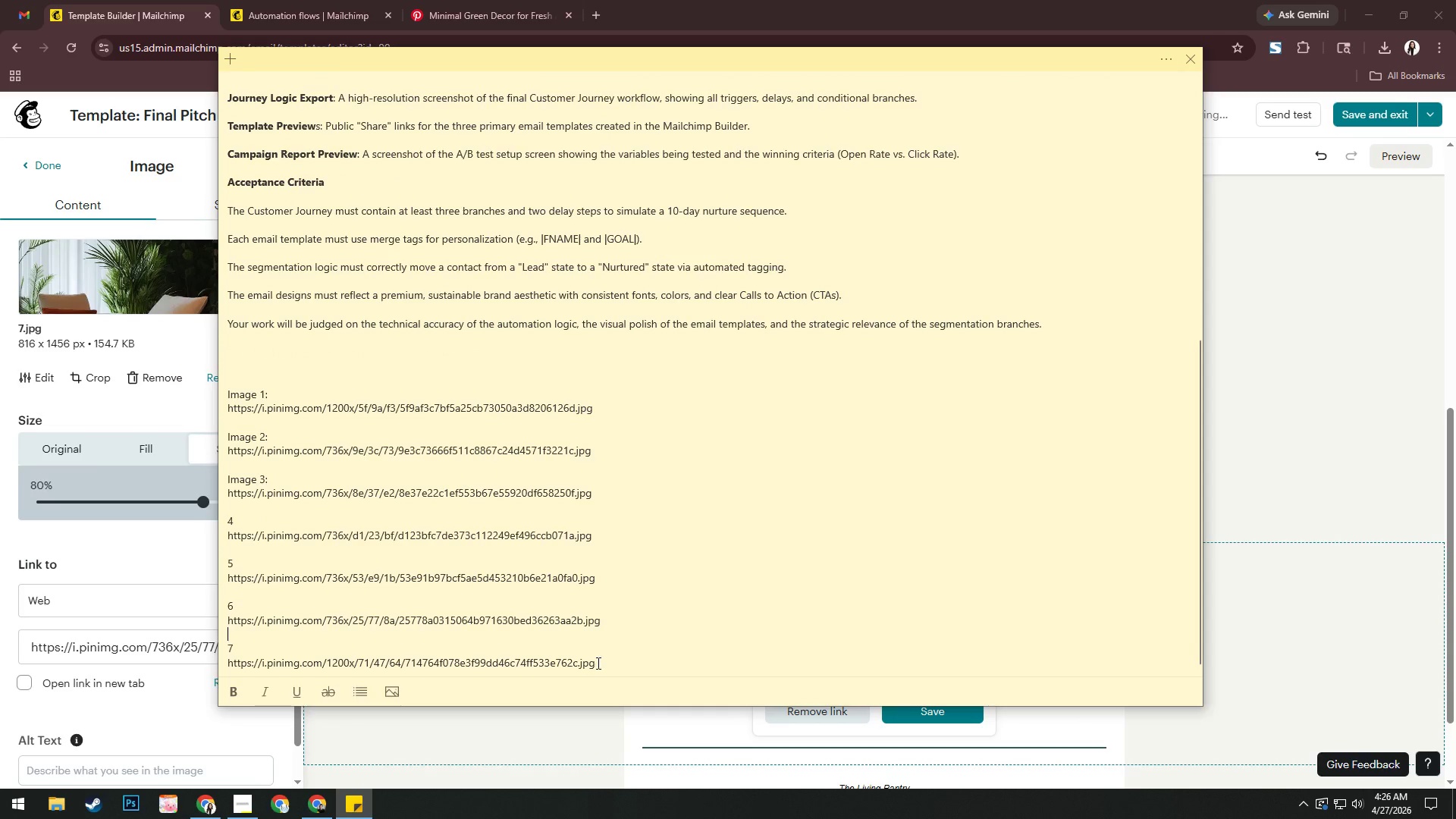 
left_click_drag(start_coordinate=[597, 663], to_coordinate=[209, 677])
 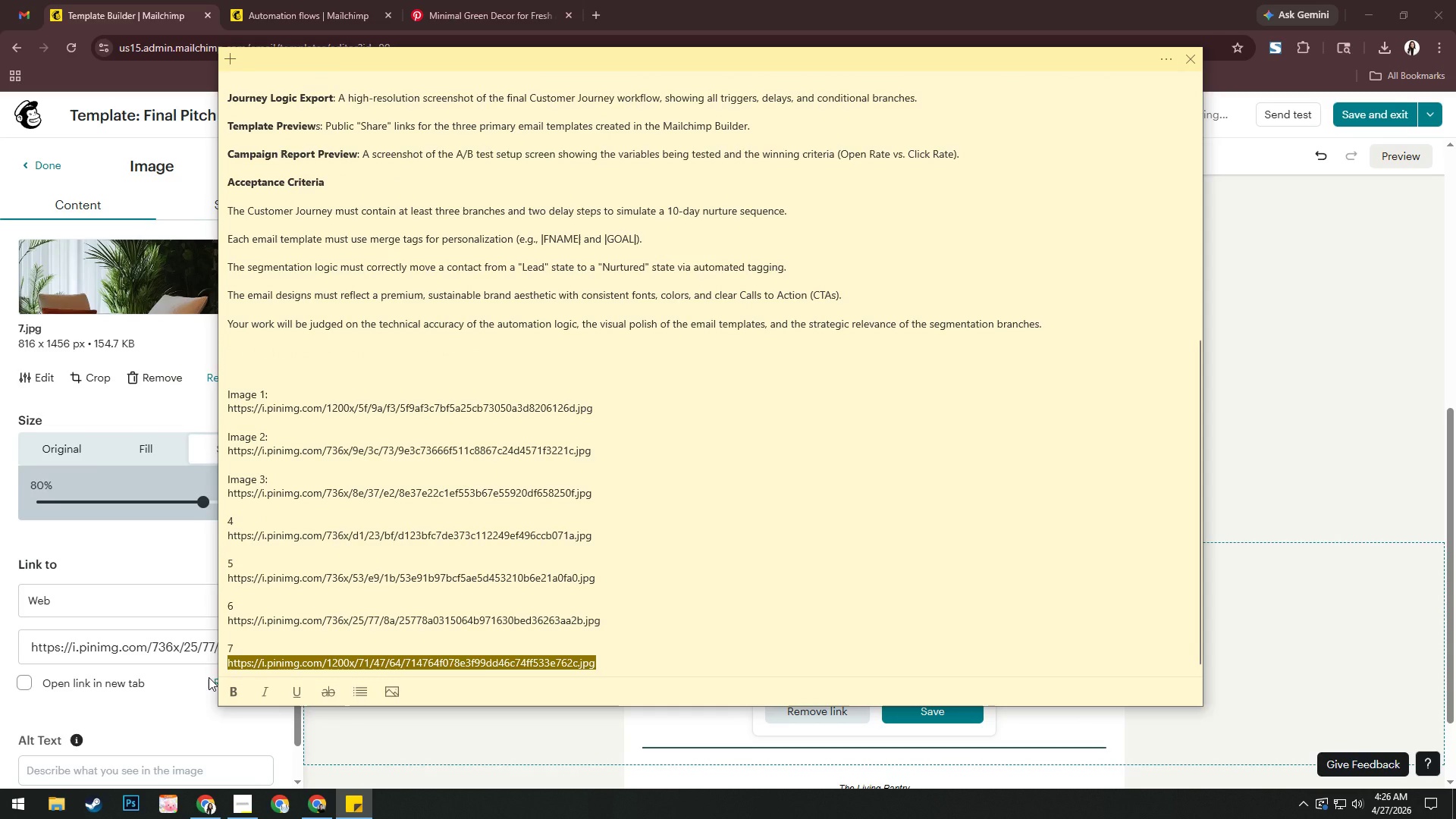 
key(Control+C)
 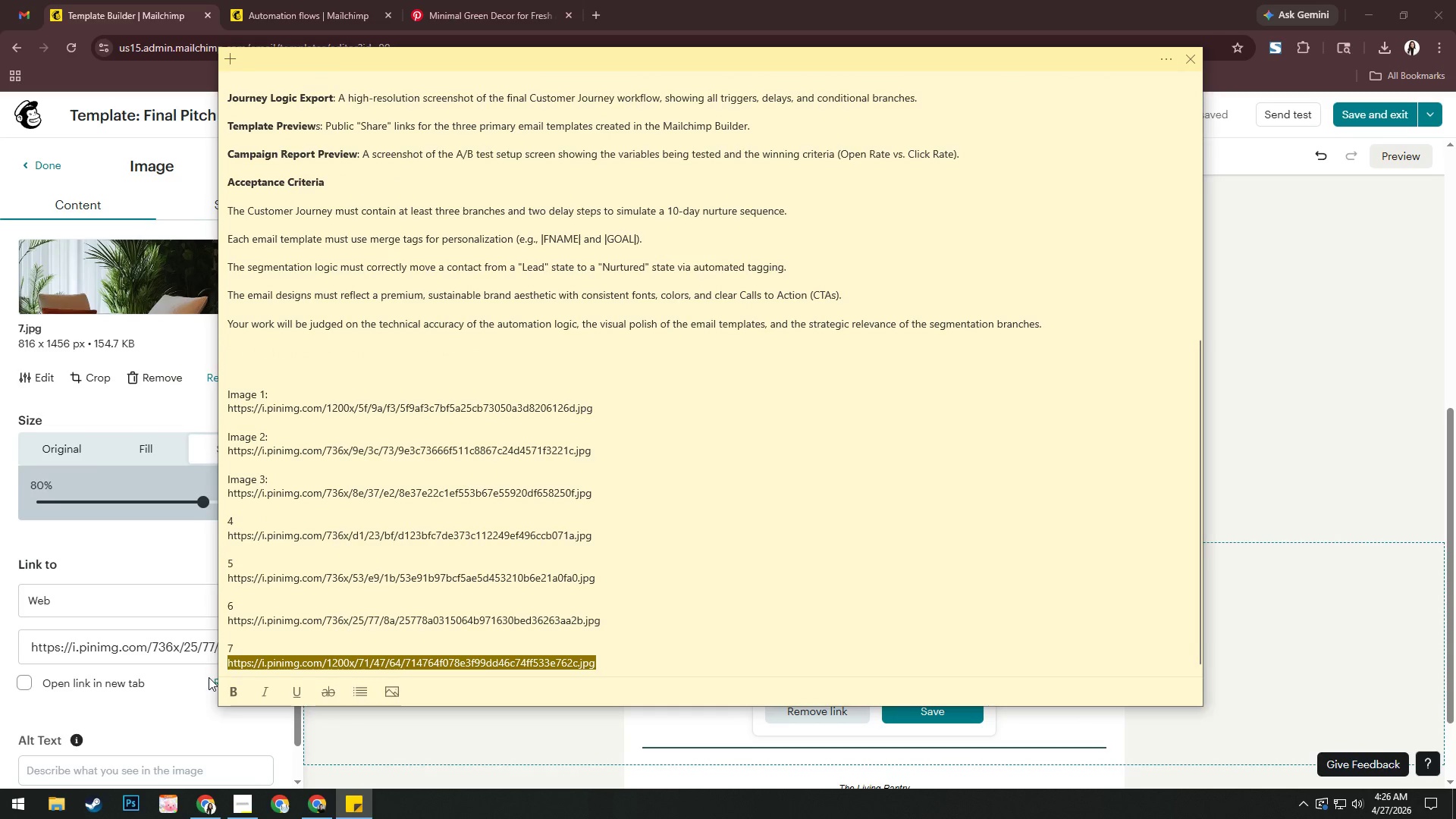 
key(Alt+AltLeft)
 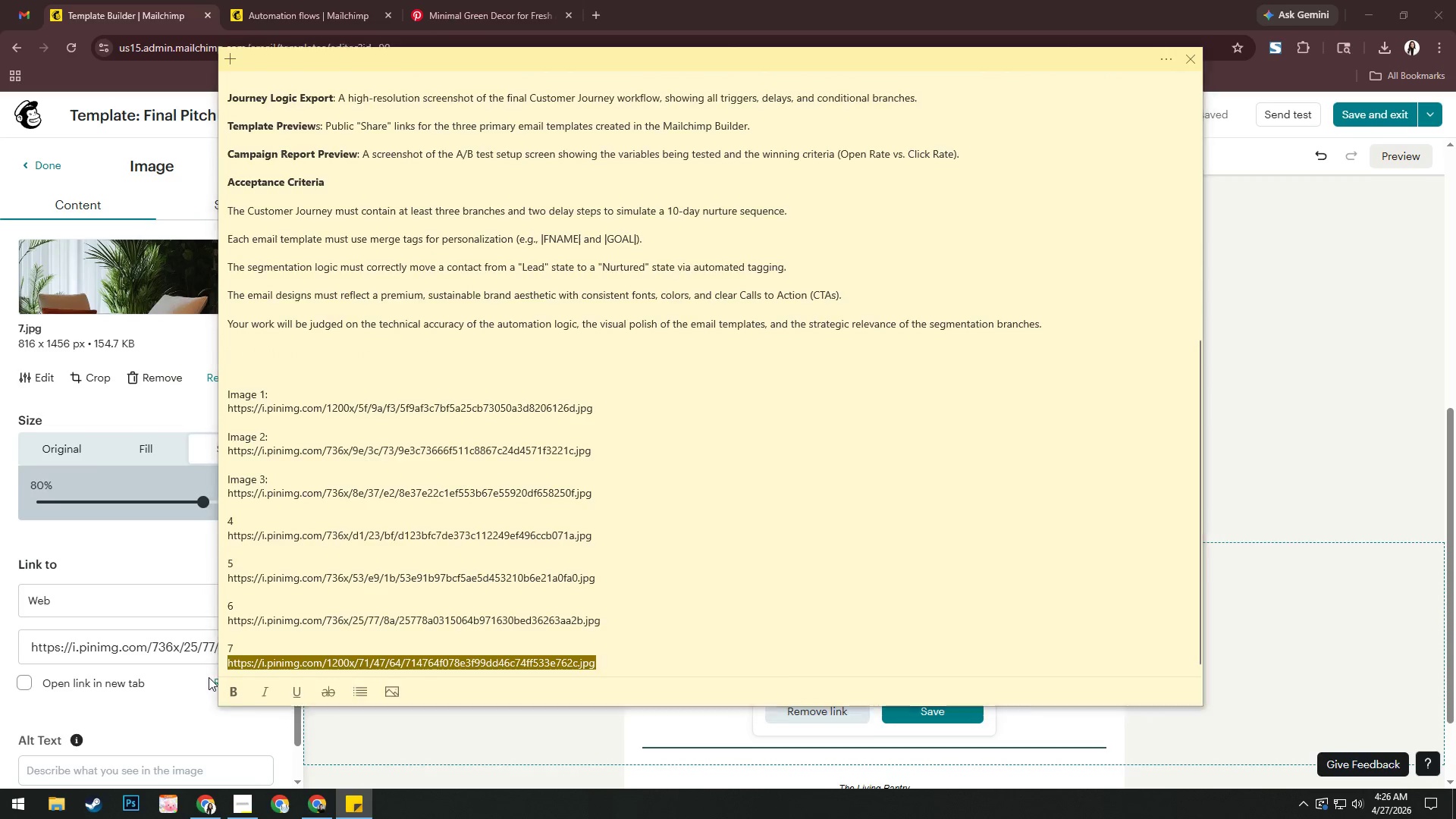 
key(Alt+Tab)
 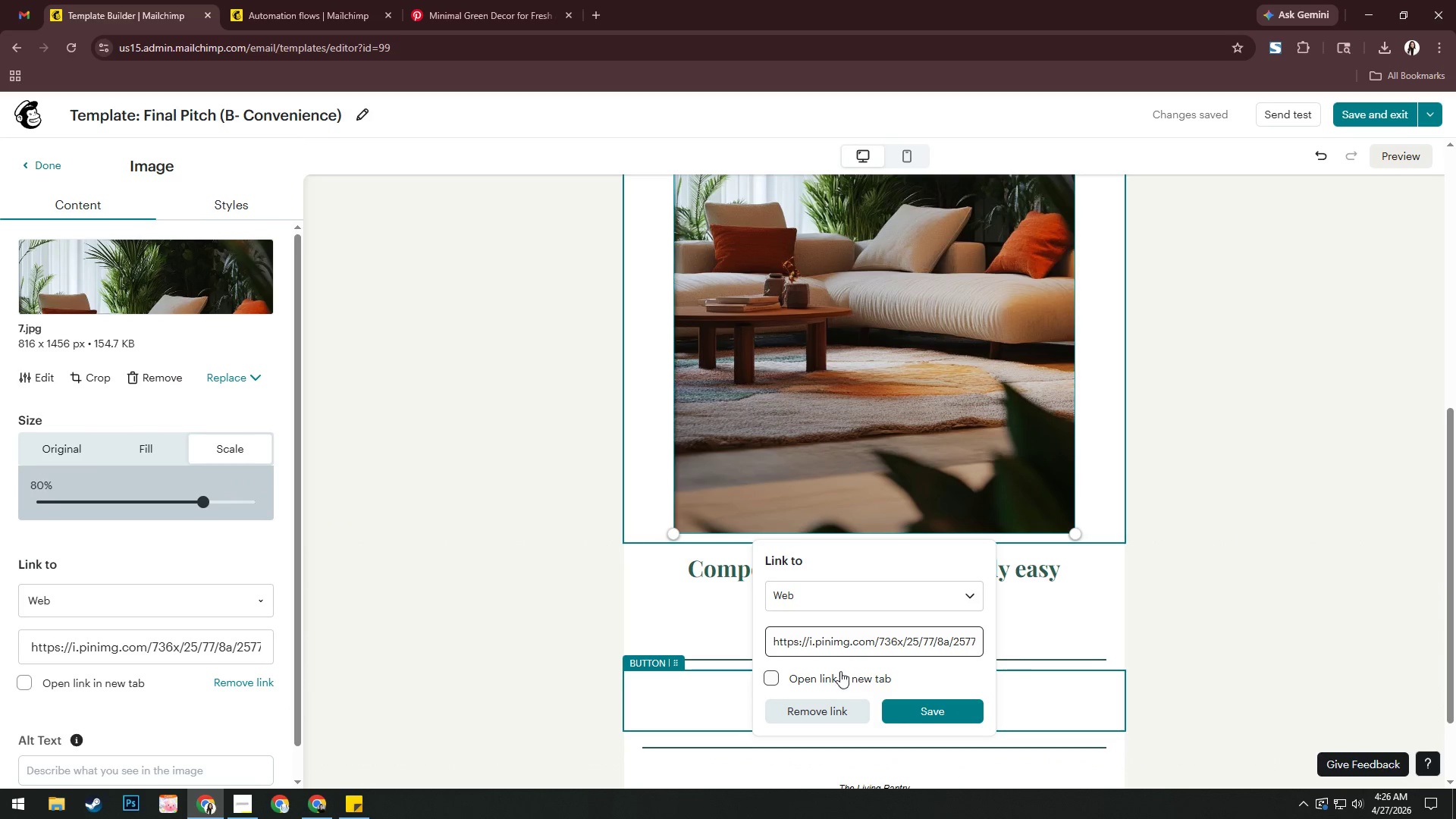 
left_click([851, 637])
 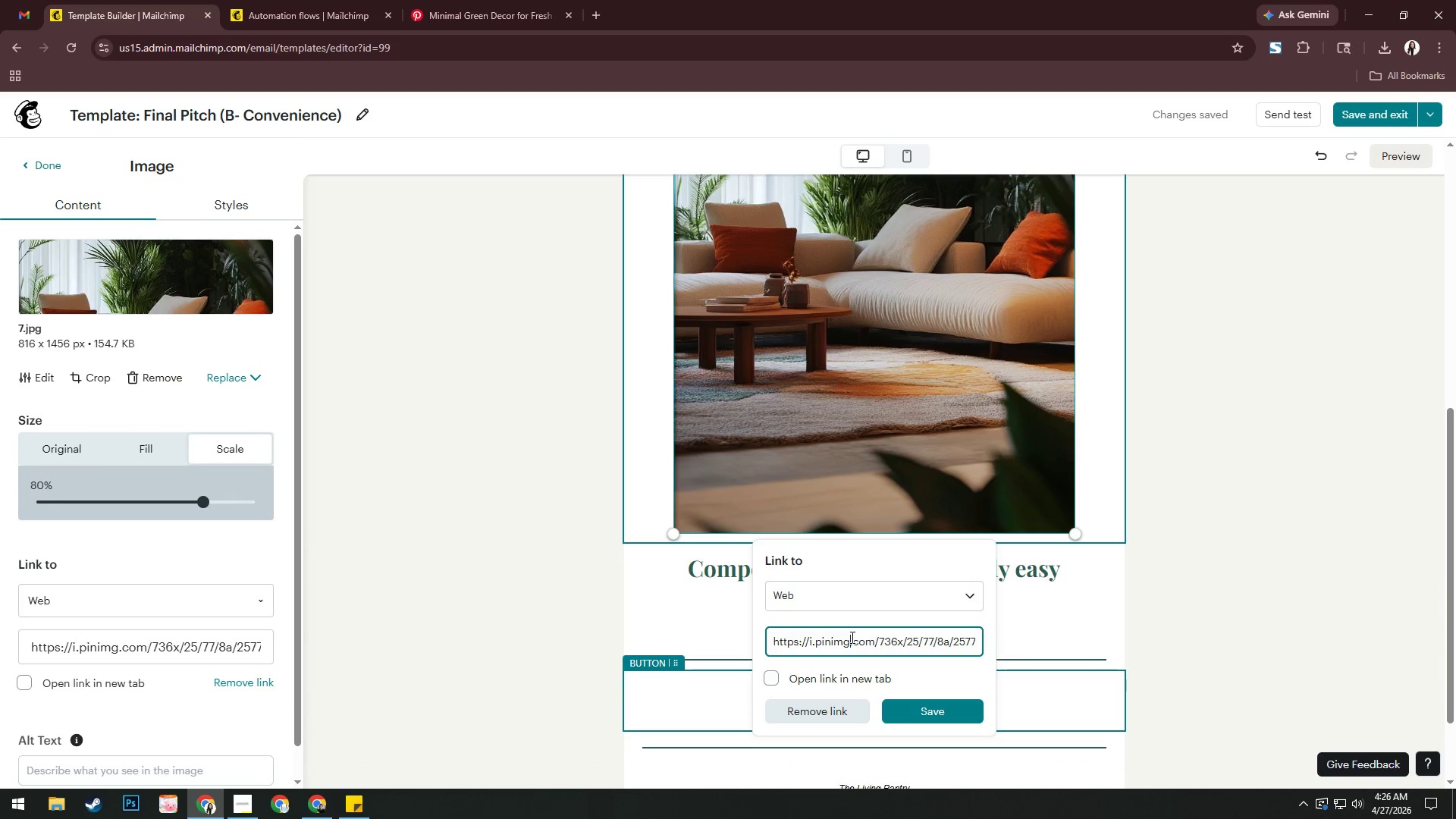 
key(Control+A)
 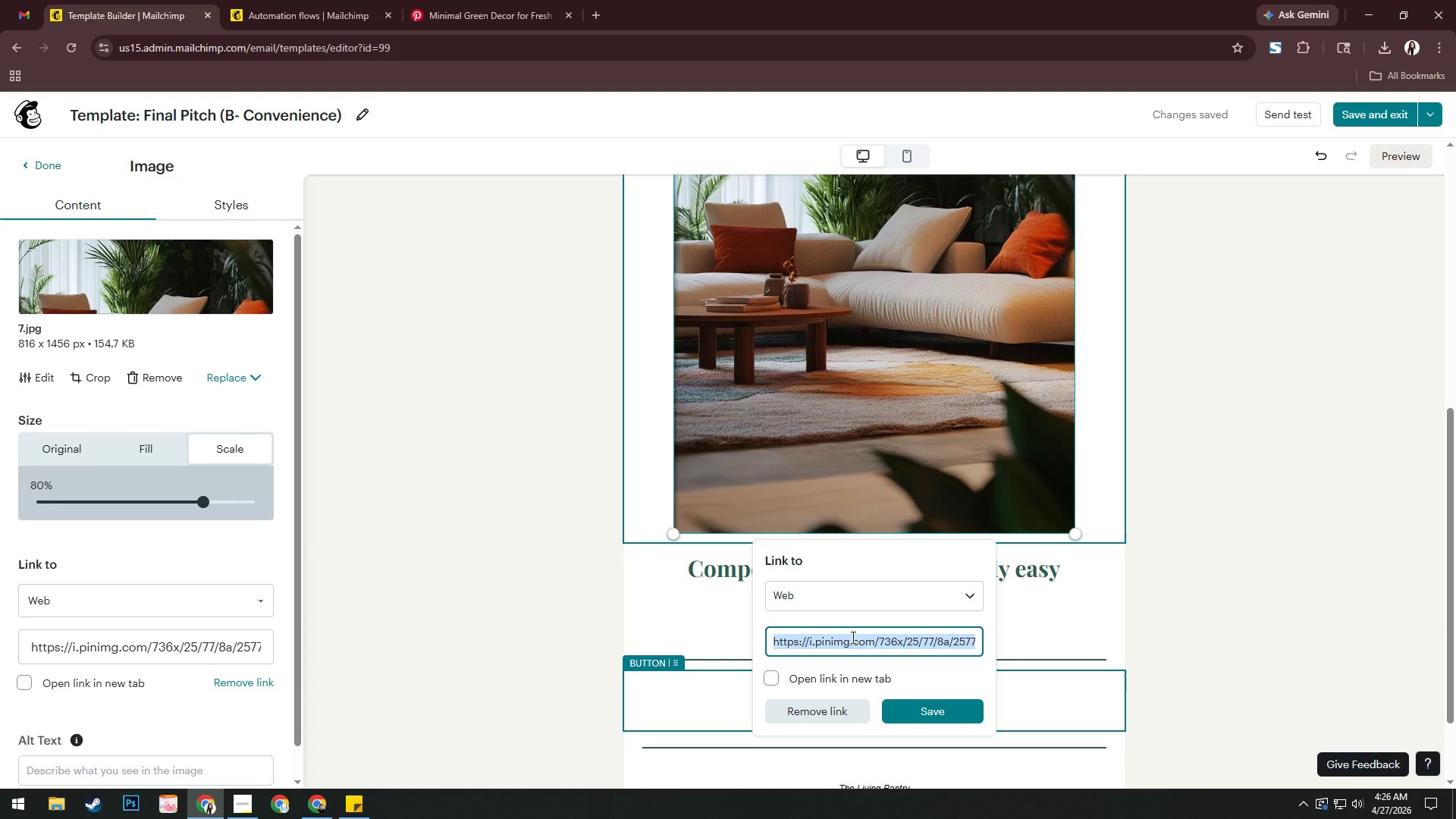 
key(Control+V)
 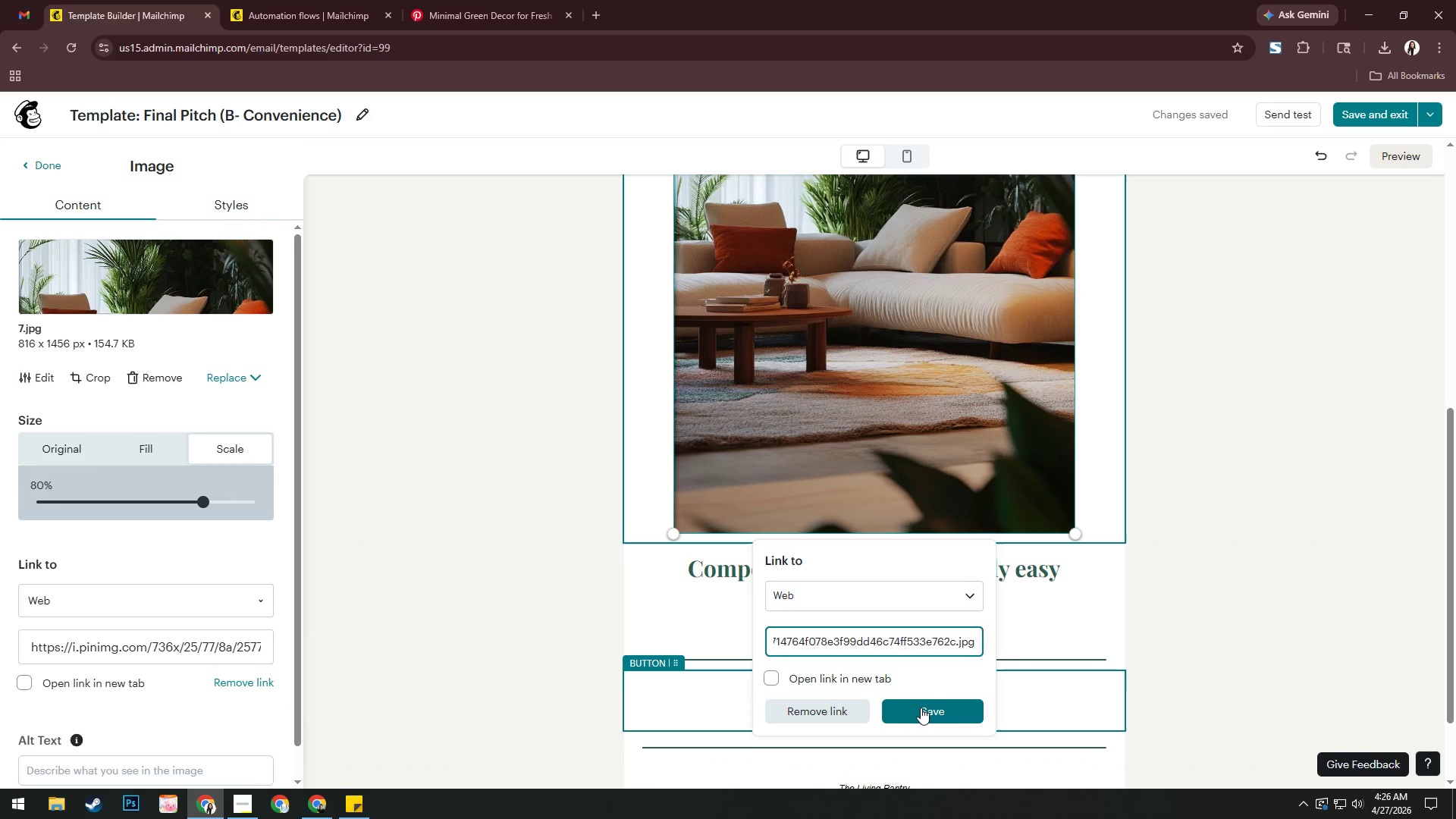 
left_click([921, 708])
 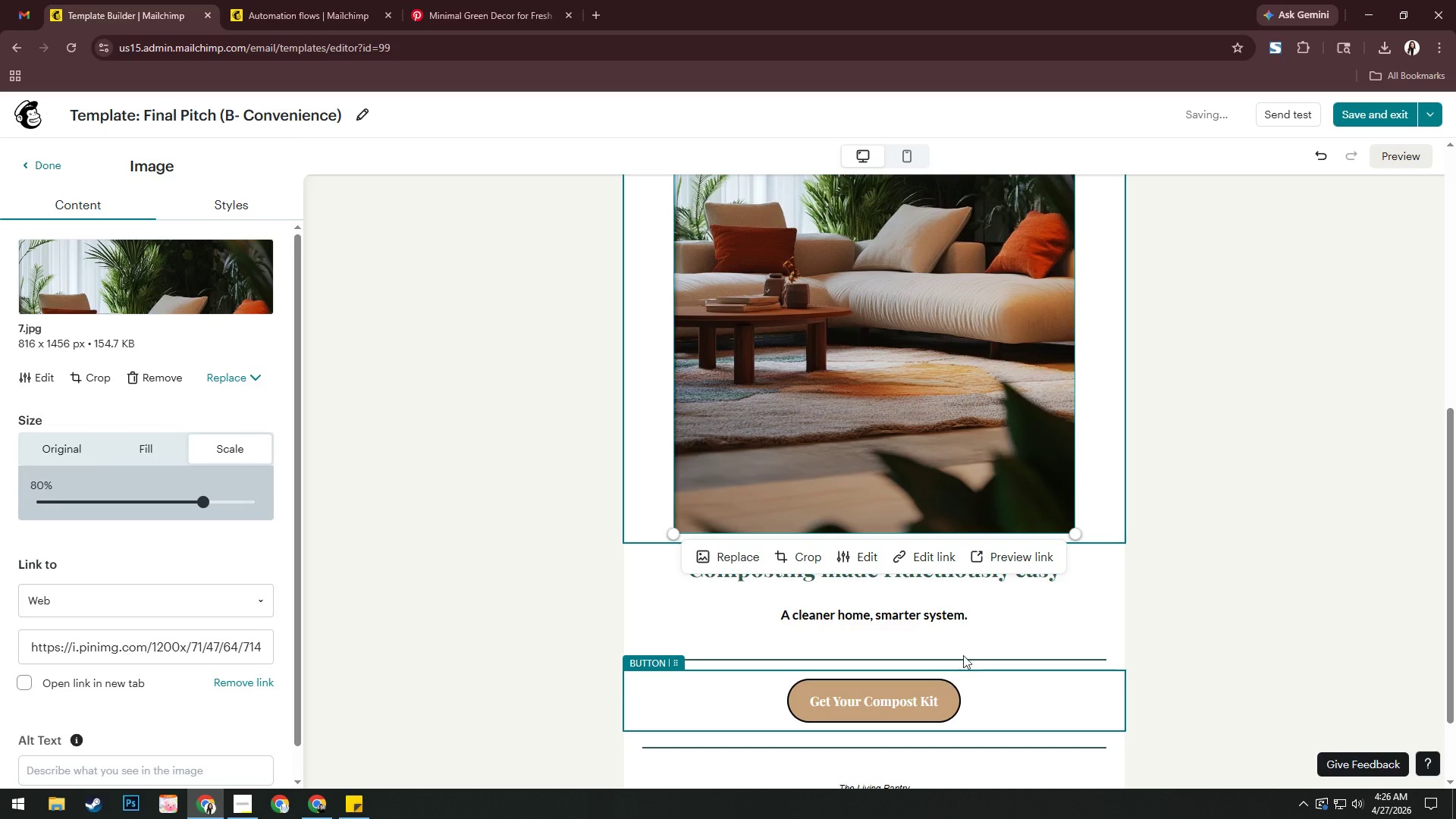 
left_click([1186, 564])
 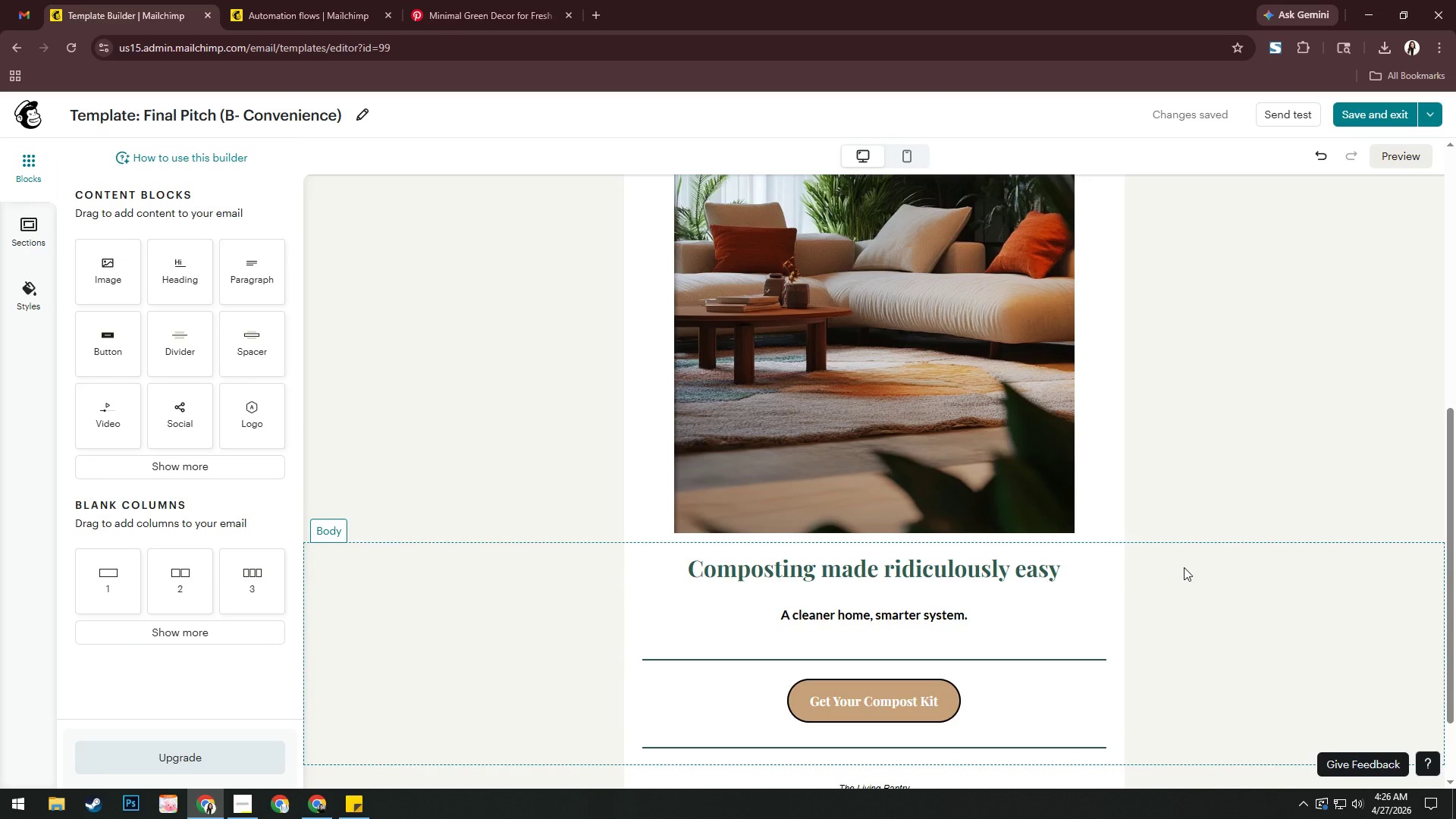 
scroll: coordinate [1184, 567], scroll_direction: up, amount: 7.0
 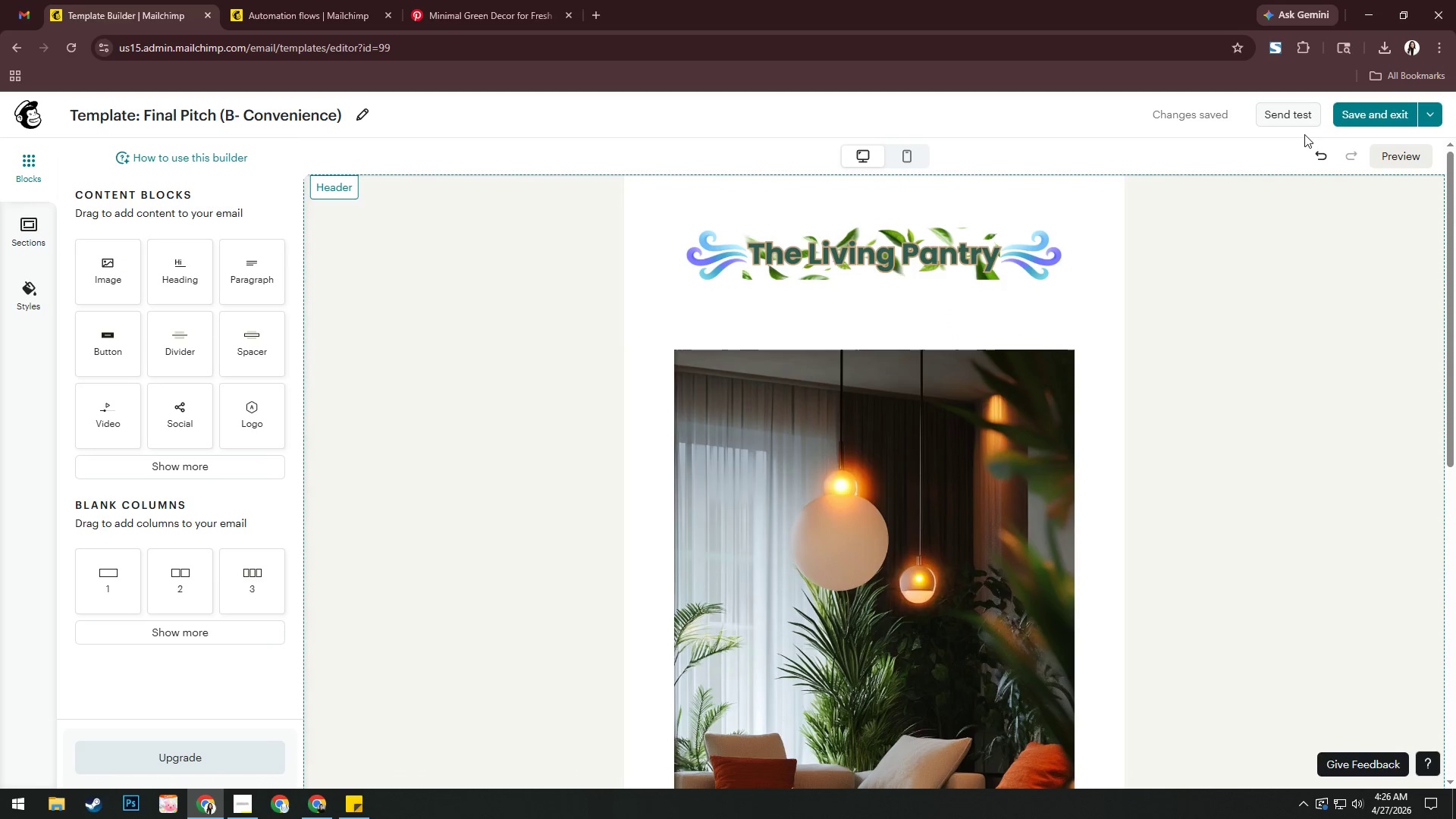 
left_click([1344, 118])
 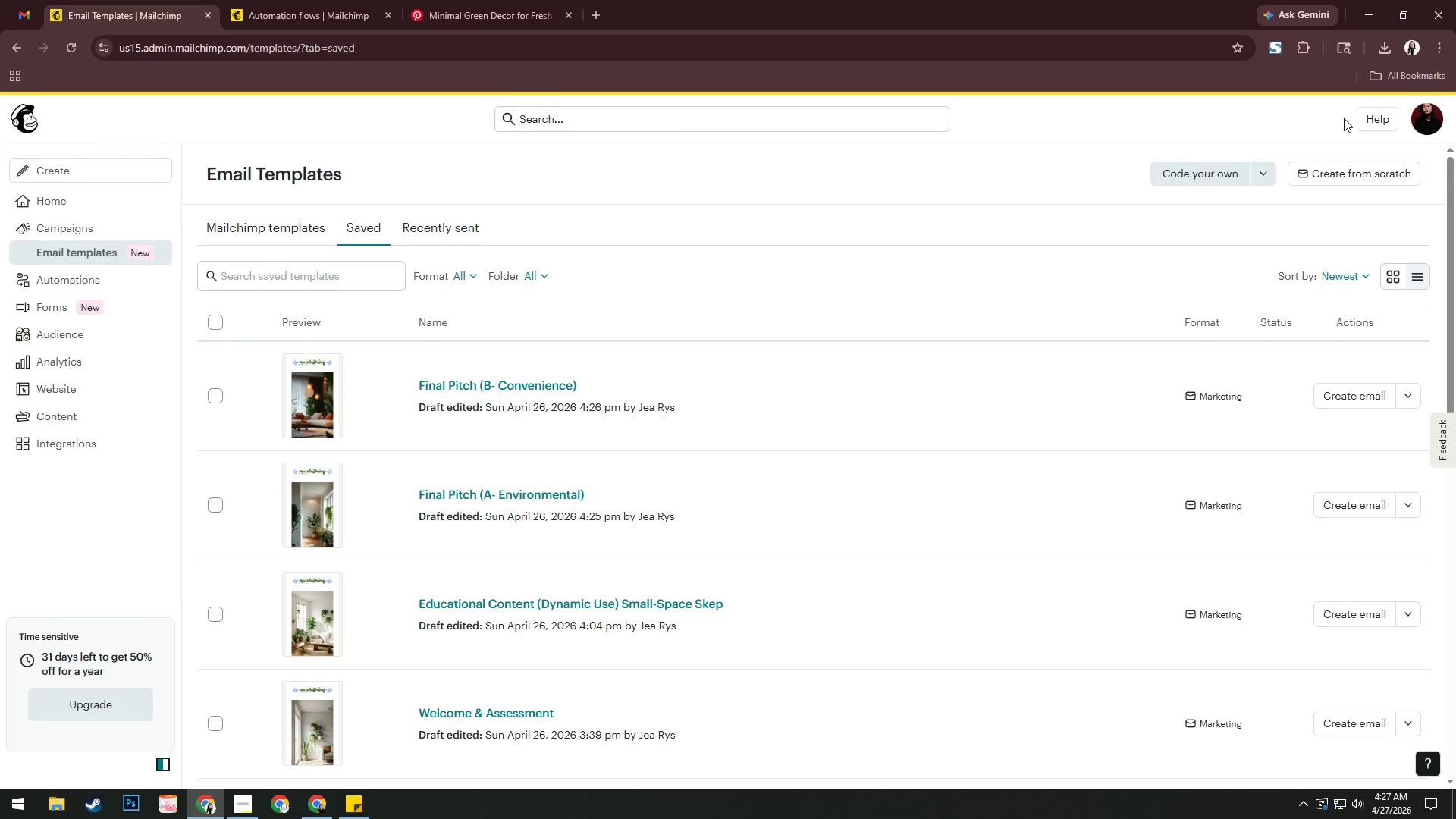 
wait(14.05)
 